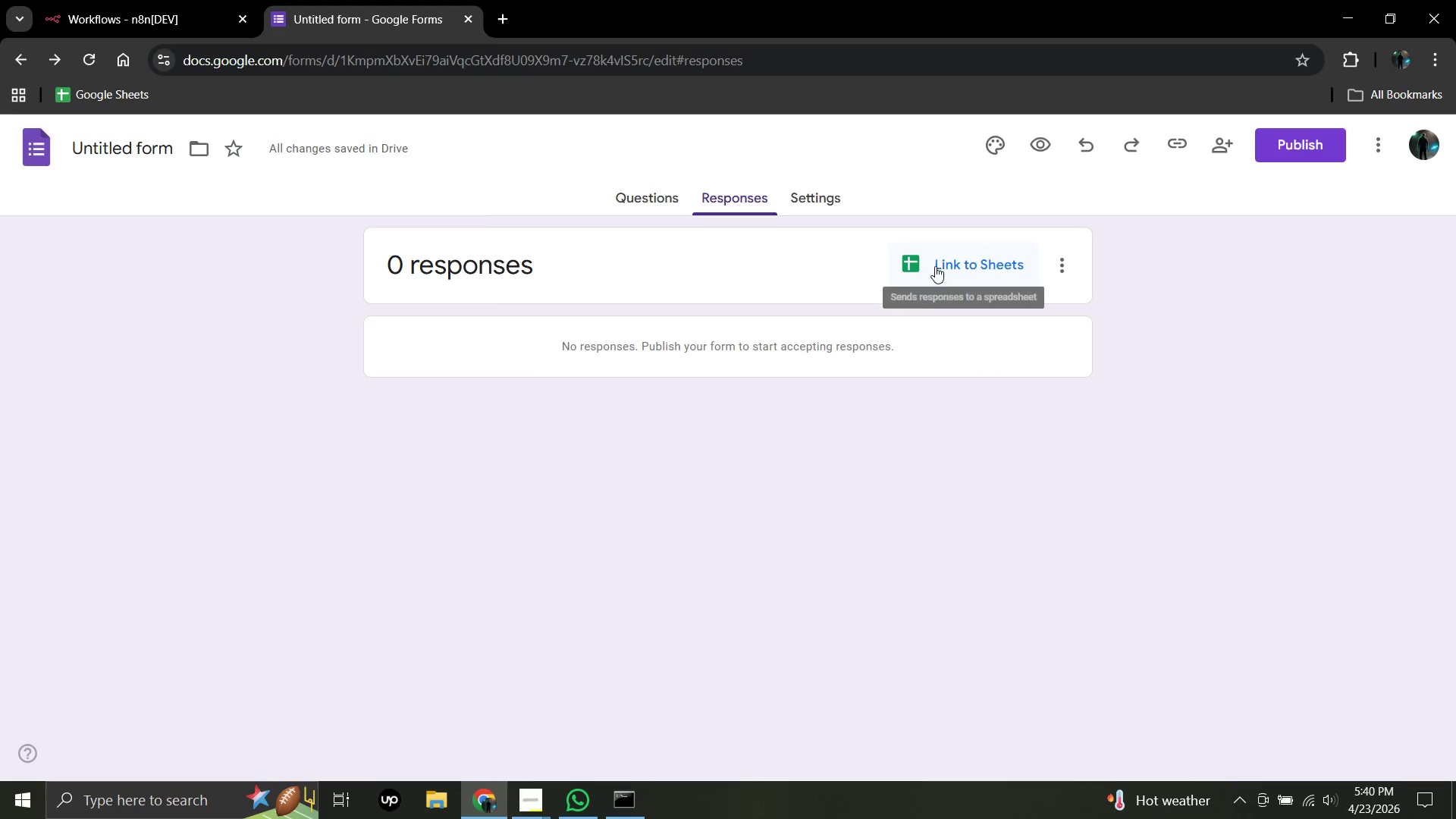 
left_click([949, 262])
 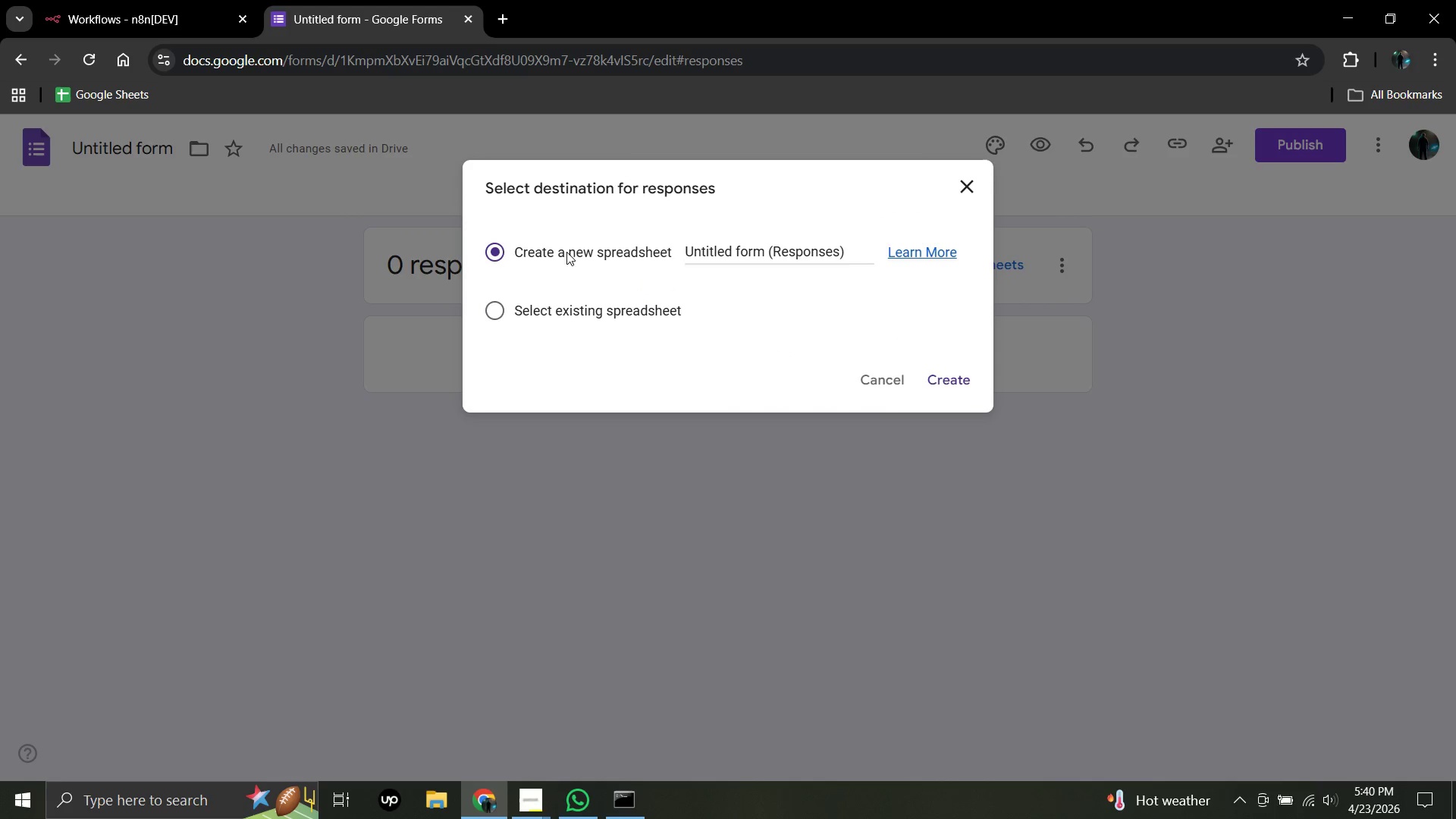 
double_click([552, 254])
 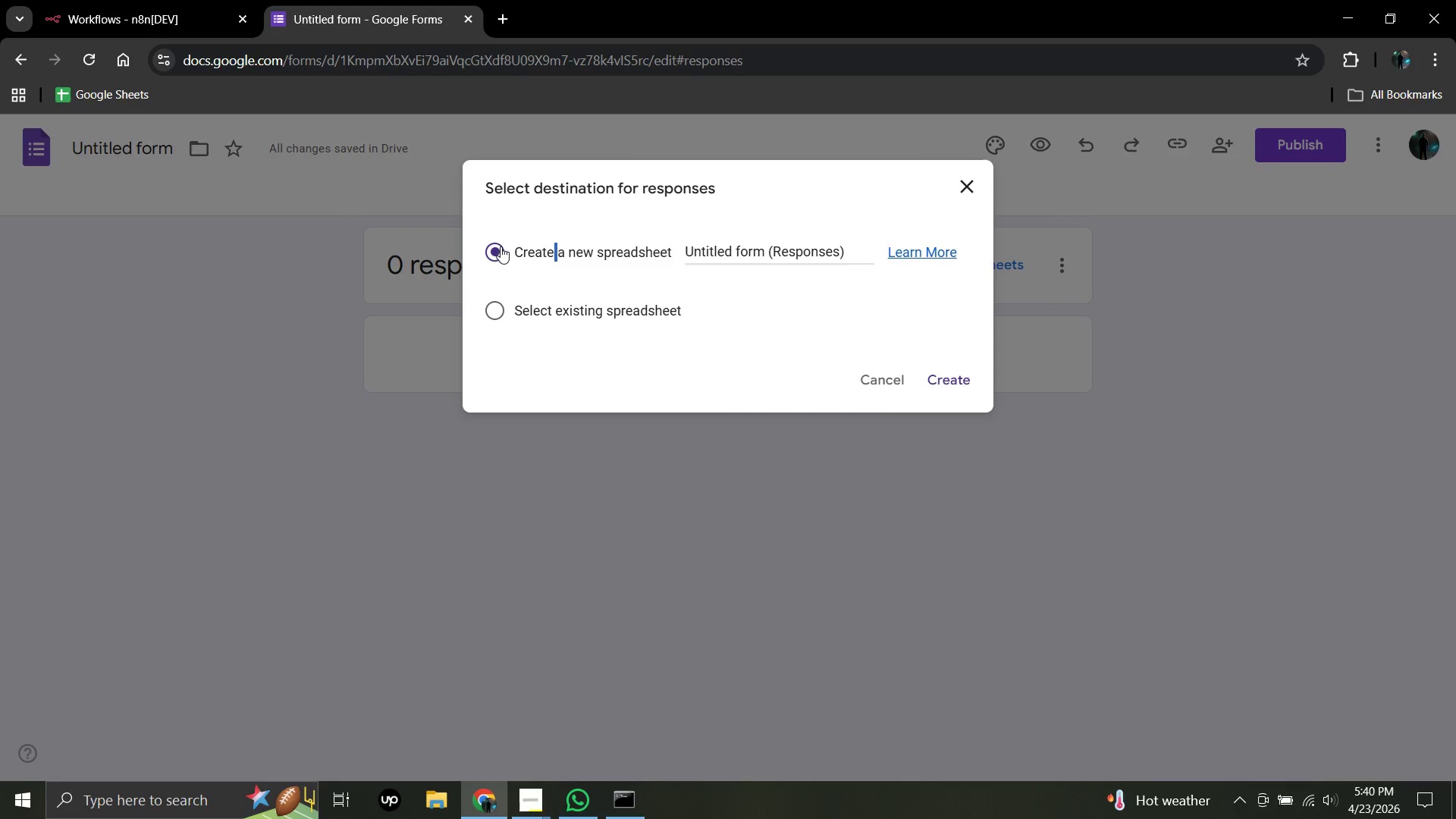 
double_click([499, 249])
 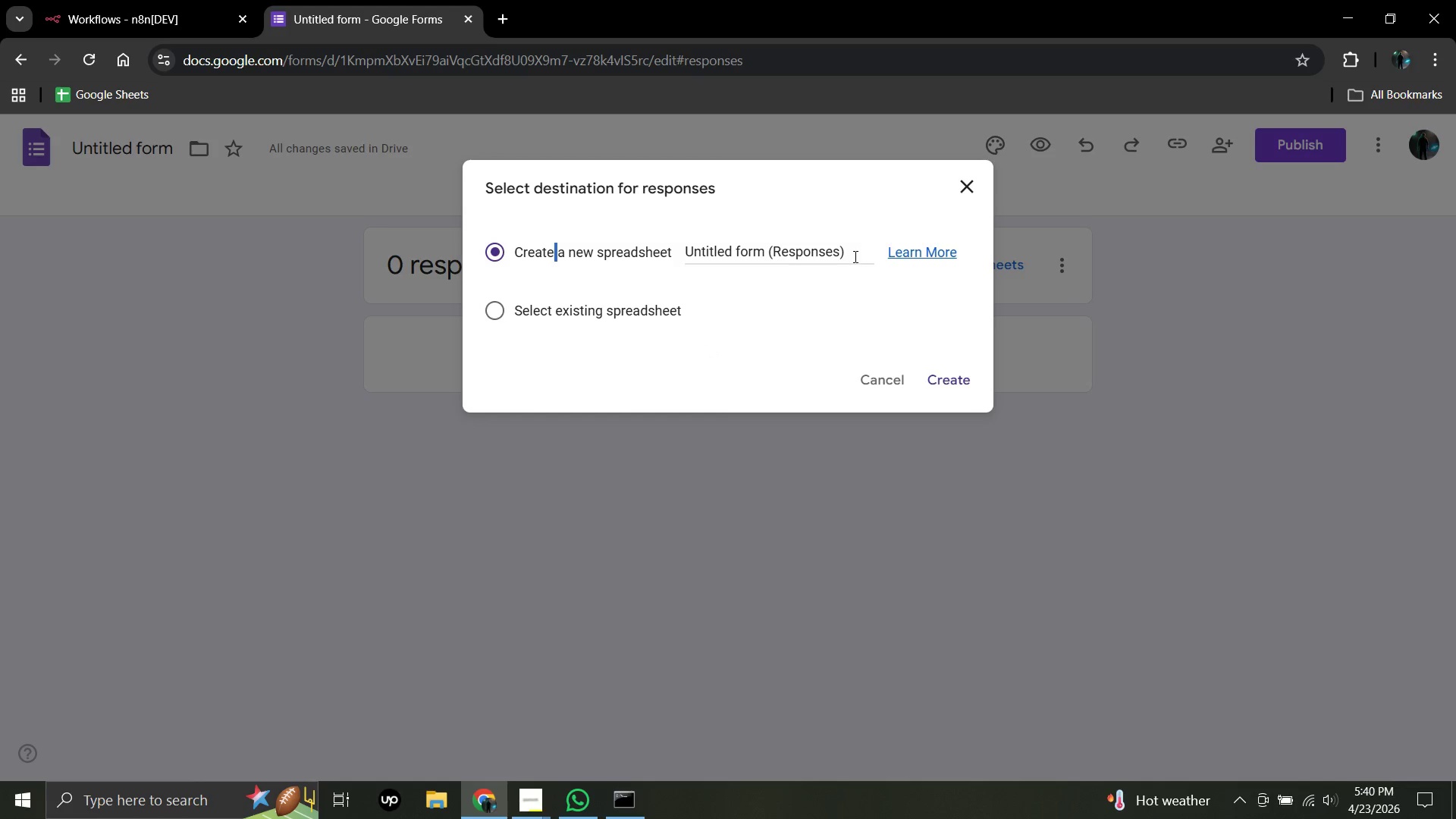 
wait(12.19)
 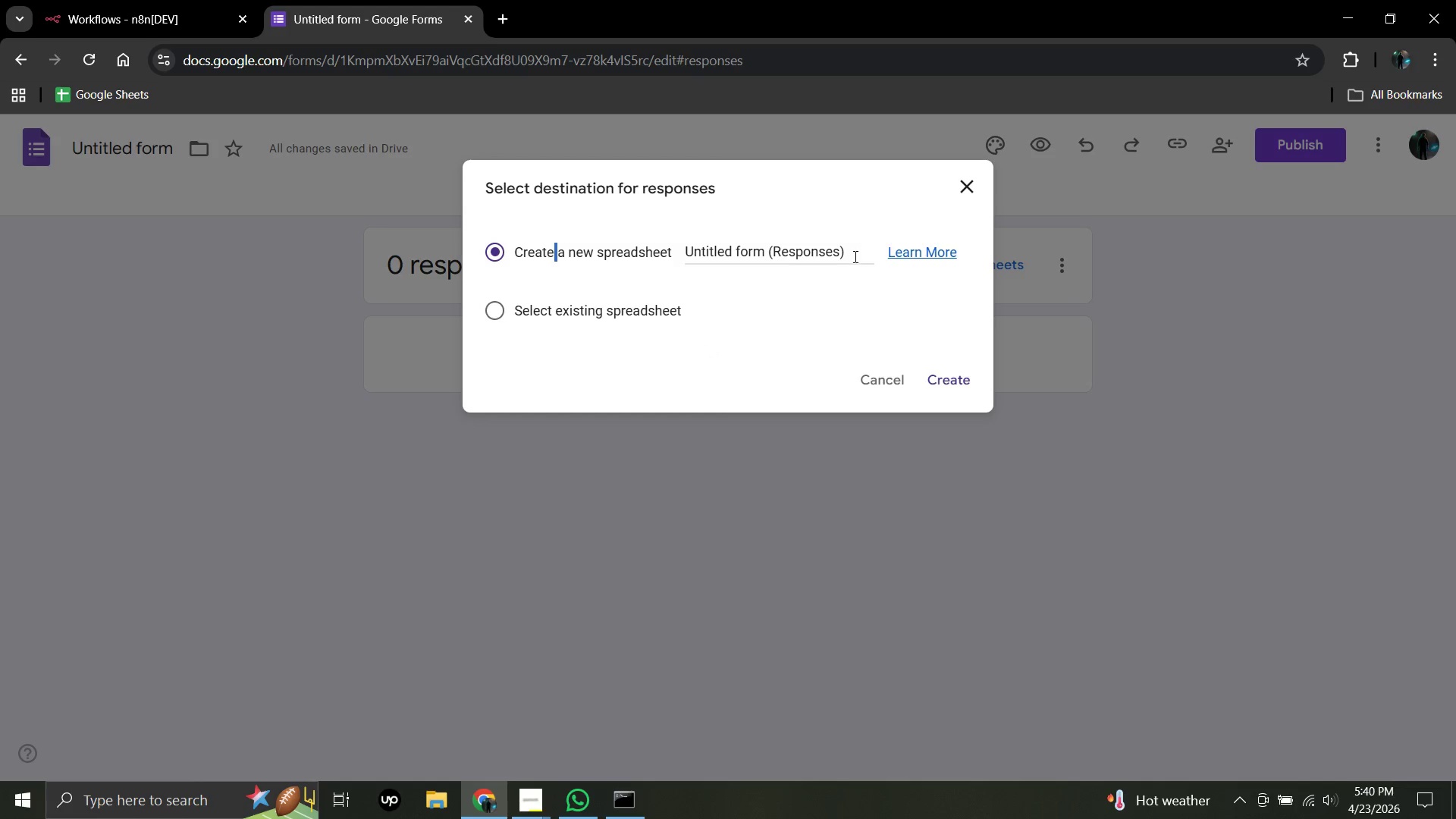 
left_click_drag(start_coordinate=[679, 248], to_coordinate=[701, 206])
 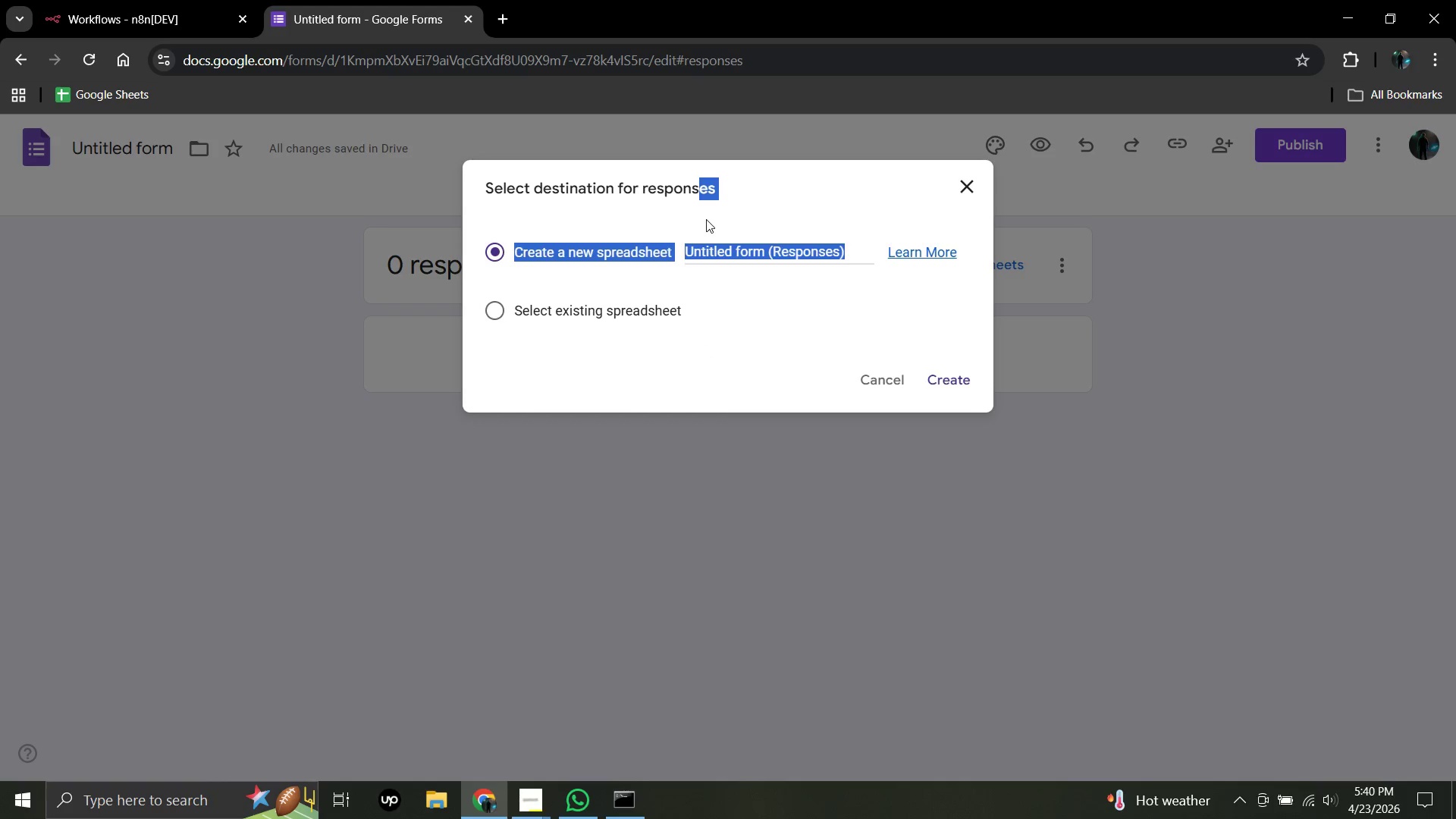 
left_click([713, 224])
 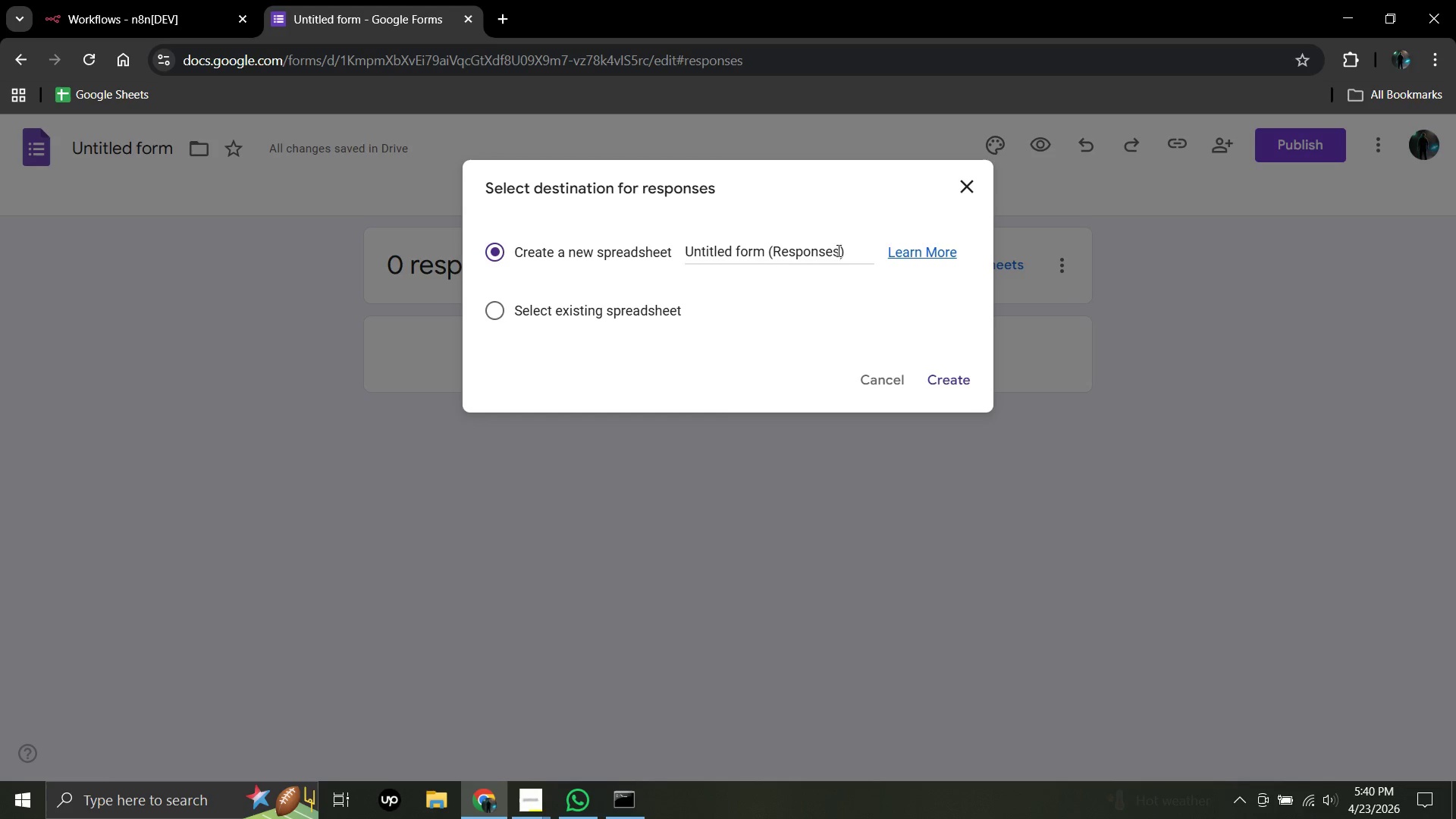 
left_click_drag(start_coordinate=[855, 252], to_coordinate=[670, 258])
 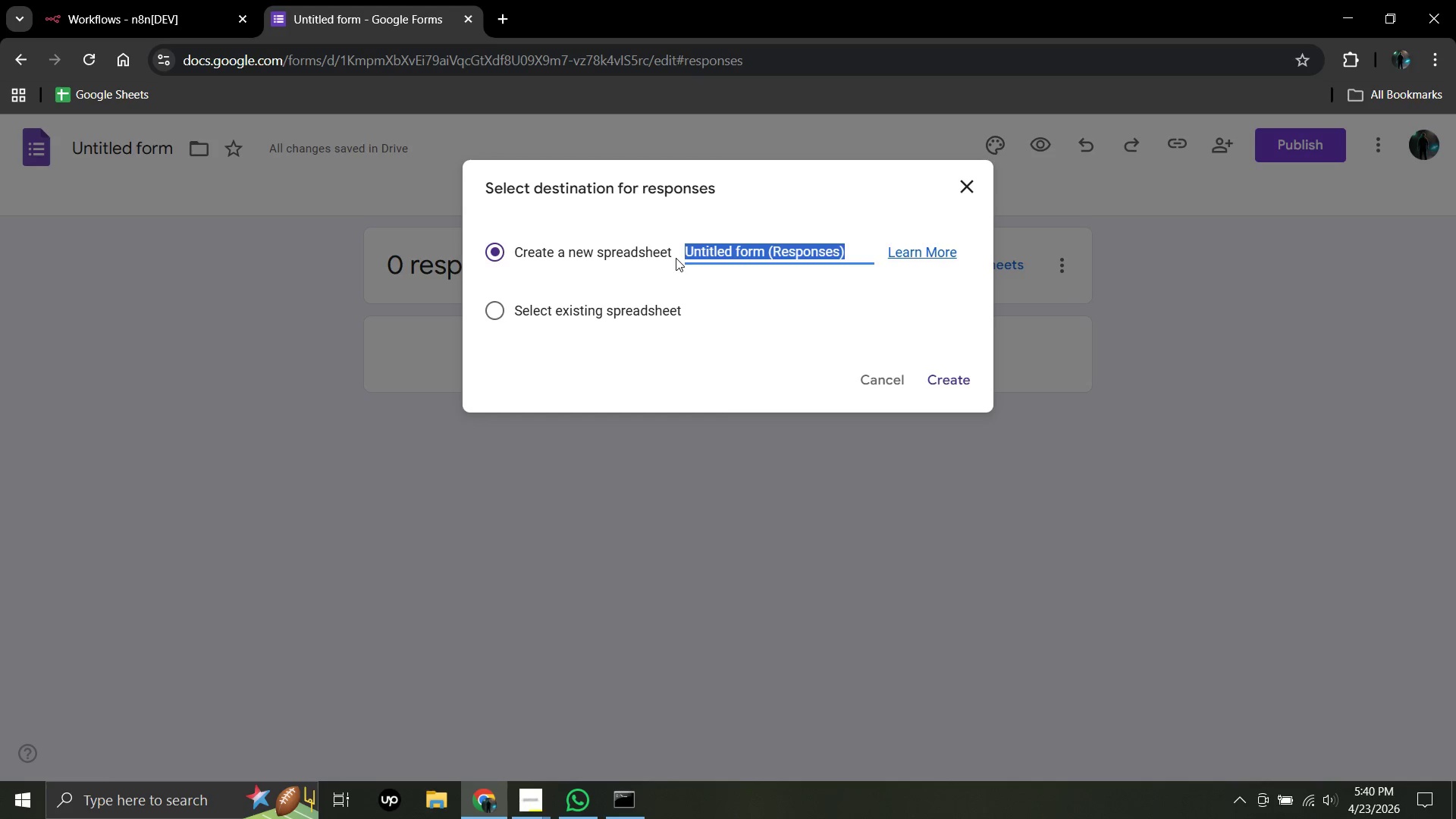 
key(Backspace)
 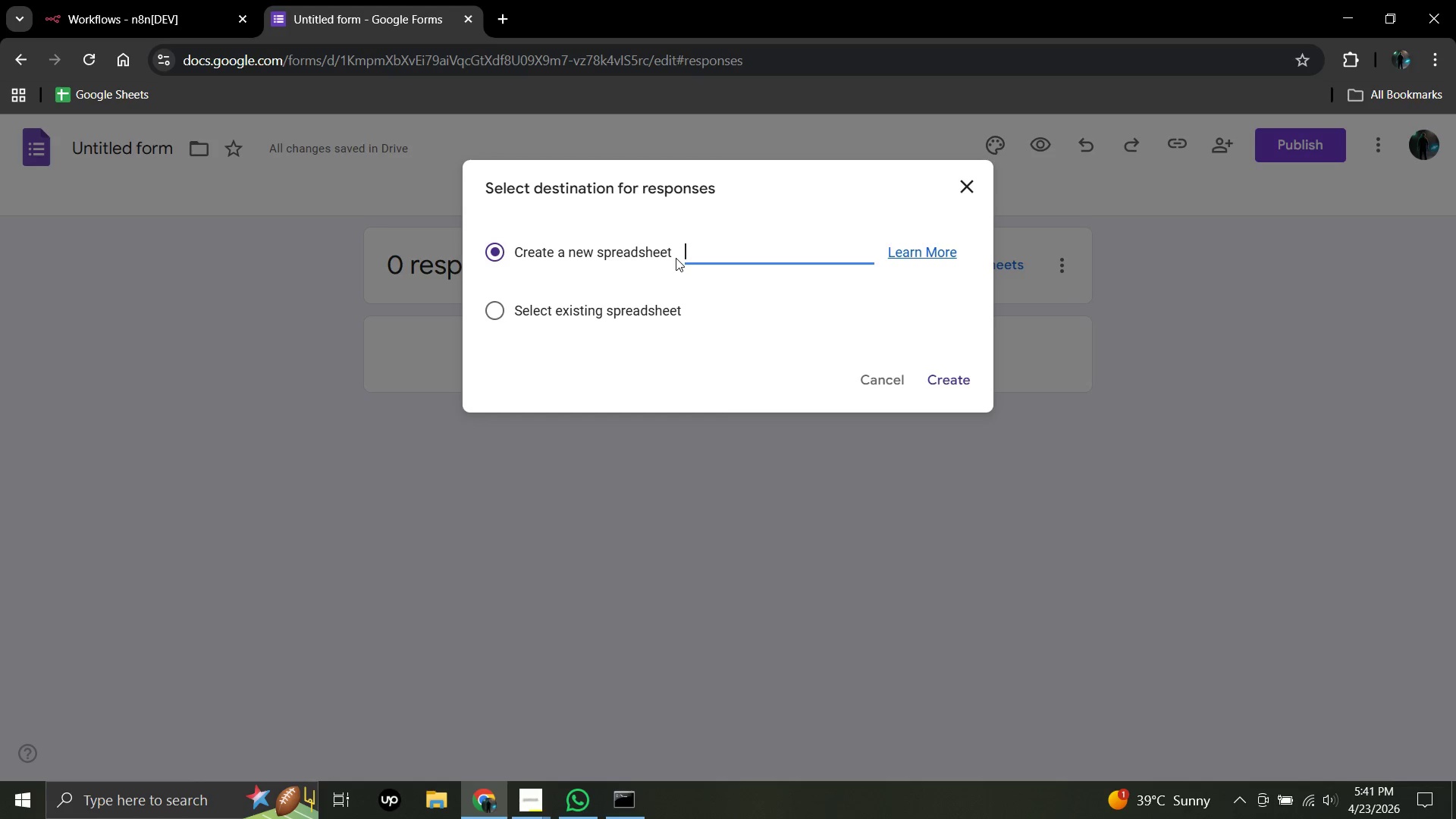 
wait(18.19)
 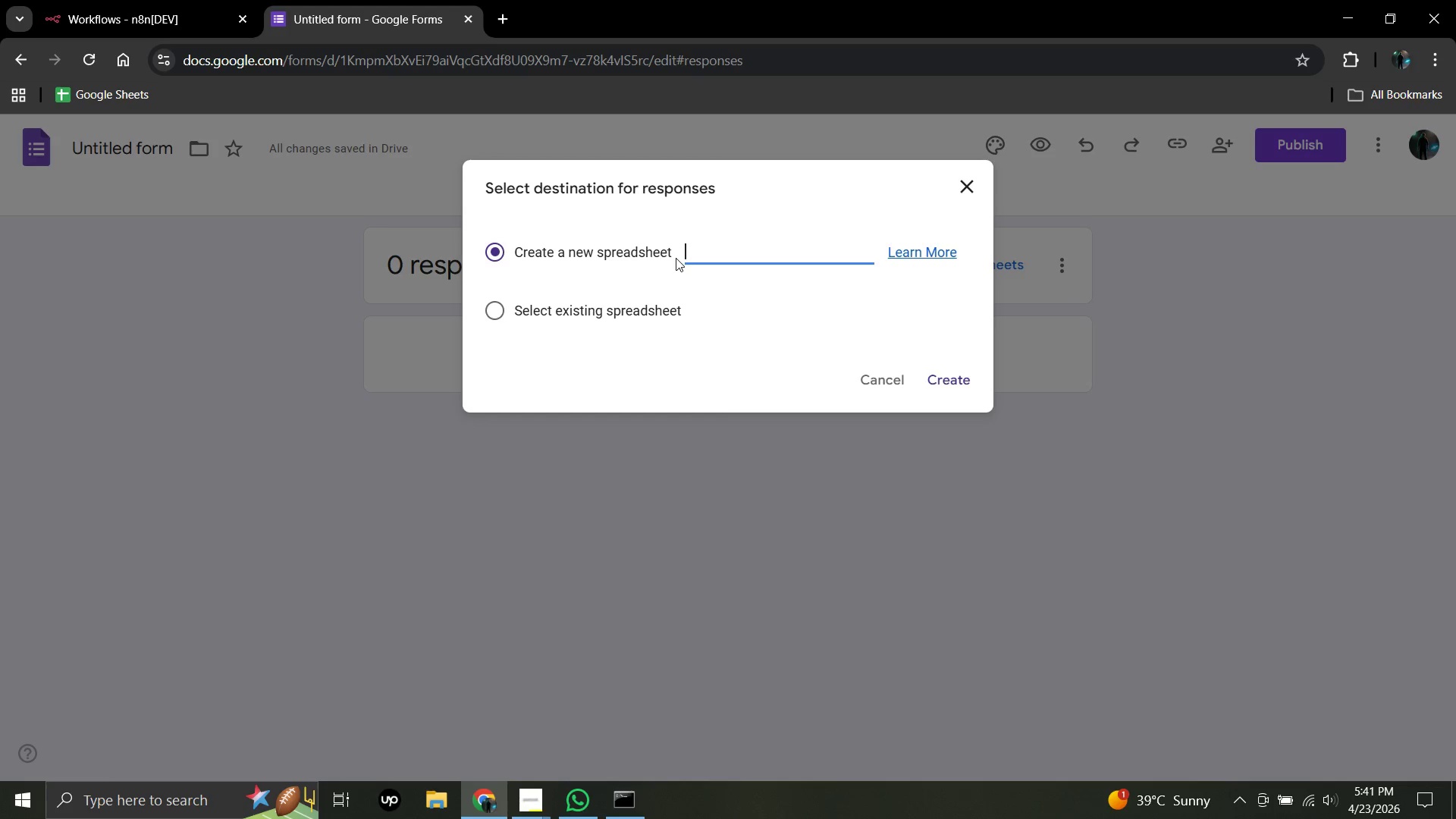 
type(Cinder )
 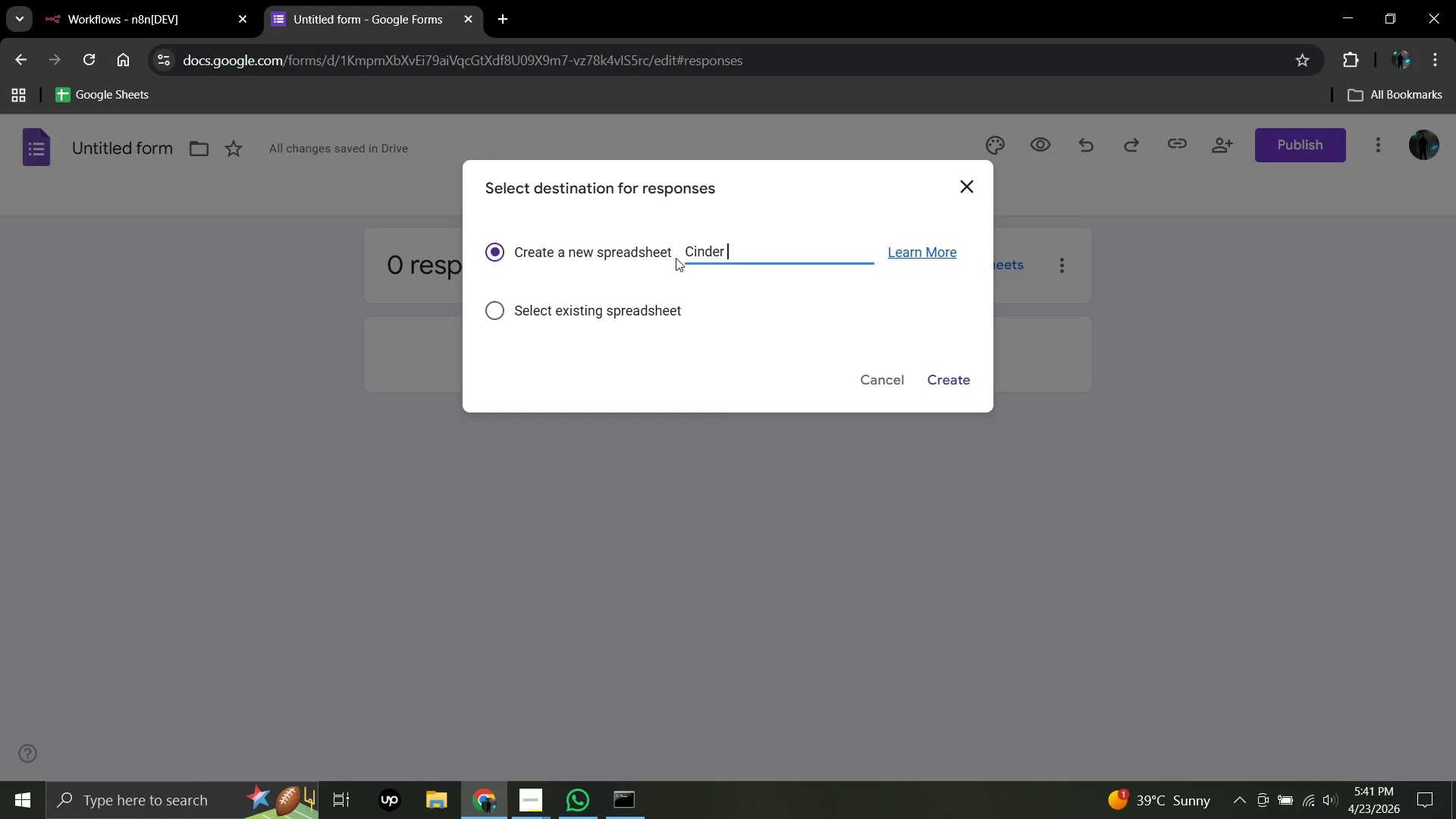 
hold_key(key=ShiftRight, duration=1.52)
 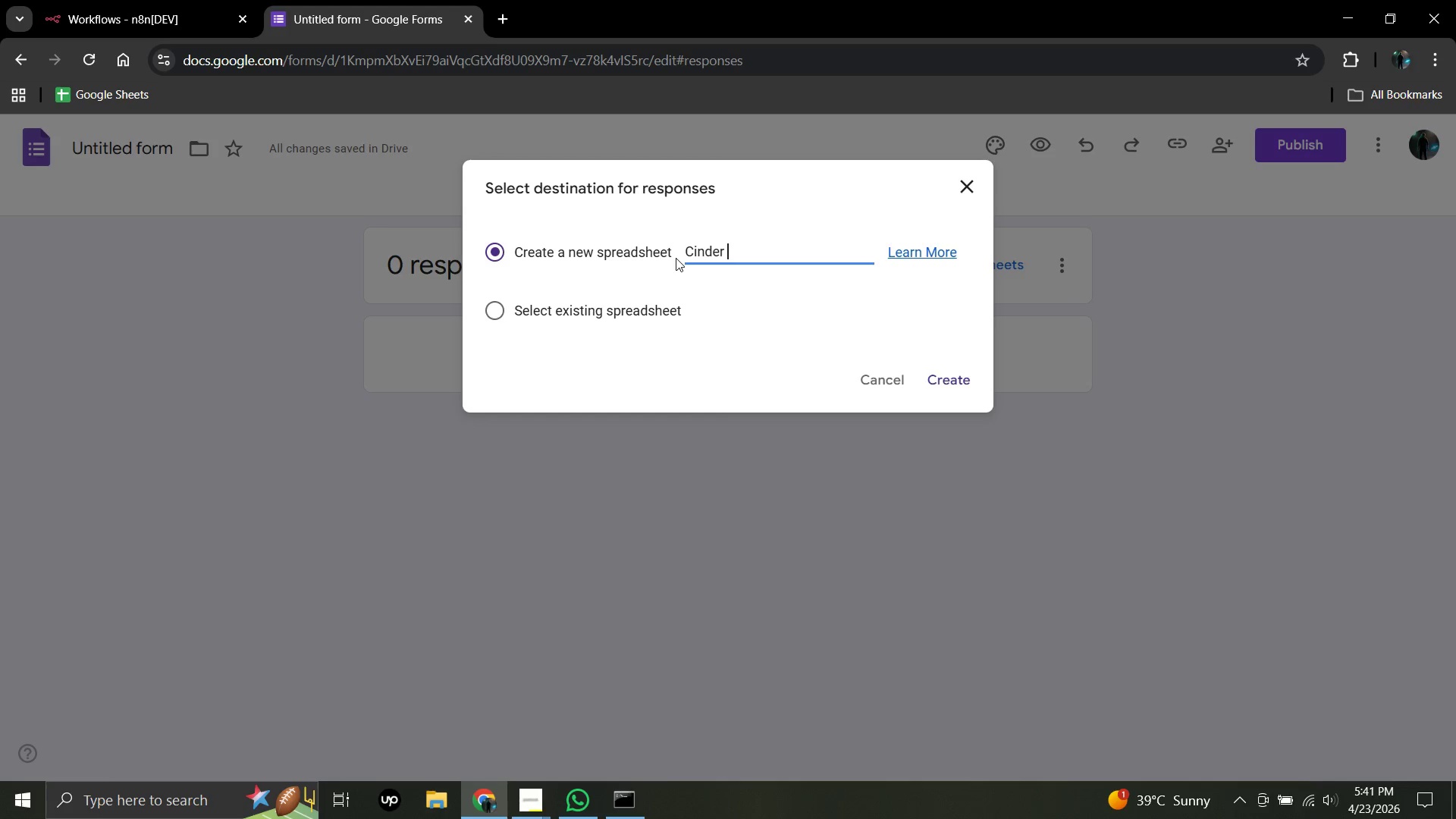 
type(& Silt - Wholesale CRM)
 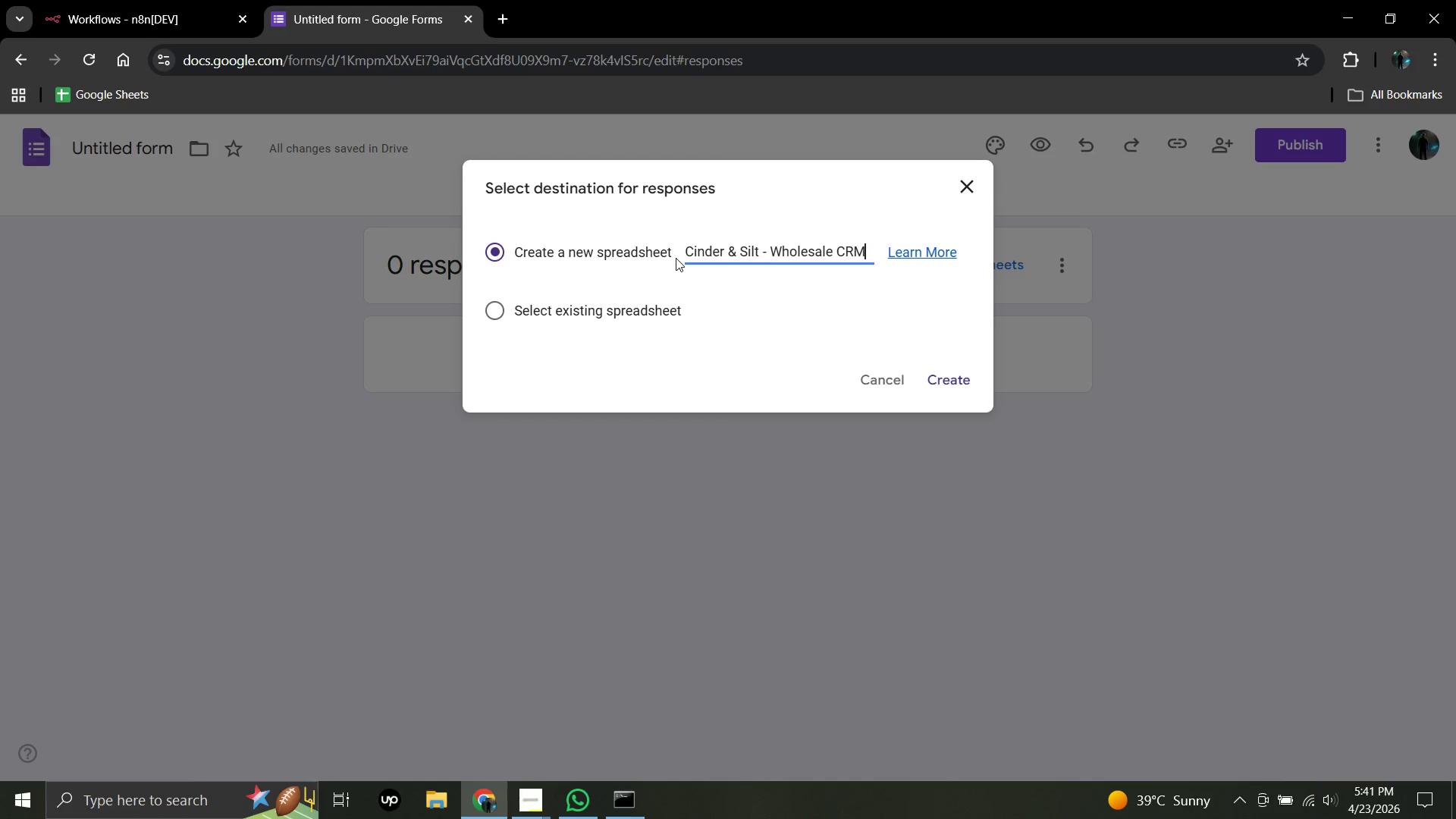 
wait(8.2)
 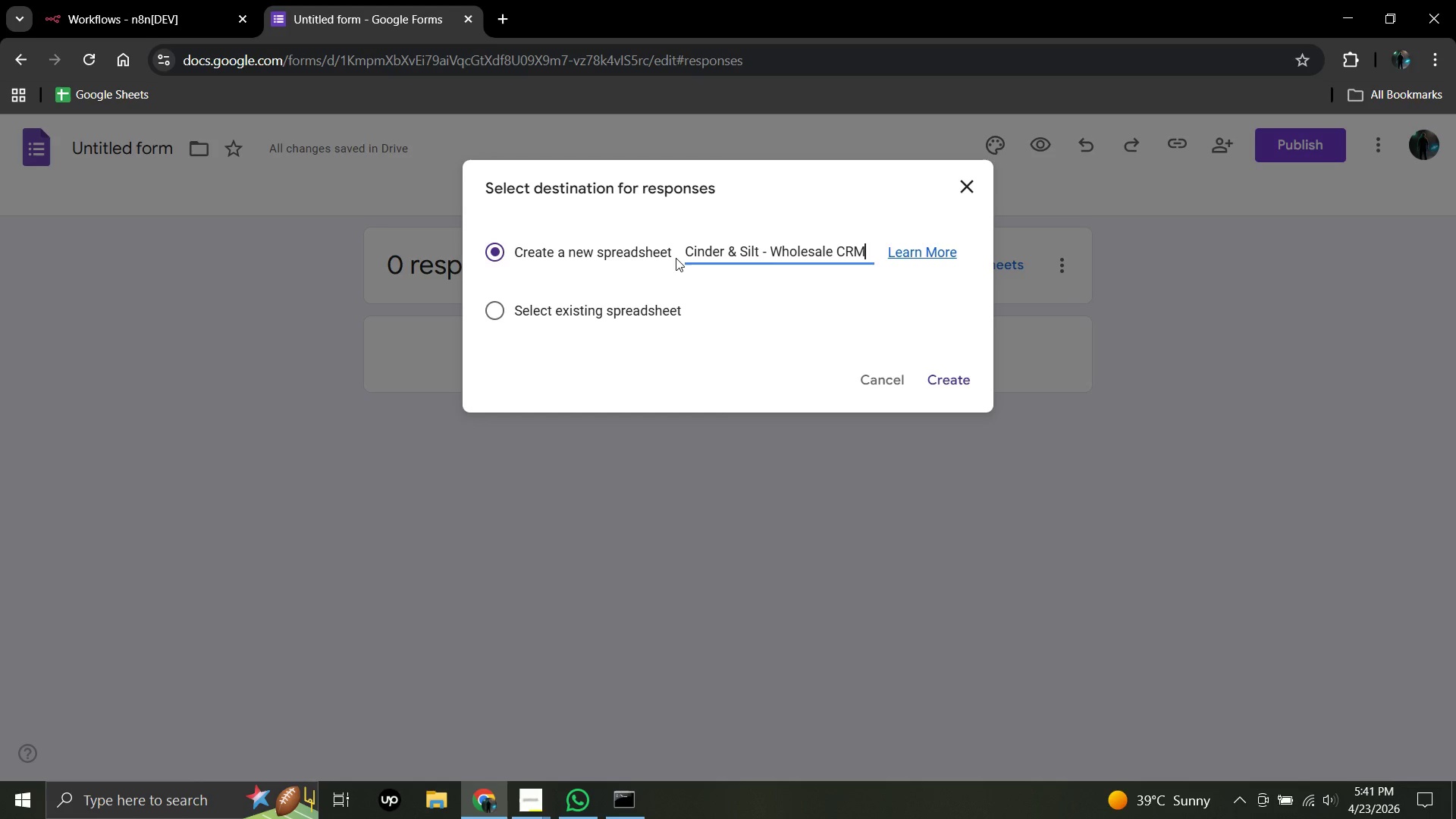 
left_click([956, 379])
 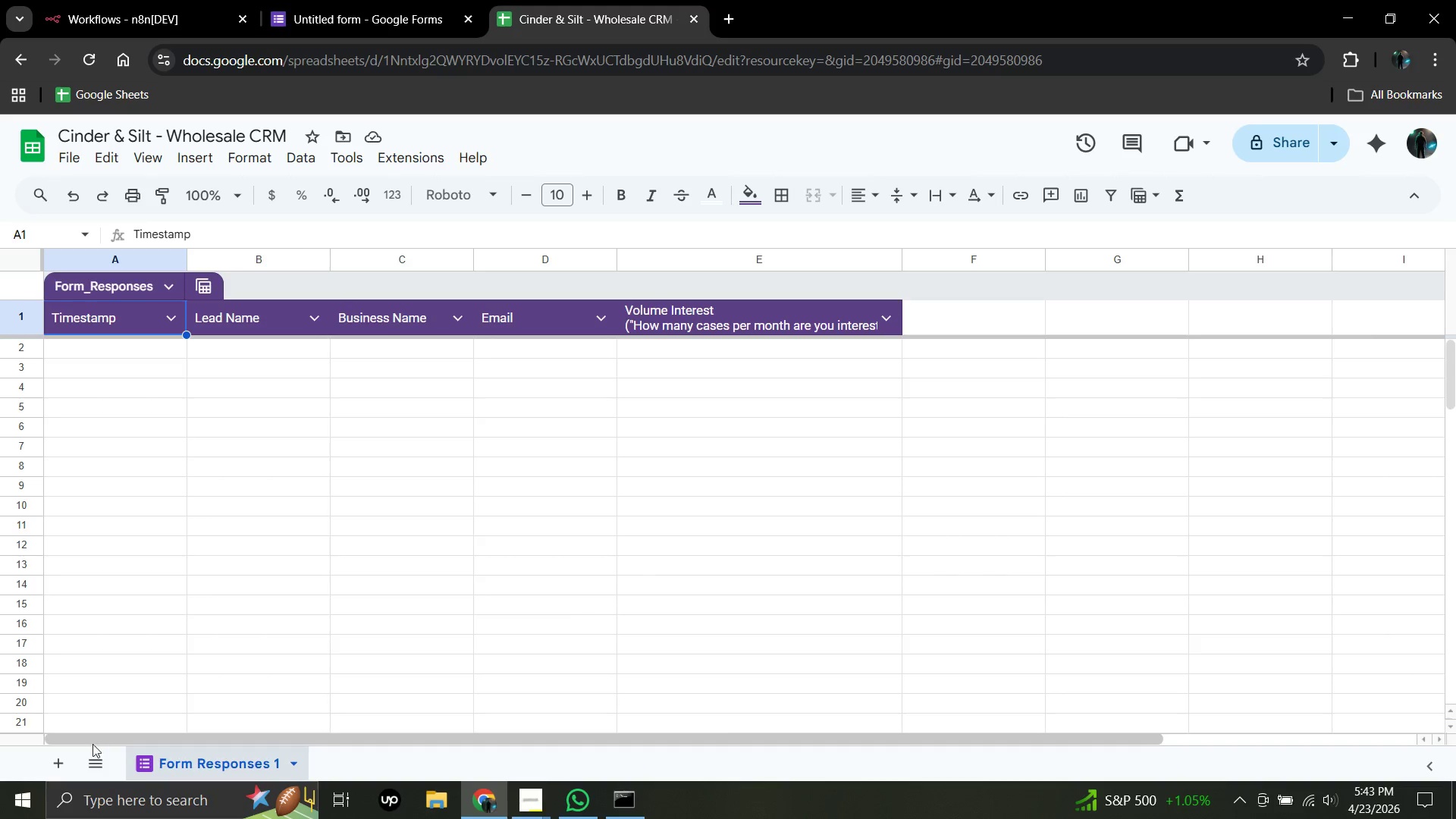 
wait(98.08)
 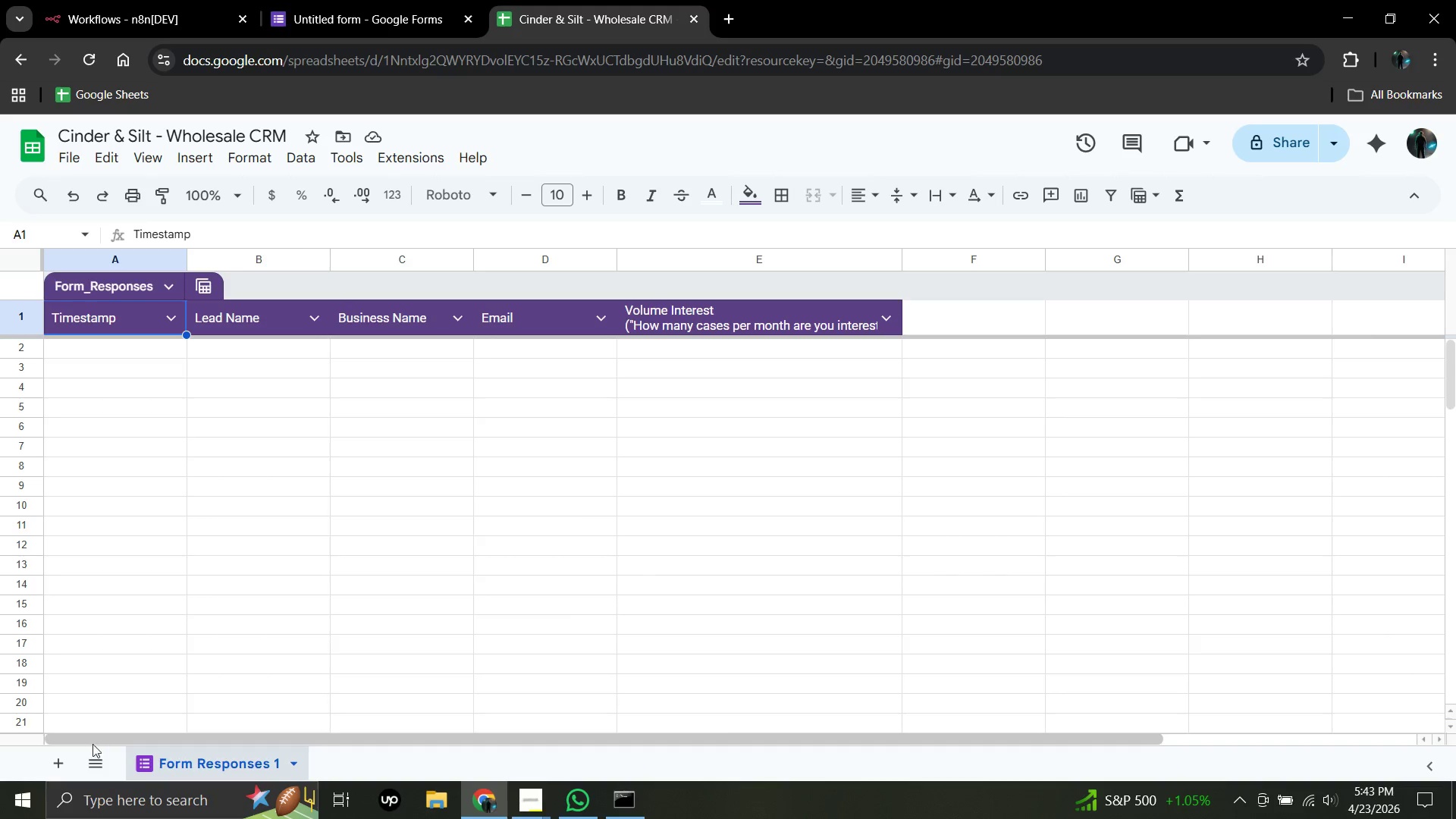 
left_click([59, 766])
 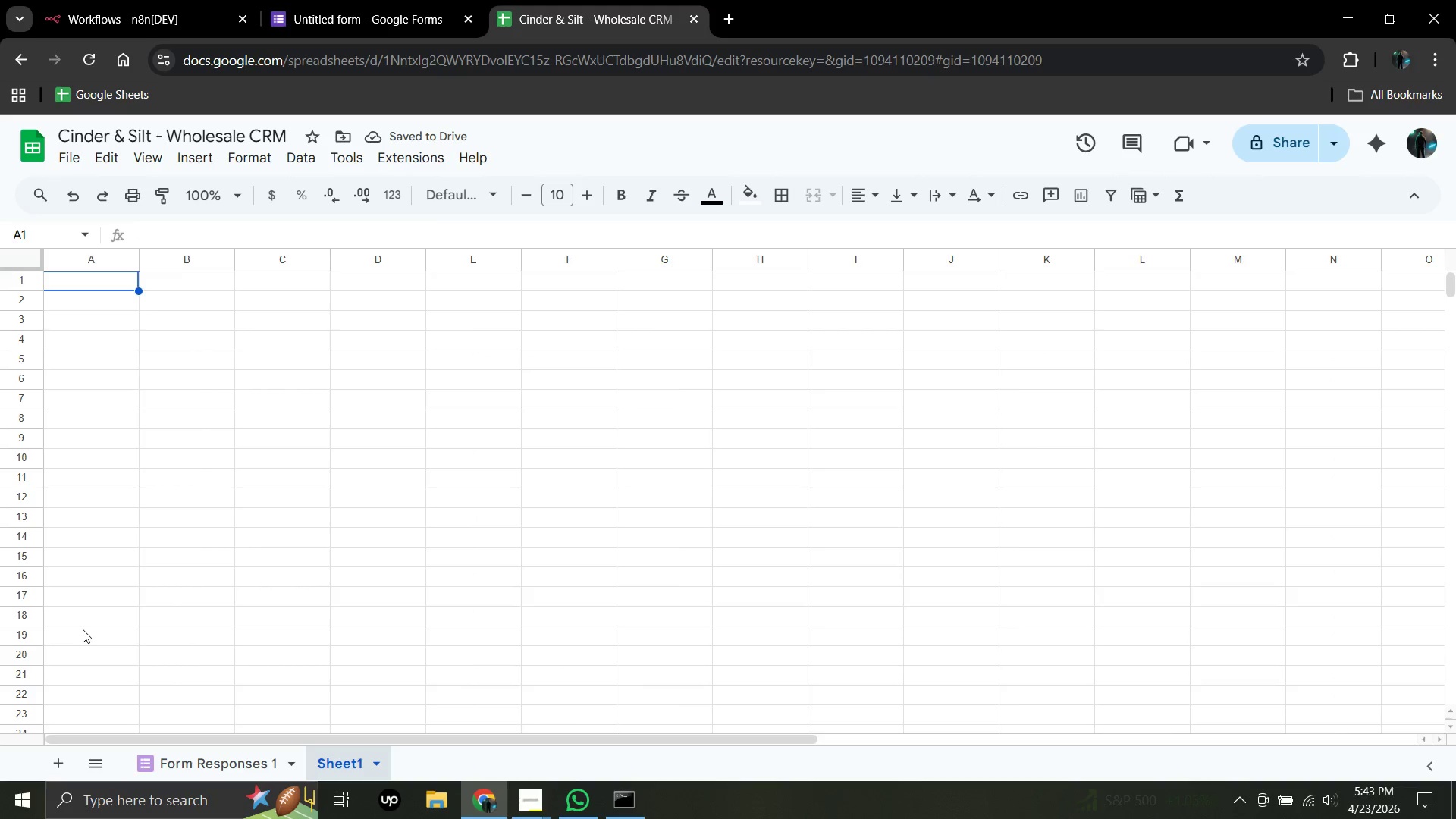 
wait(8.05)
 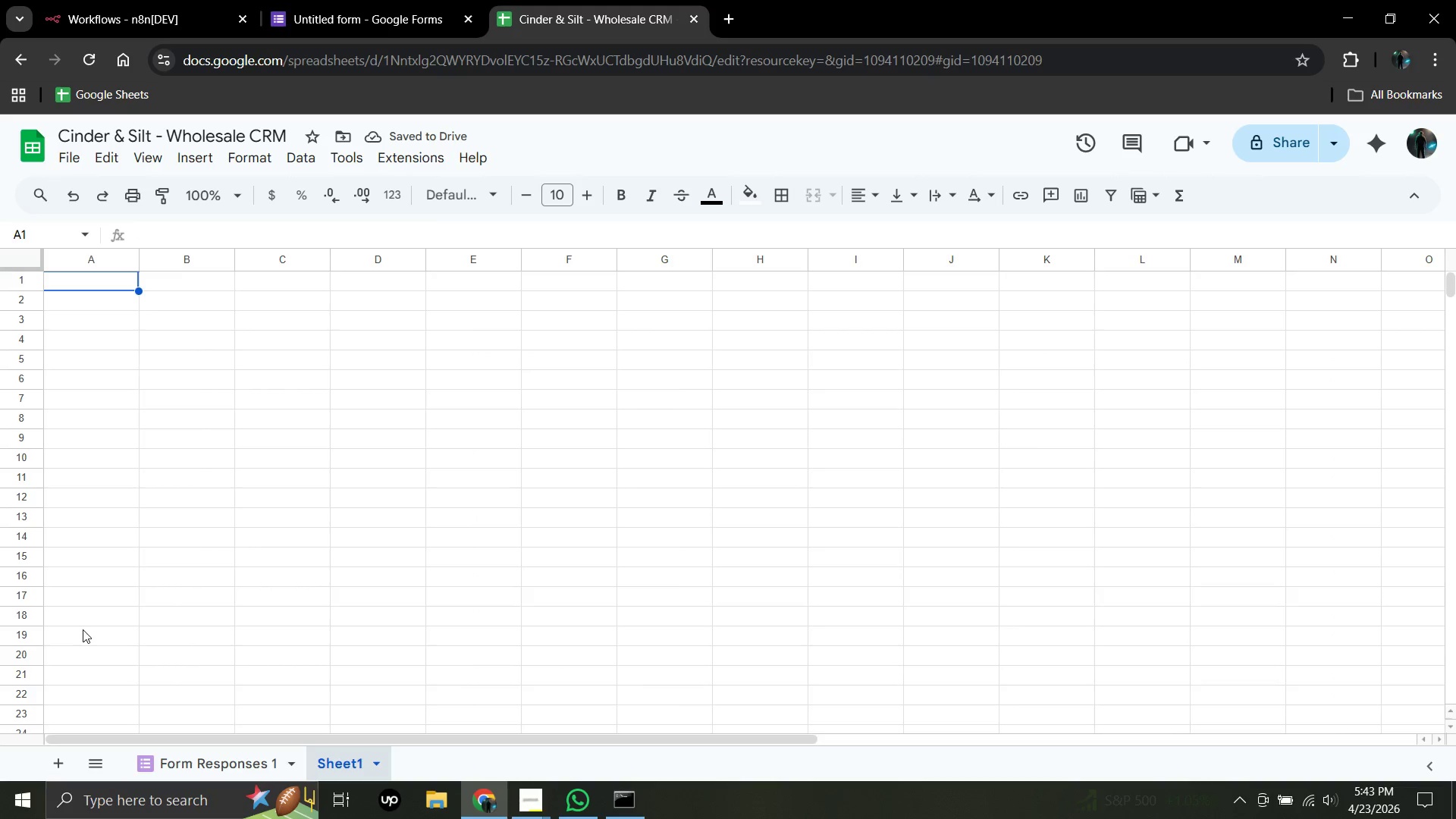 
left_click([292, 138])
 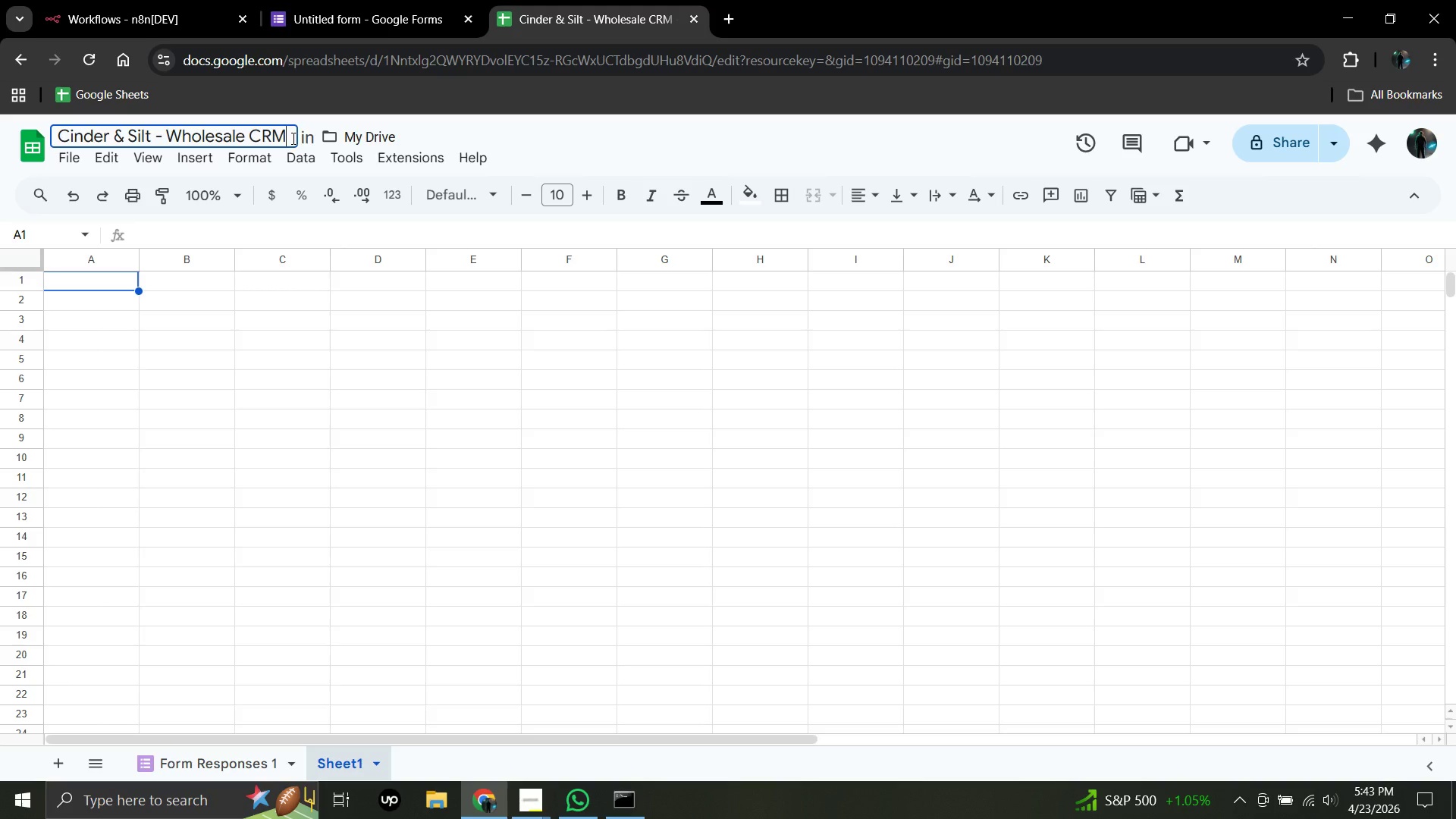 
hold_key(key=Backspace, duration=1.33)
 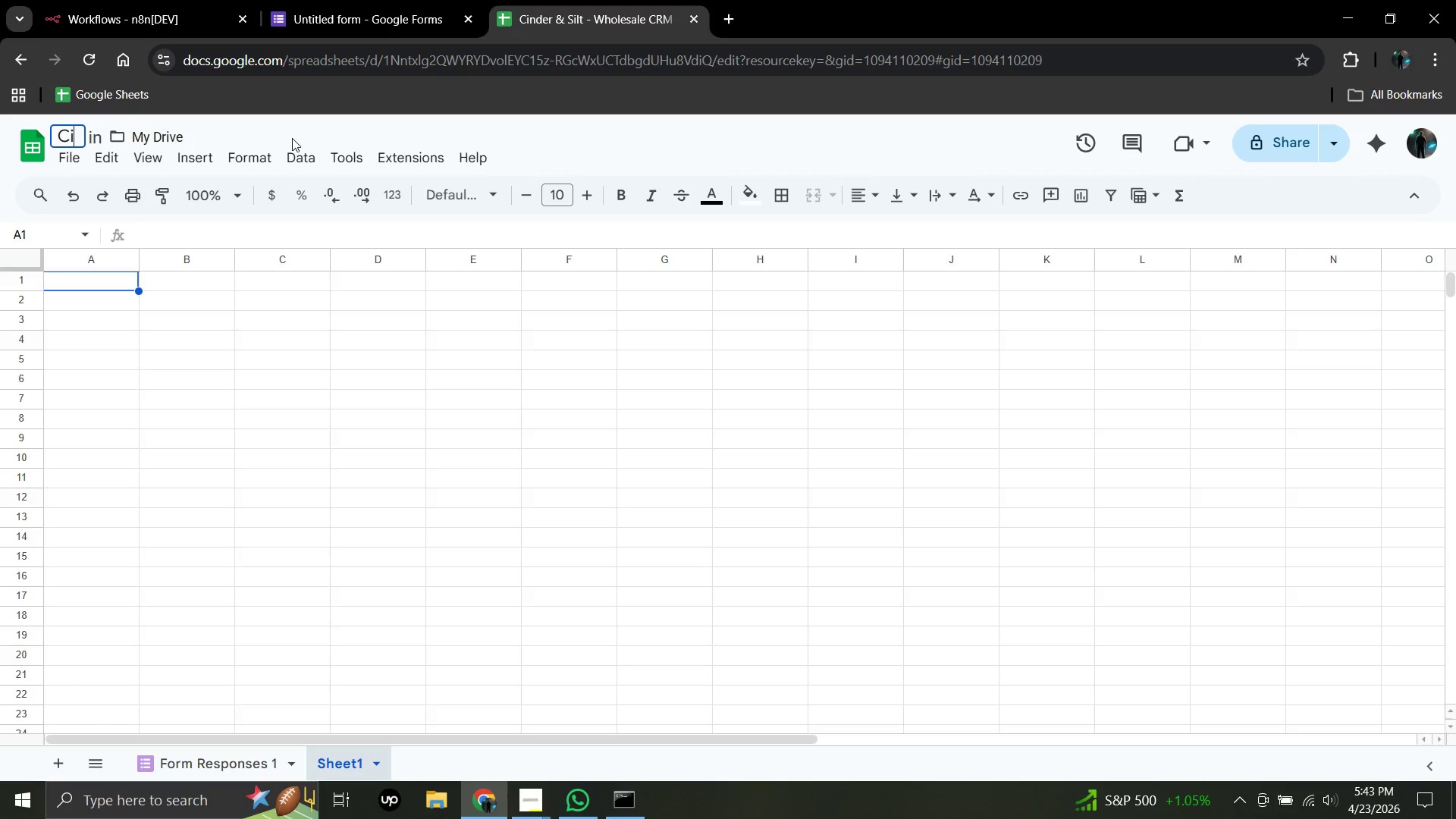 
key(Backspace)
 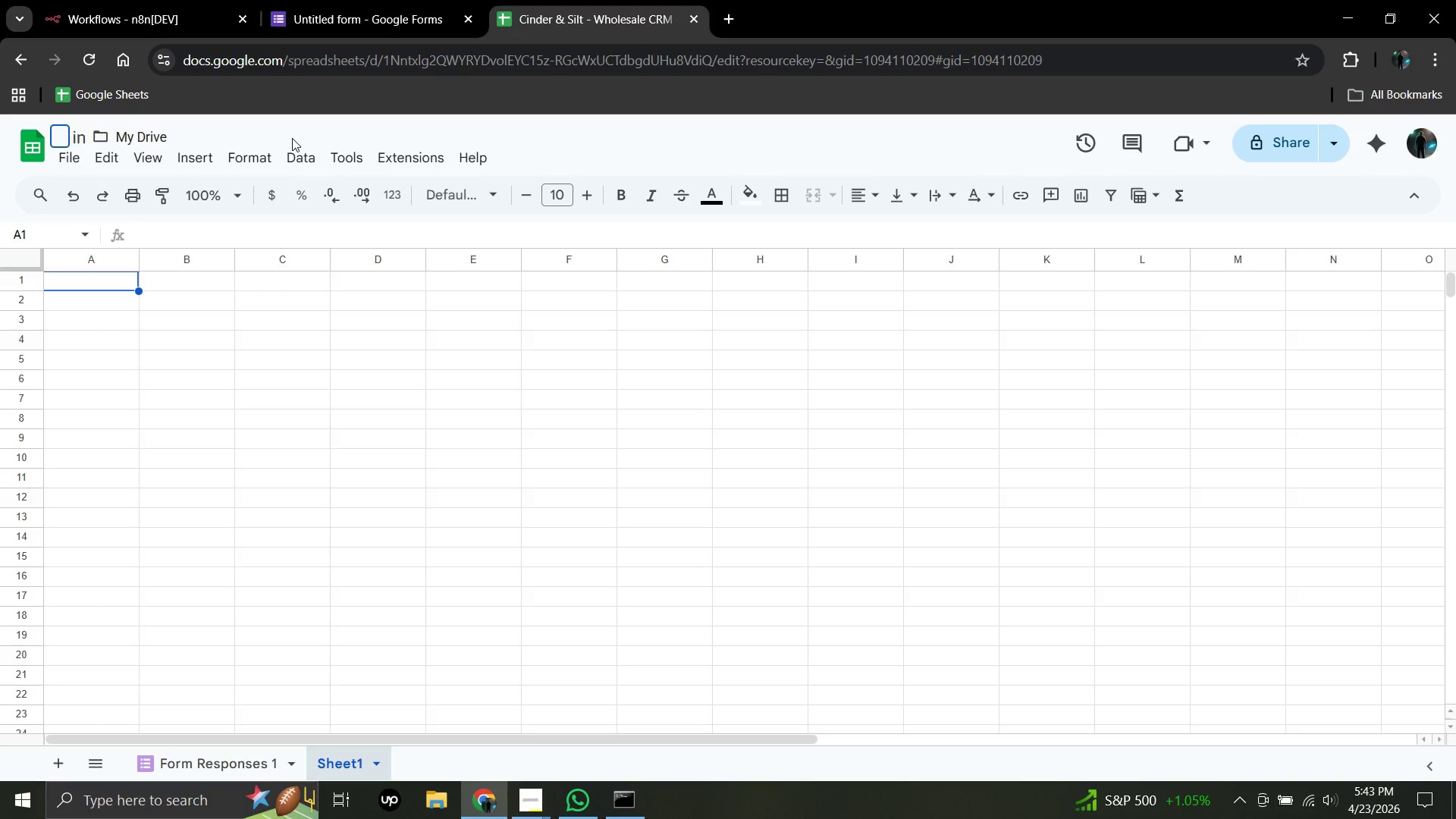 
key(Backspace)
 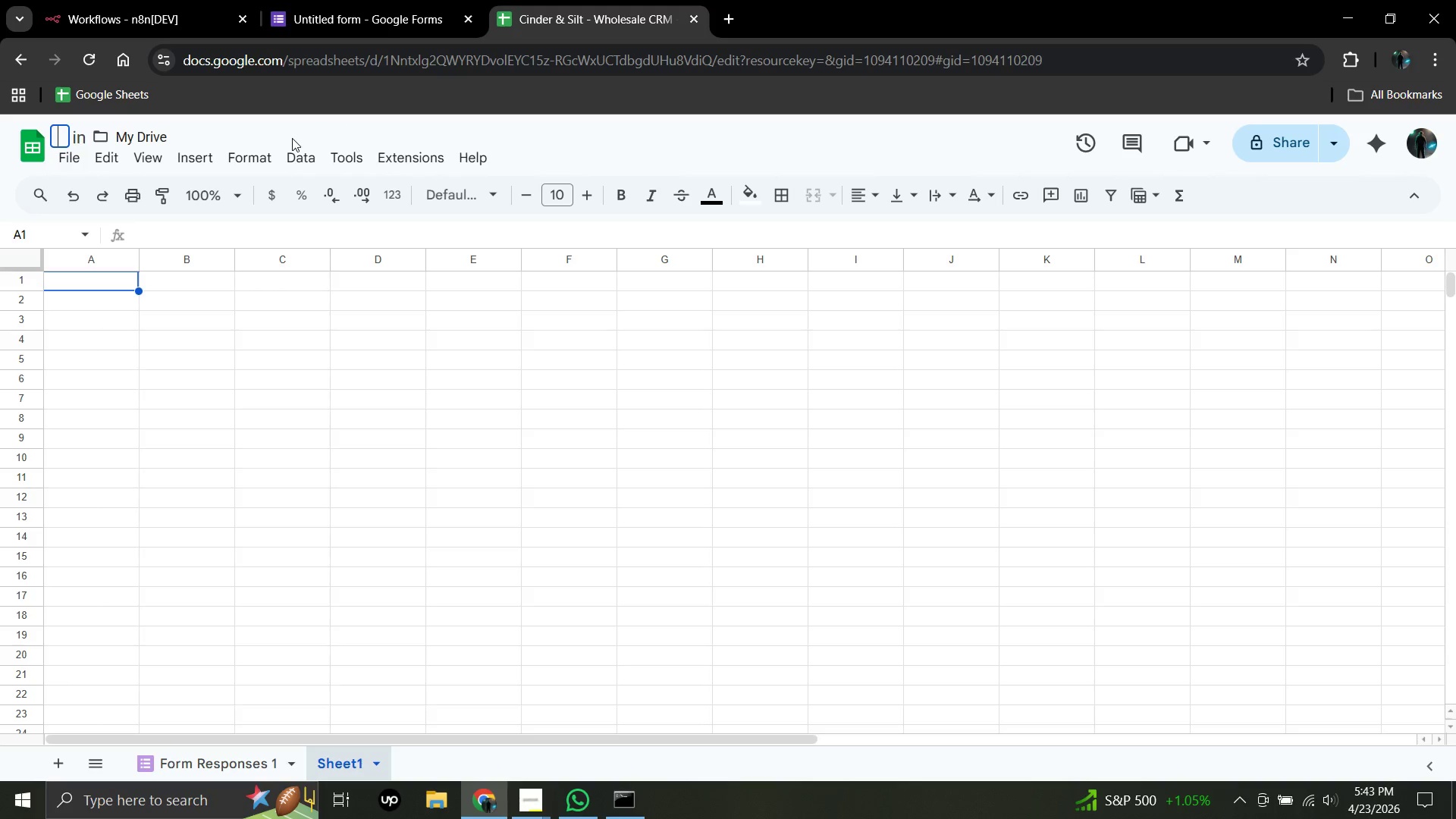 
wait(6.92)
 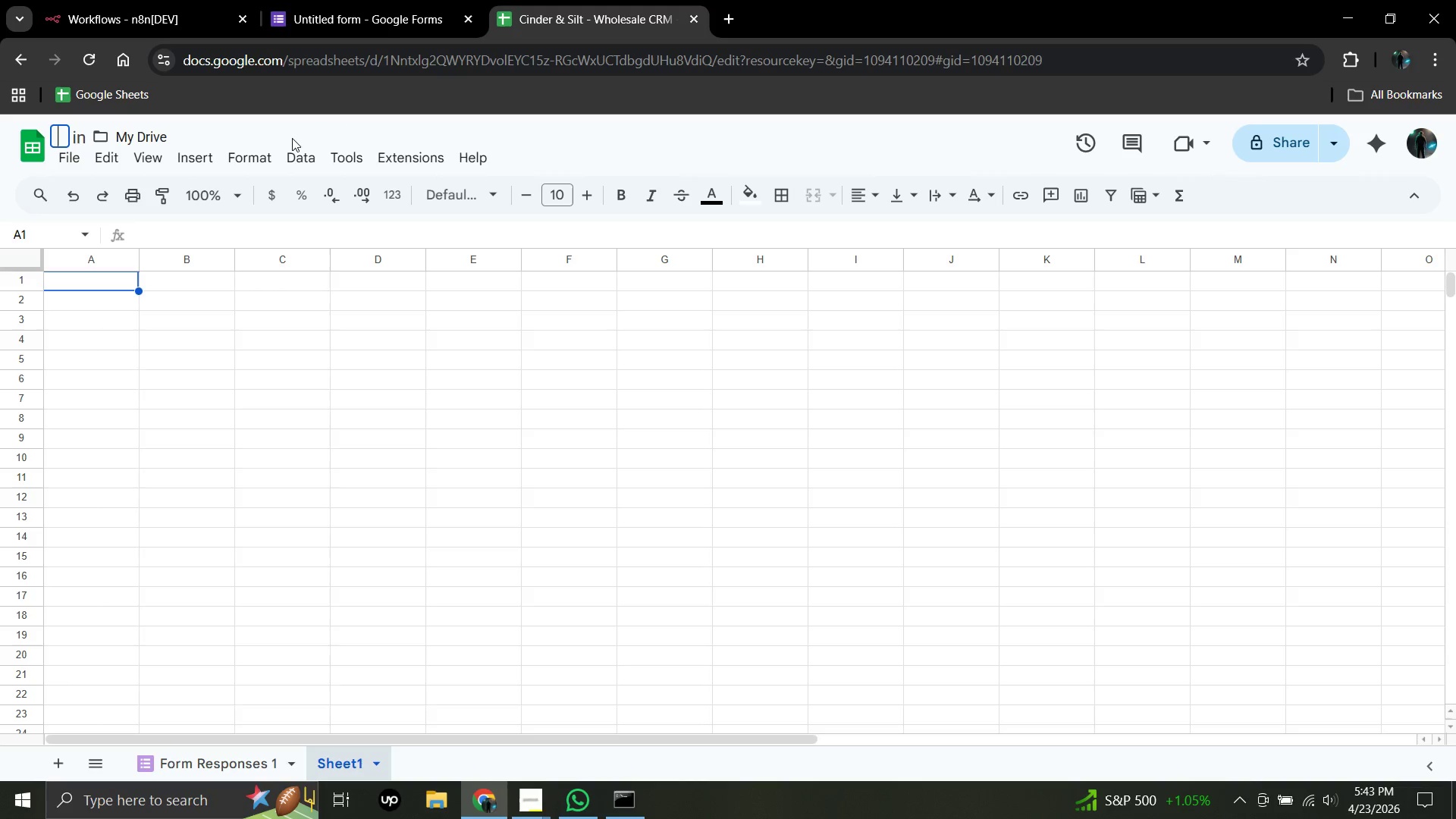 
type(Wole)
key(Backspace)
key(Backspace)
key(Backspace)
type(hole)
 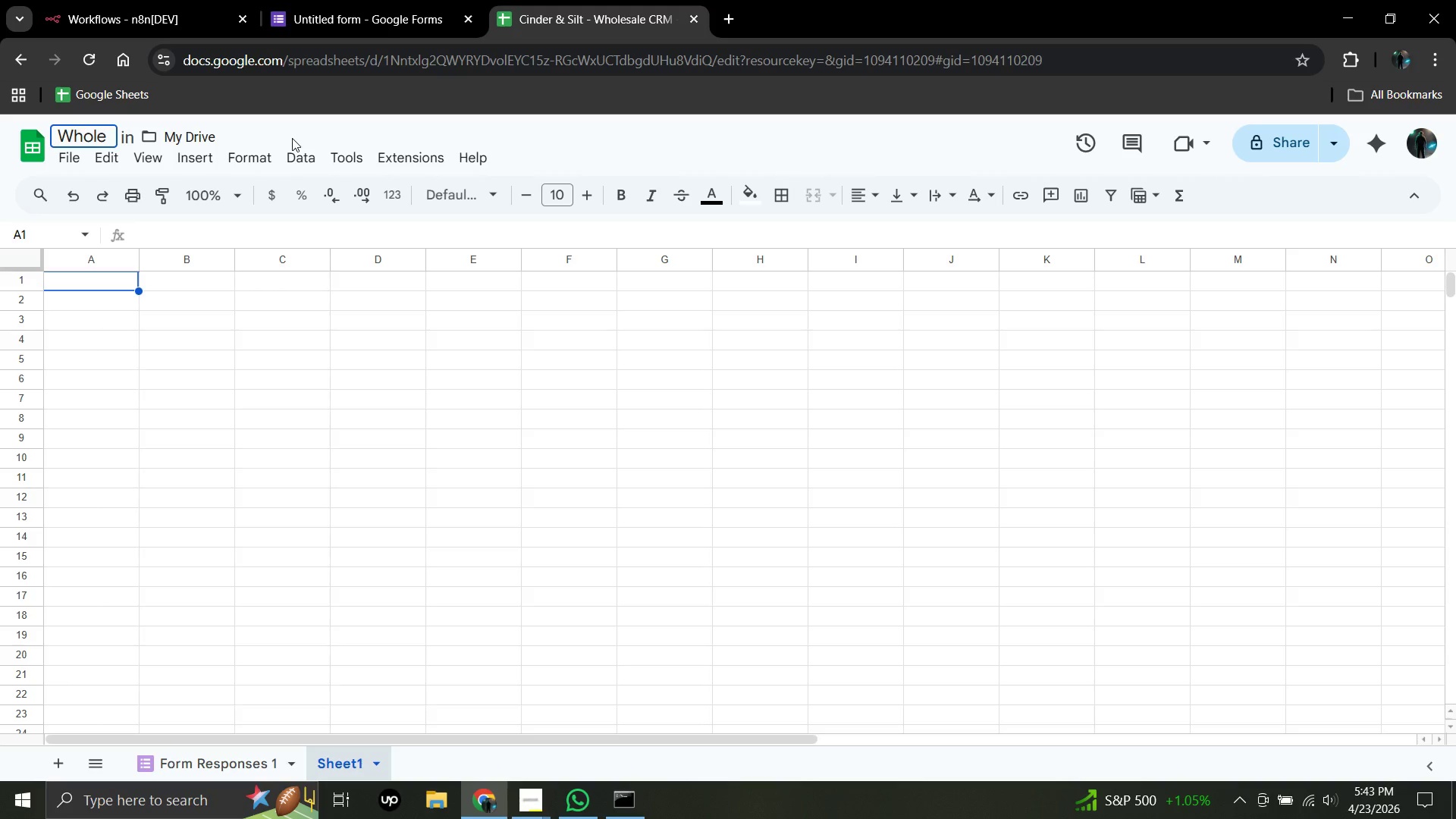 
type(sale CP)
key(Backspace)
type(RM)
 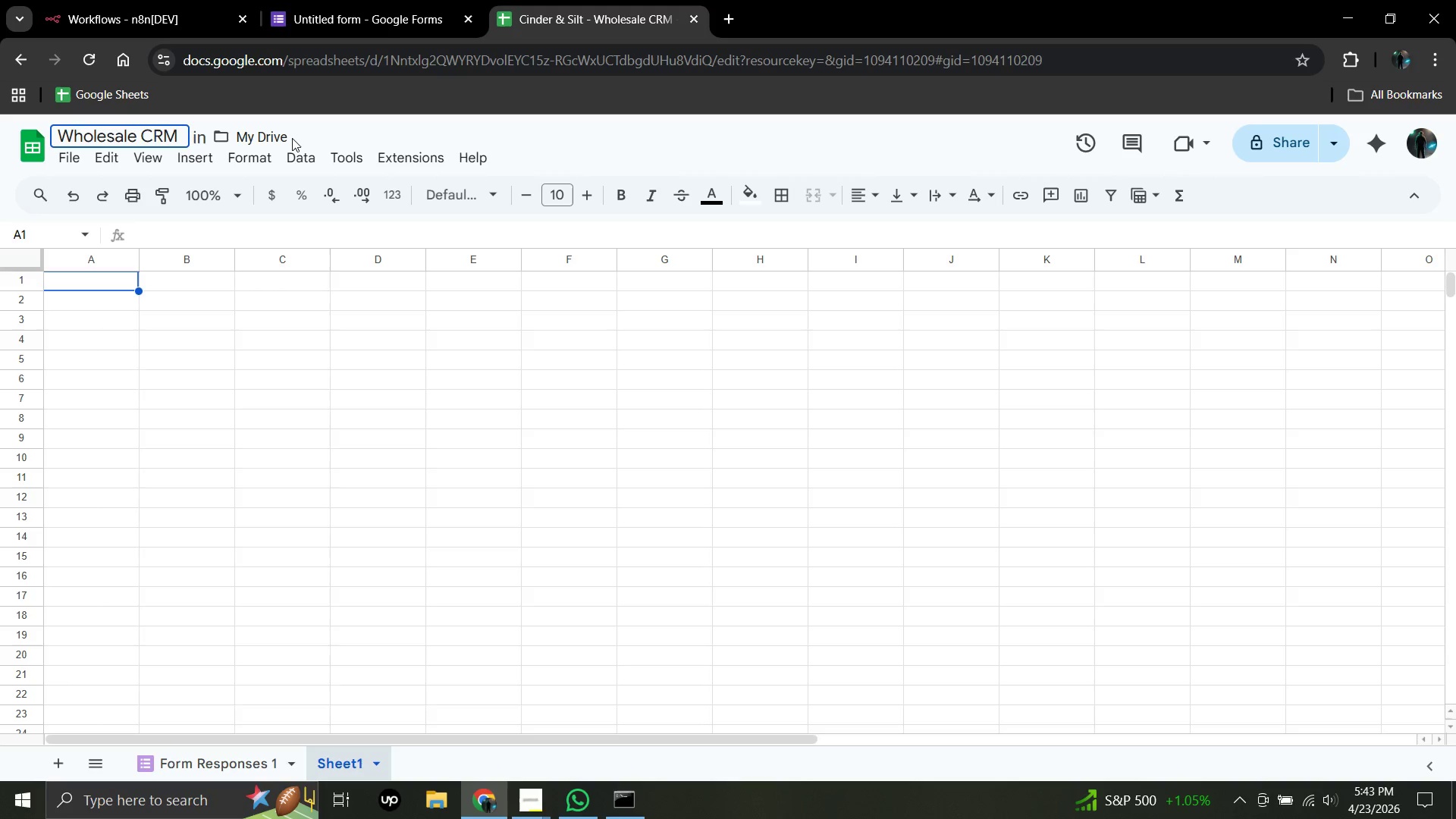 
wait(10.36)
 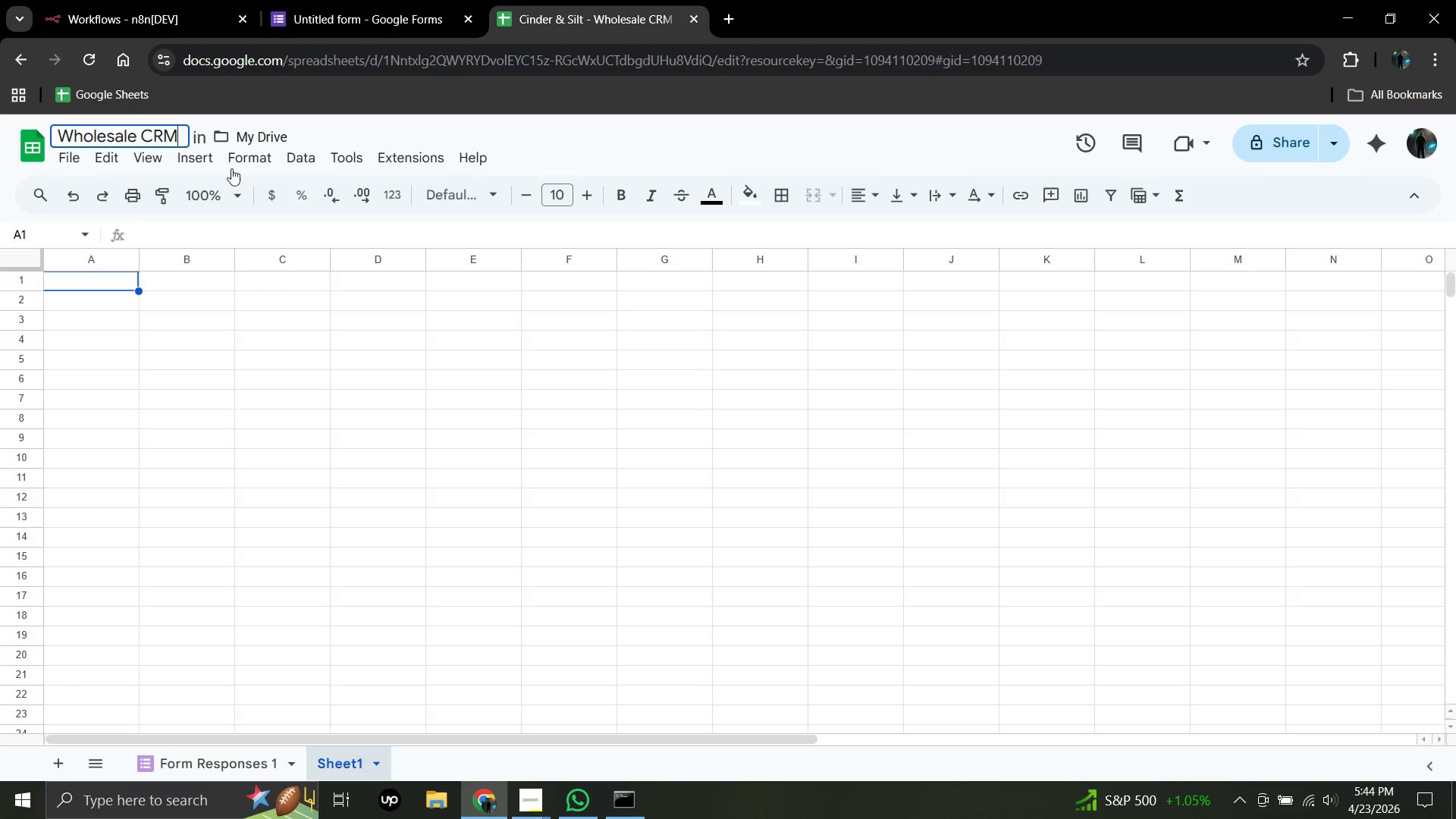 
left_click([60, 278])
 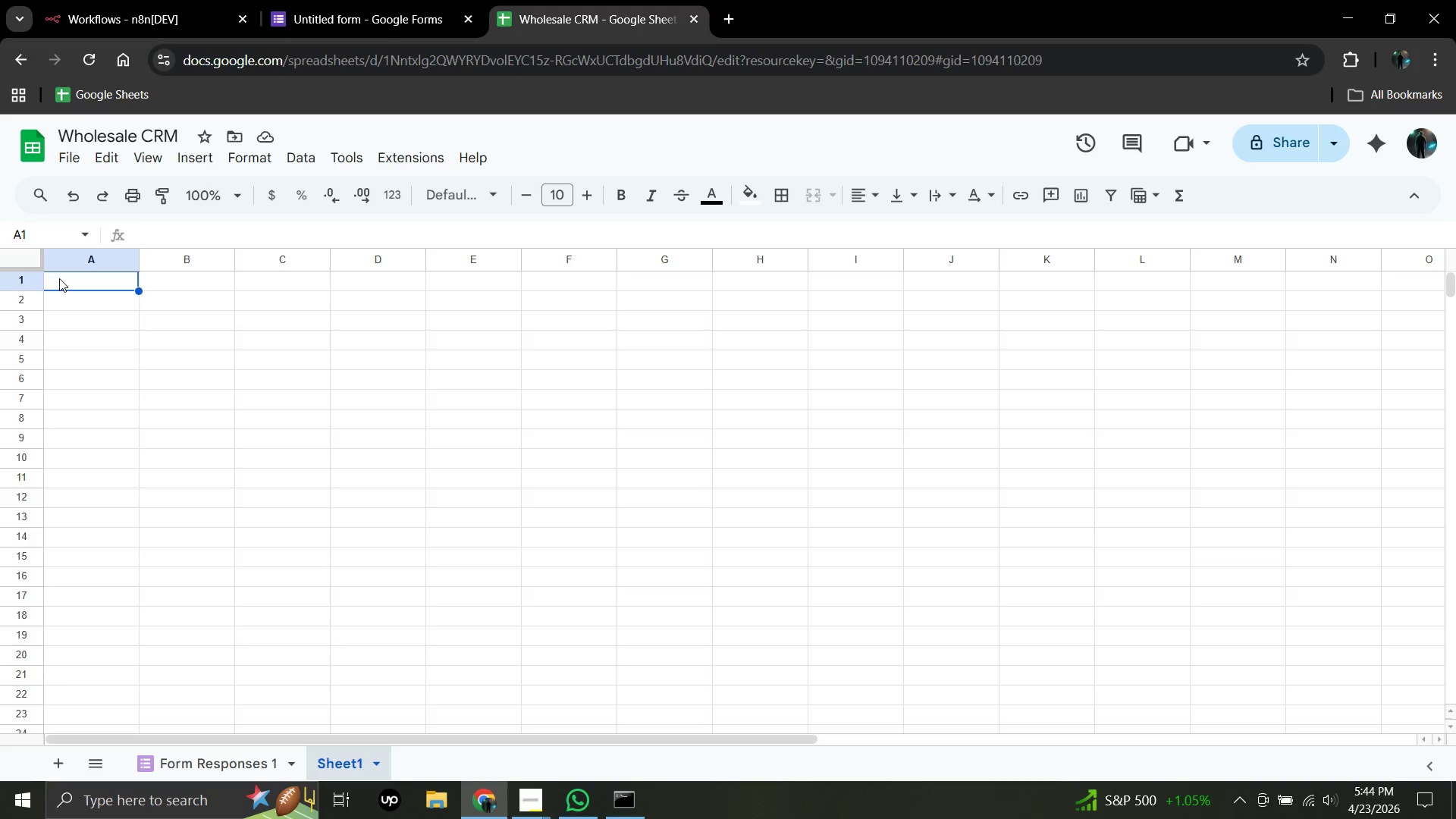 
wait(17.31)
 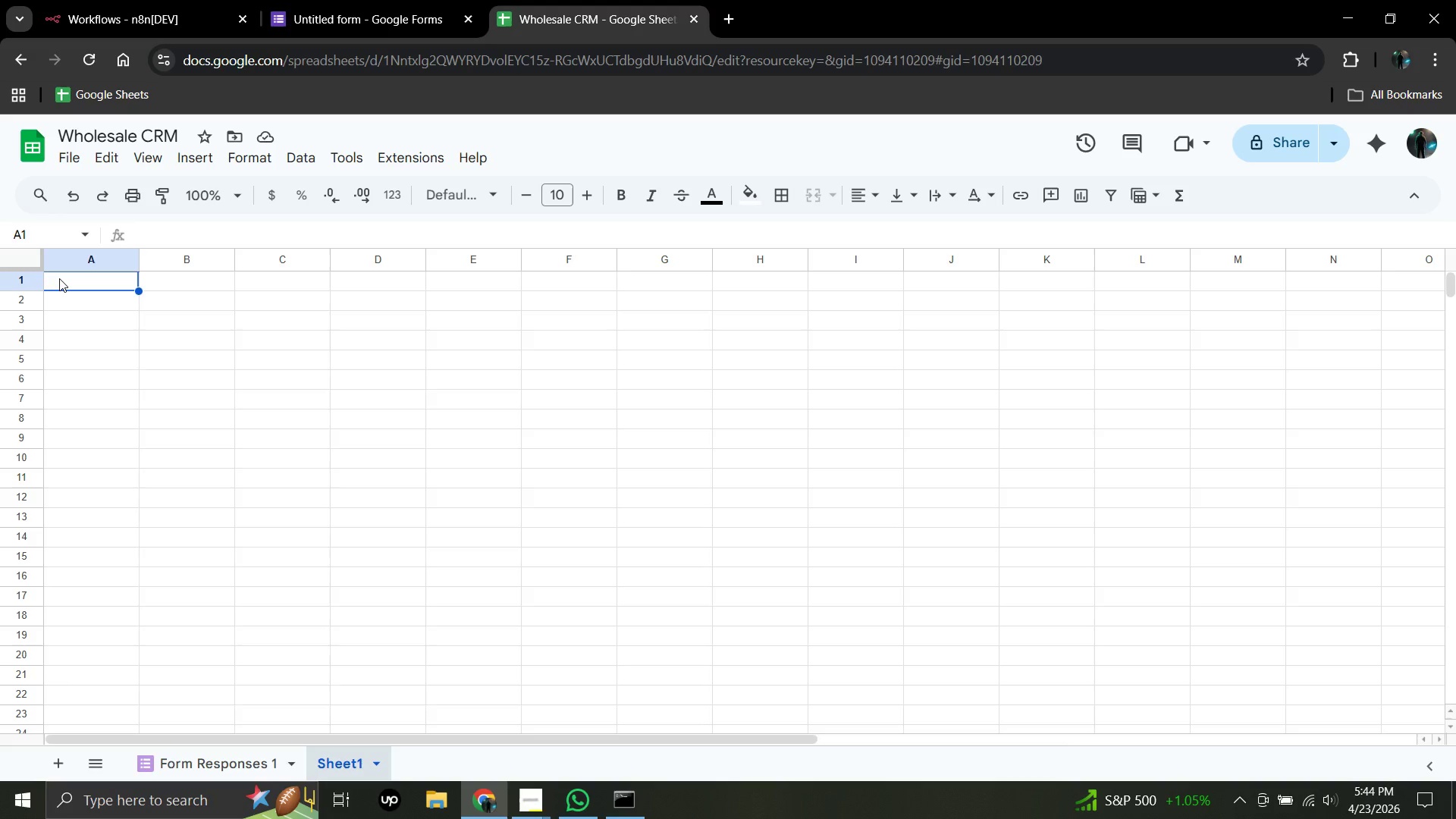 
type(Lead)
 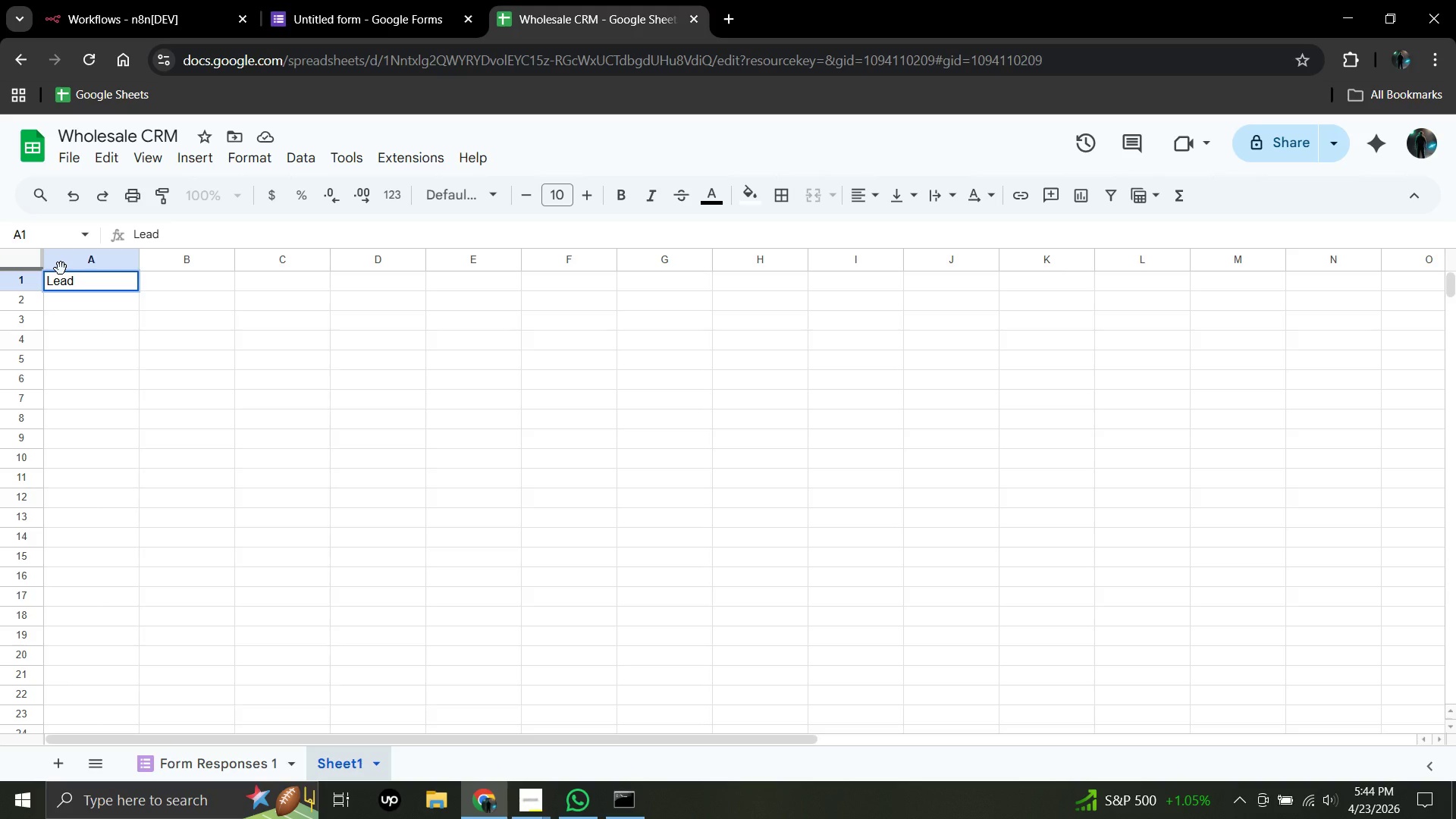 
wait(39.66)
 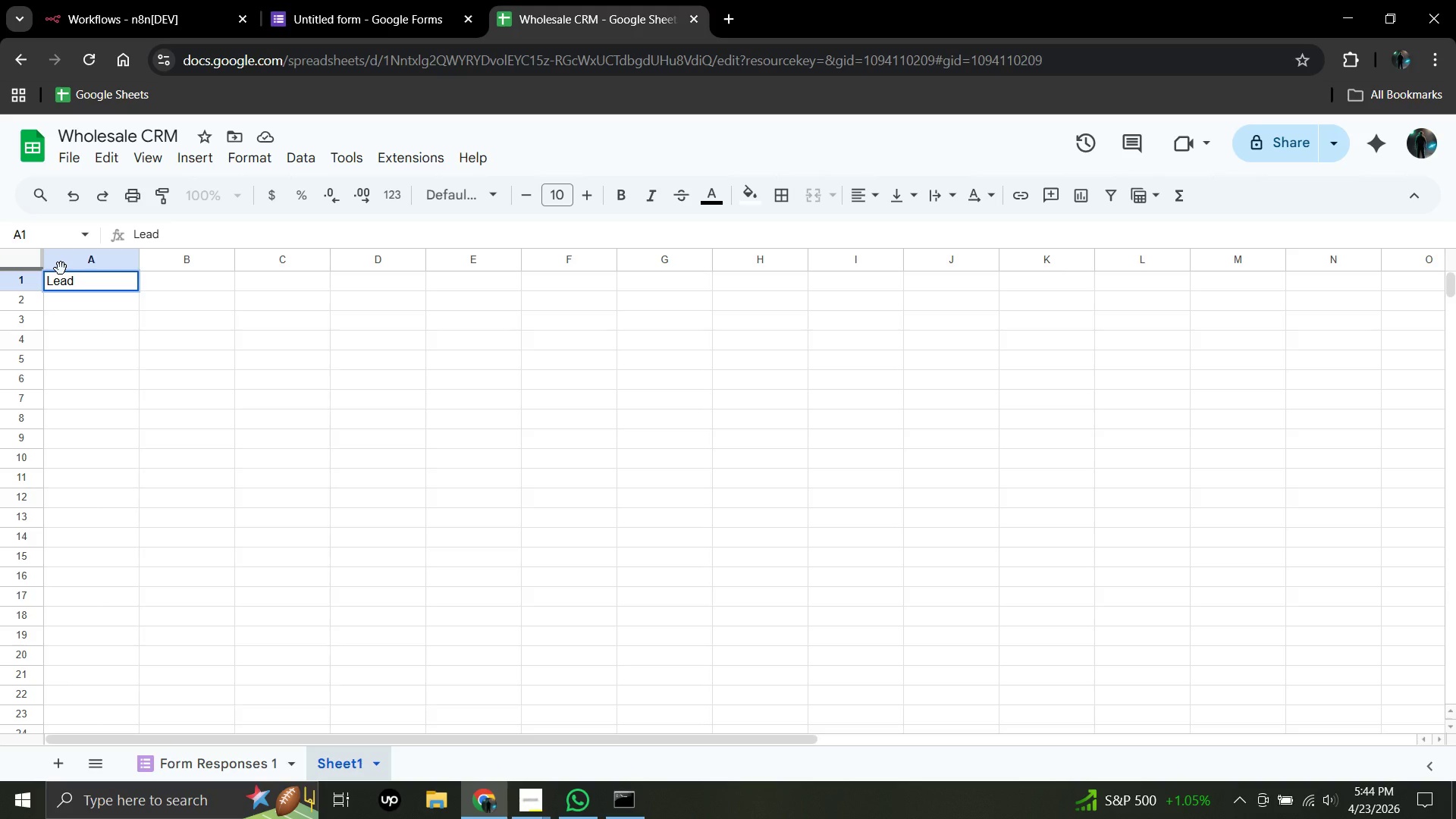 
left_click([61, 268])
 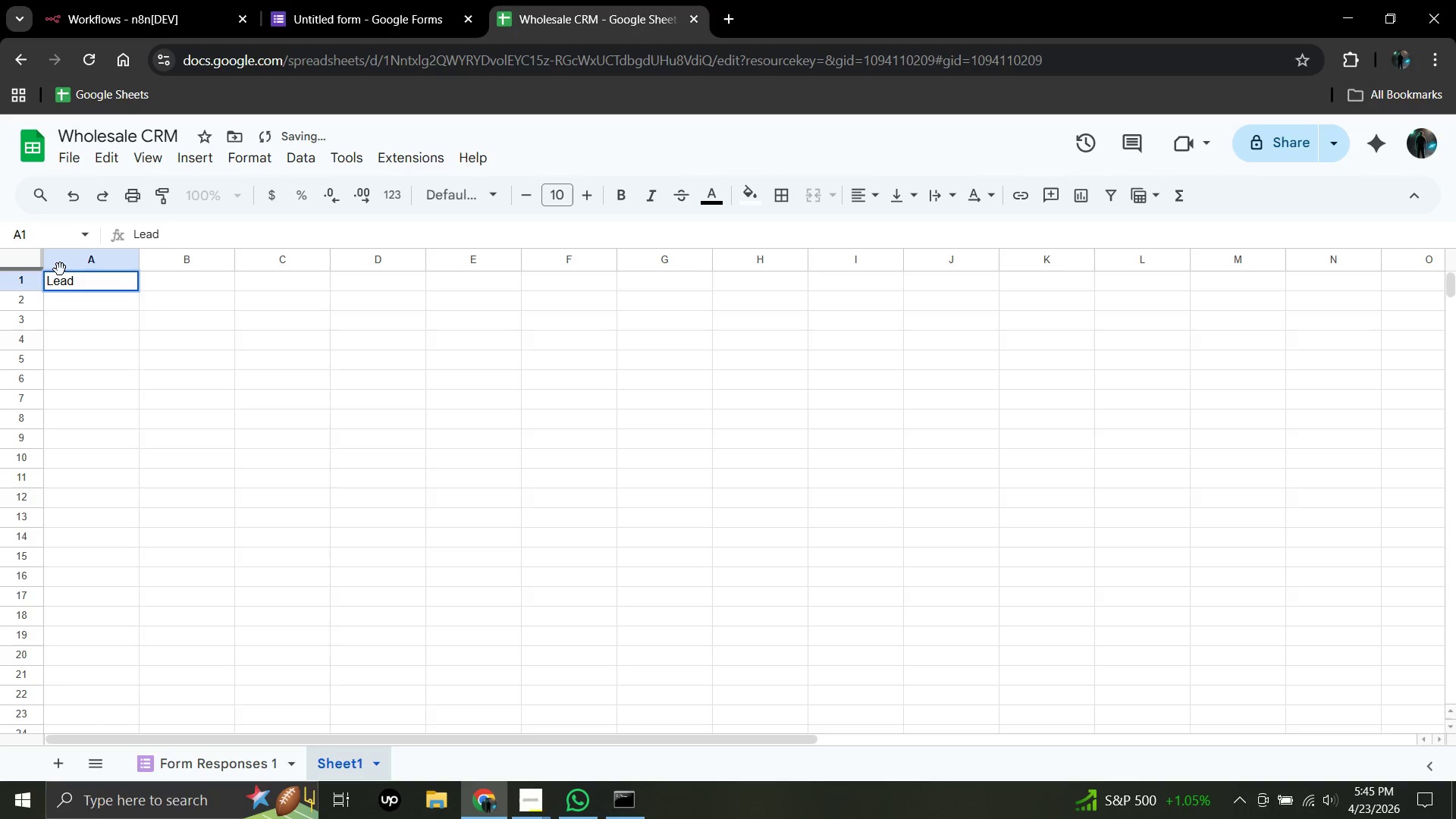 
type( Name)
 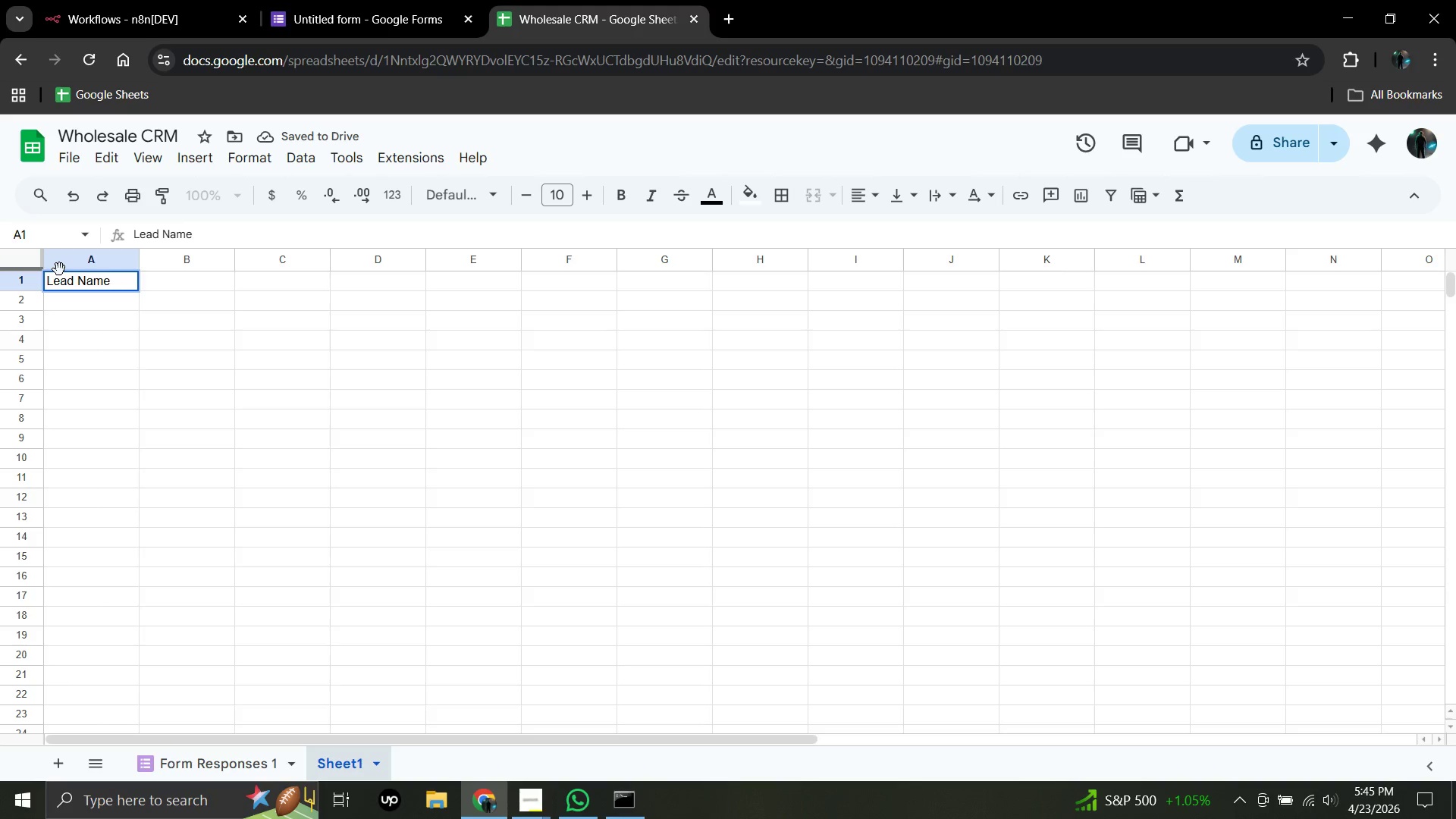 
left_click([156, 271])
 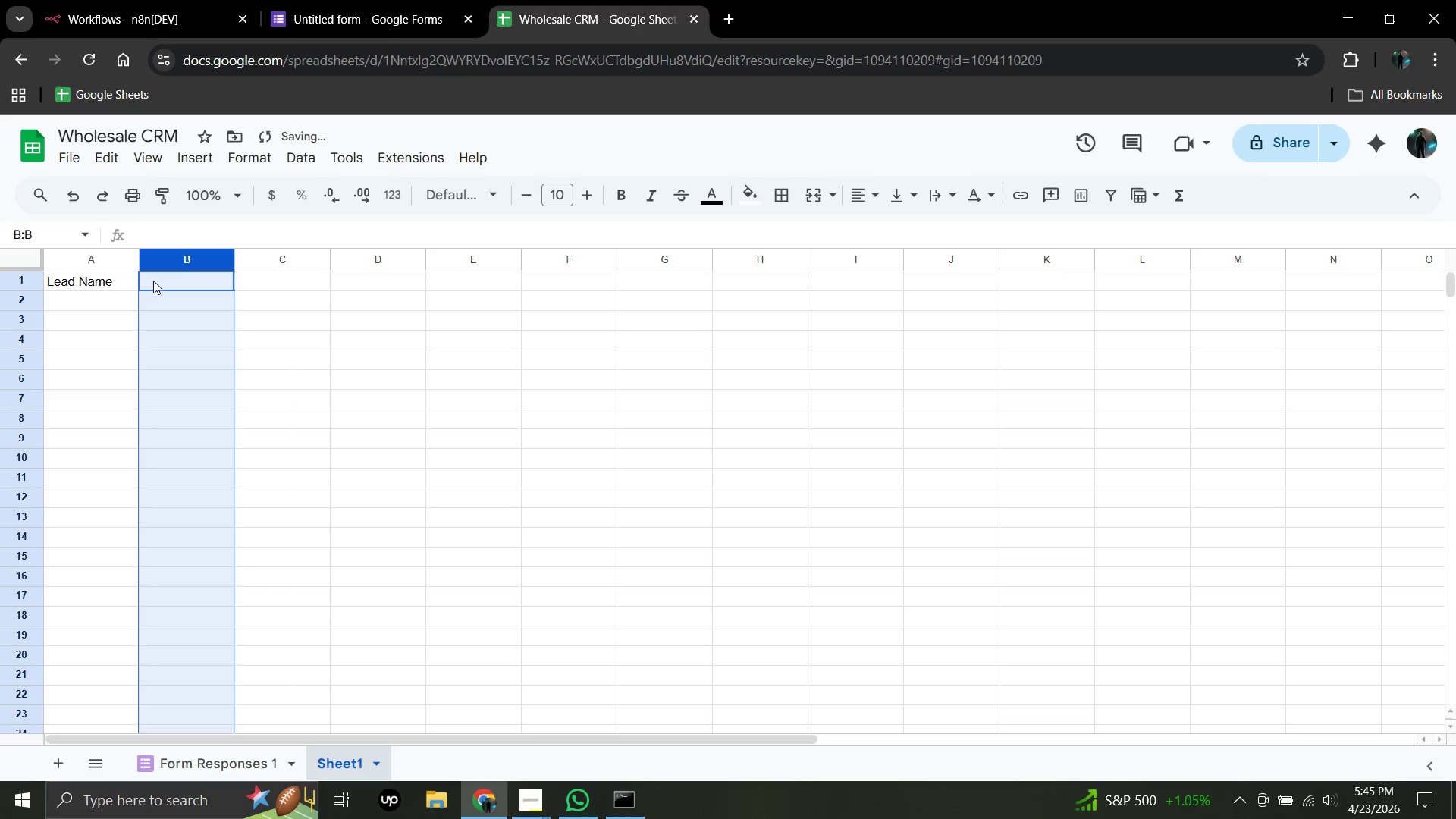 
left_click([154, 281])
 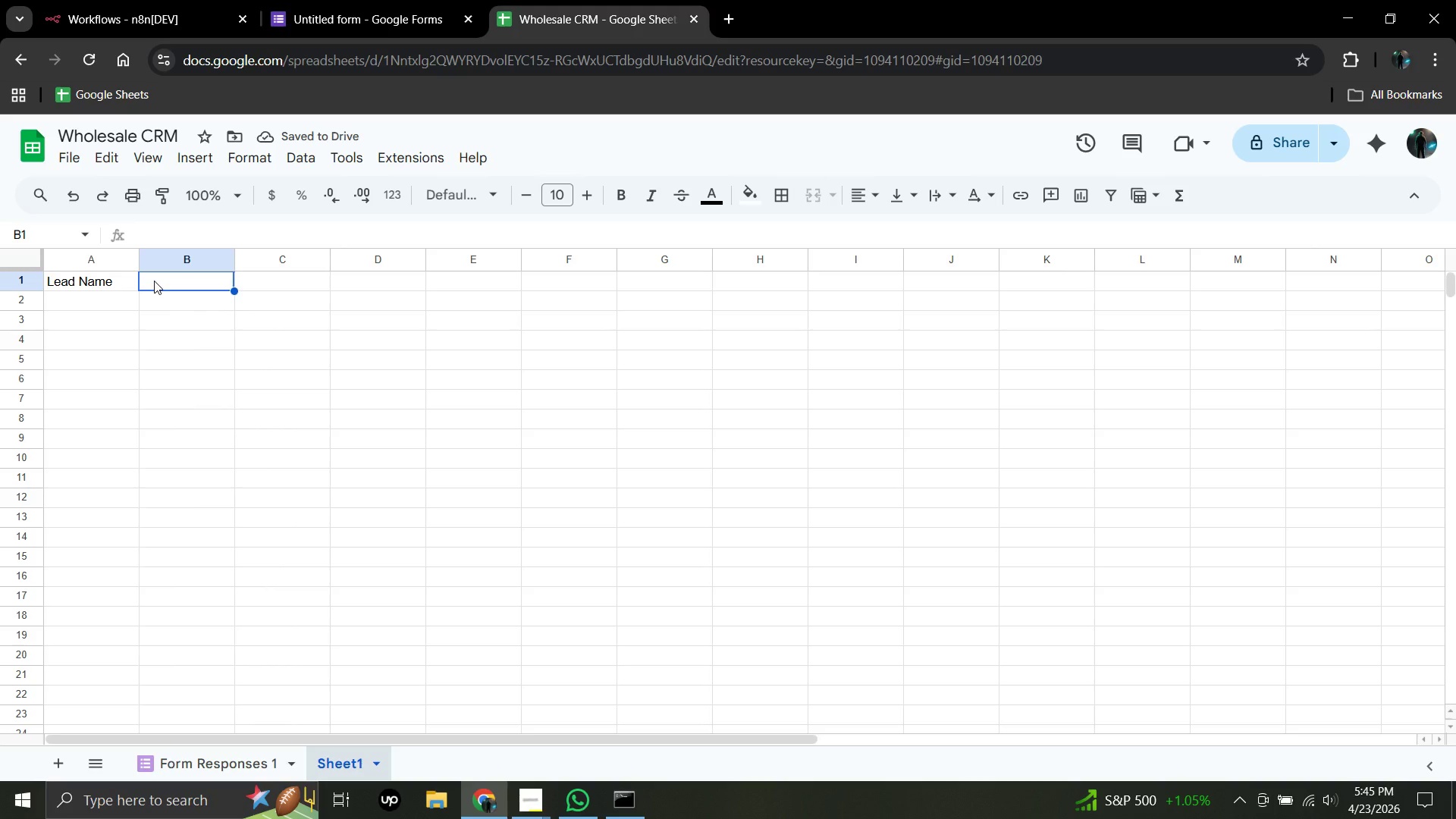 
type(Business n)
key(Backspace)
type(Name)
 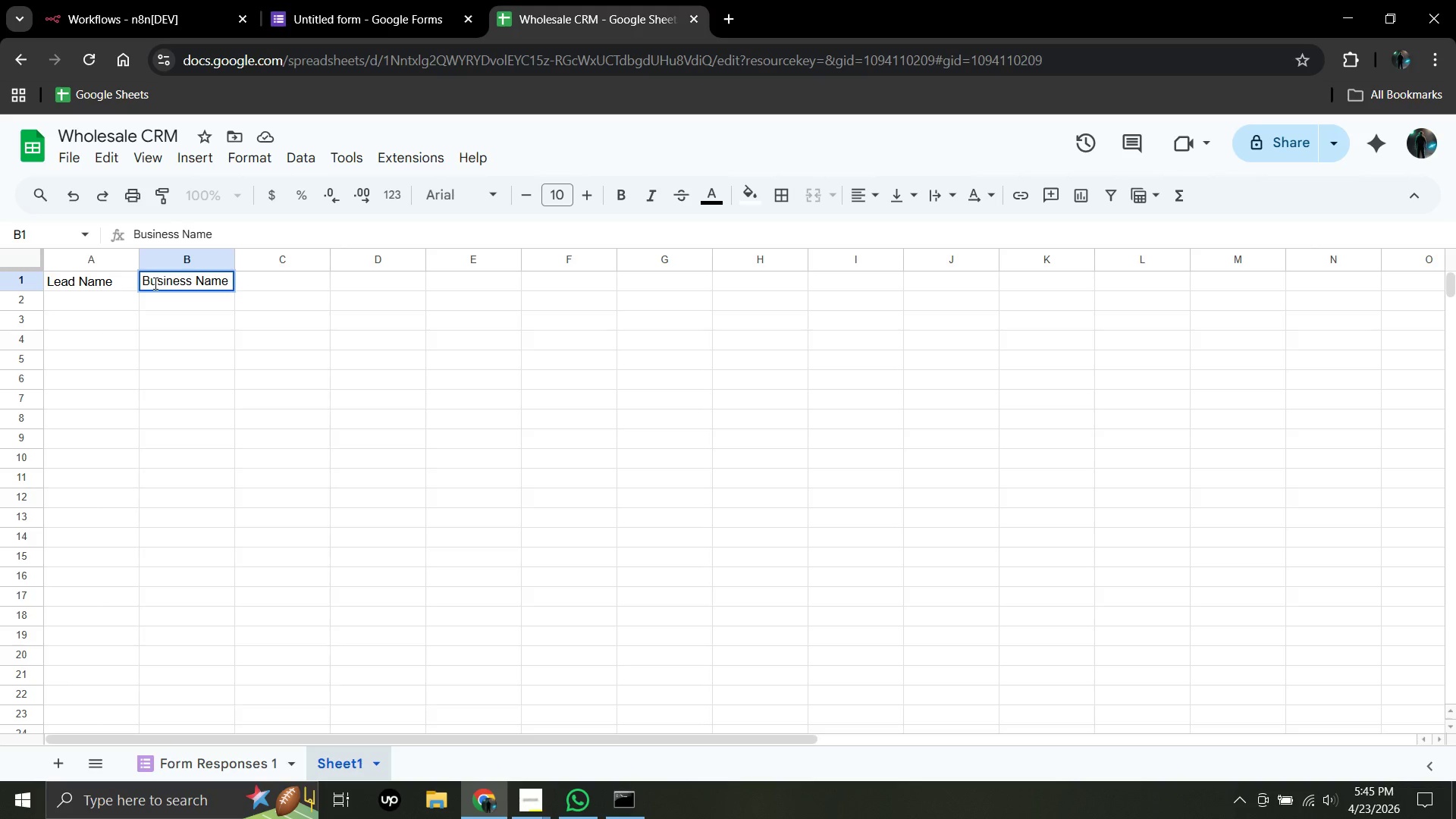 
left_click([265, 279])
 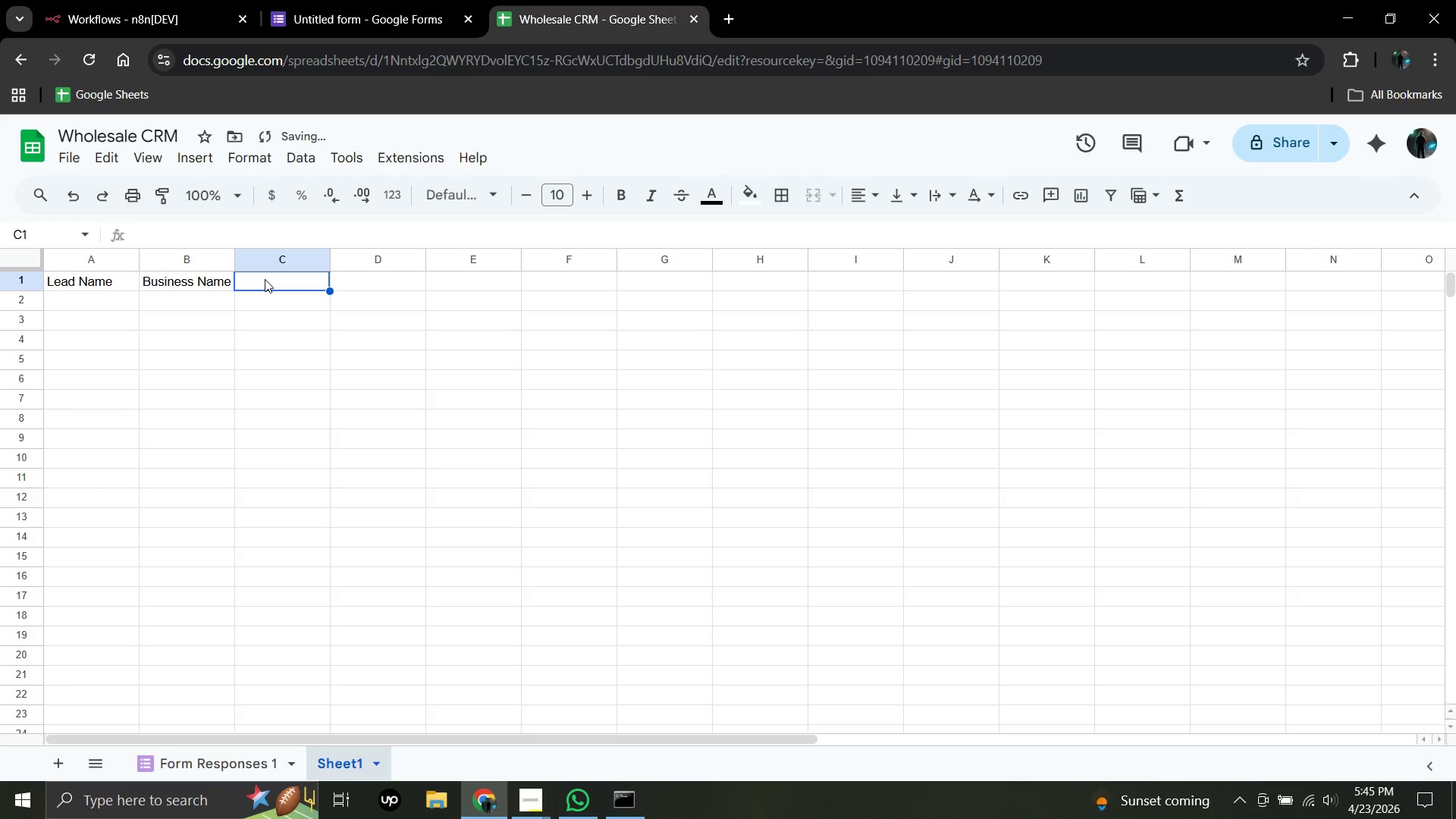 
type(Email)
 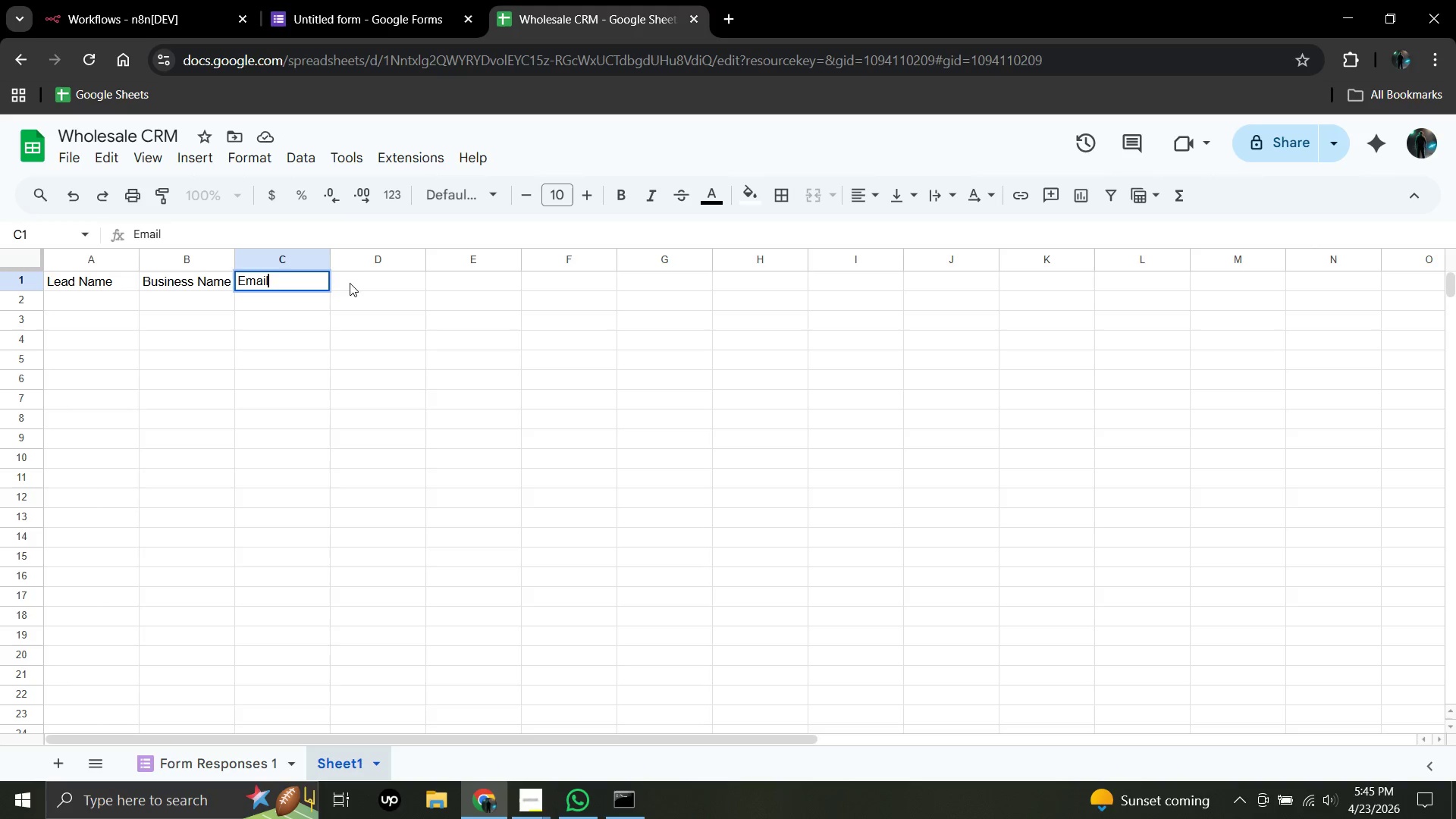 
left_click([353, 283])
 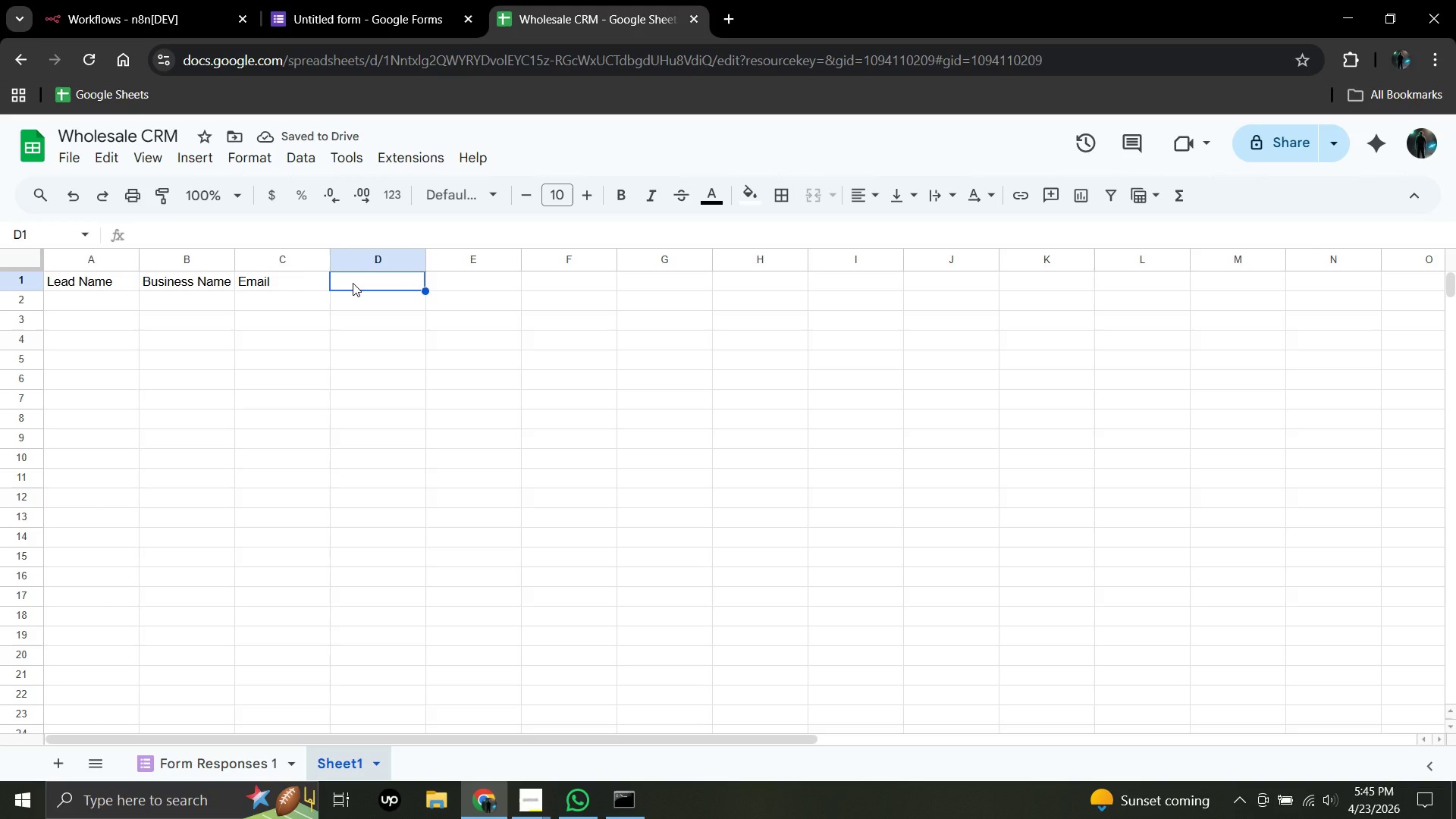 
key(Shift+V)
 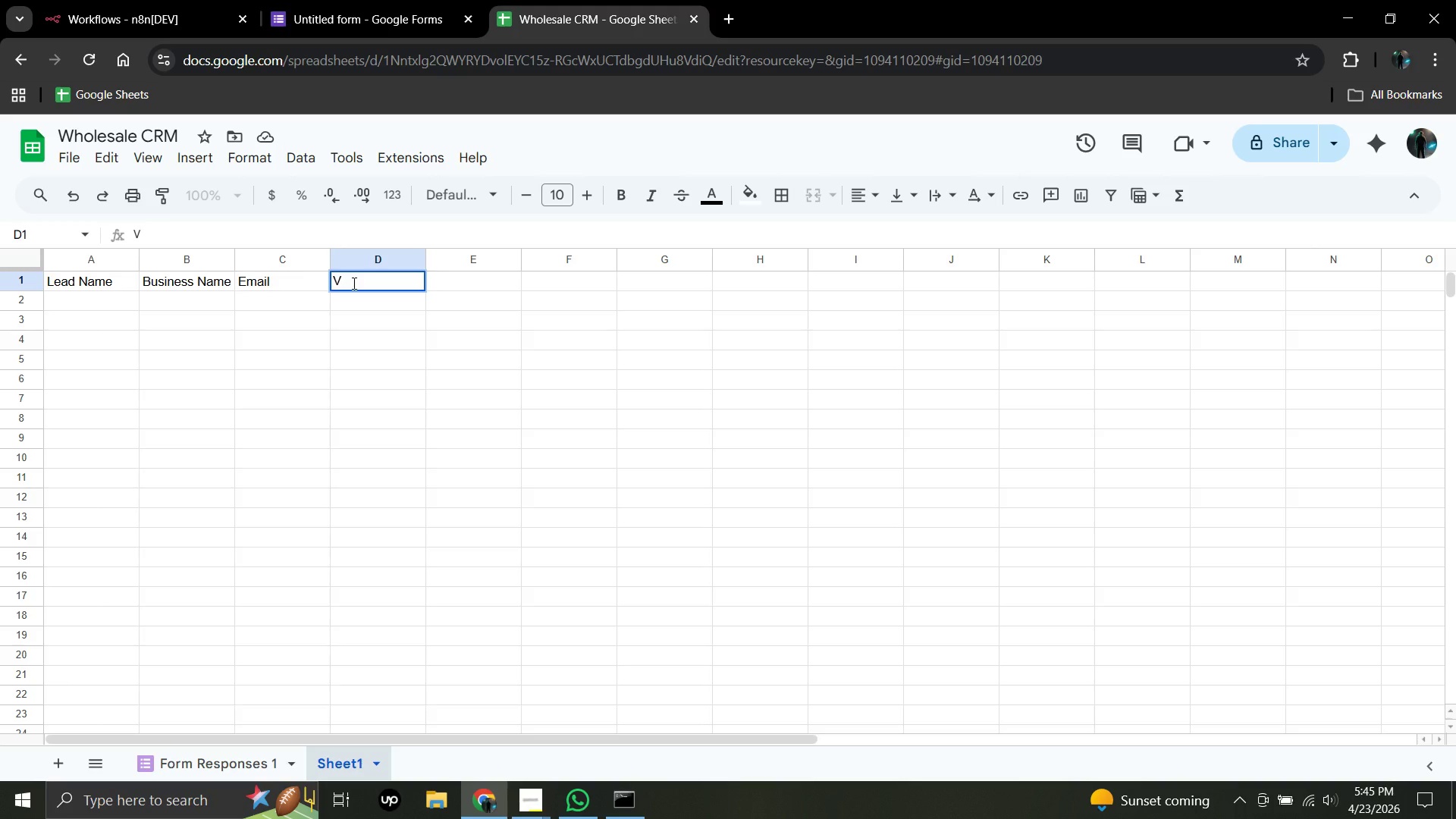 
type(olume Interest)
 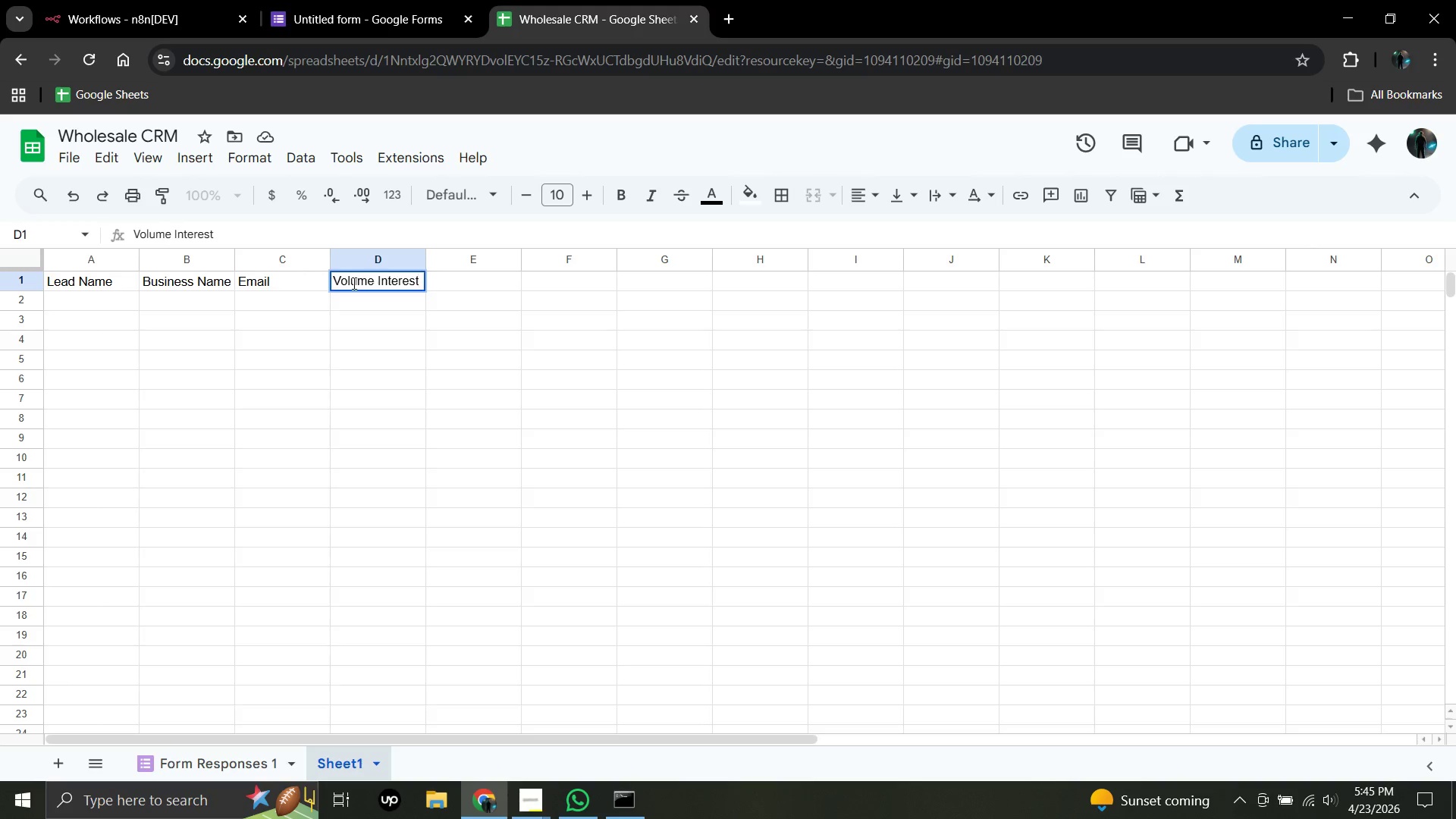 
left_click([441, 277])
 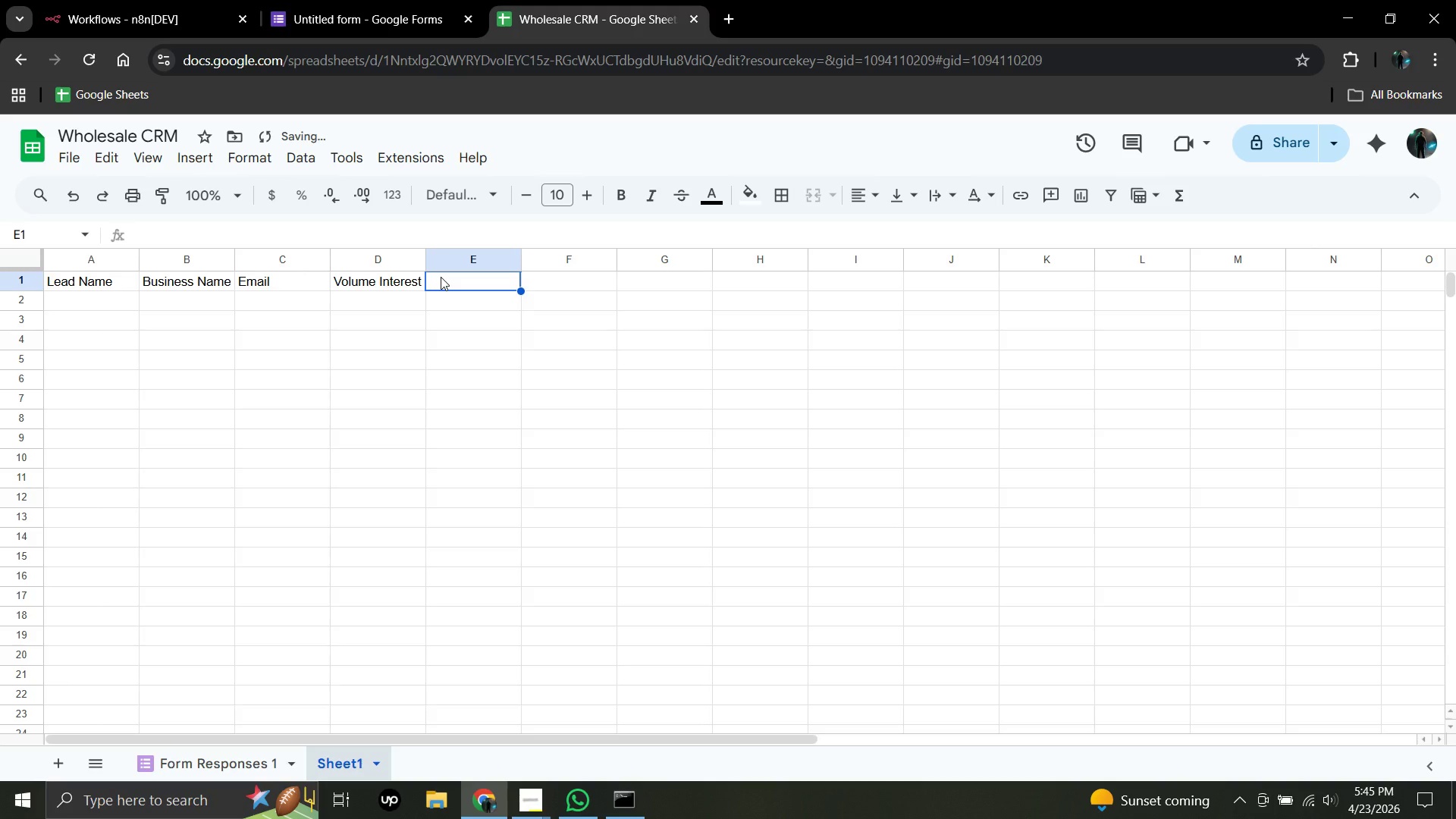 
type(Submission Date)
 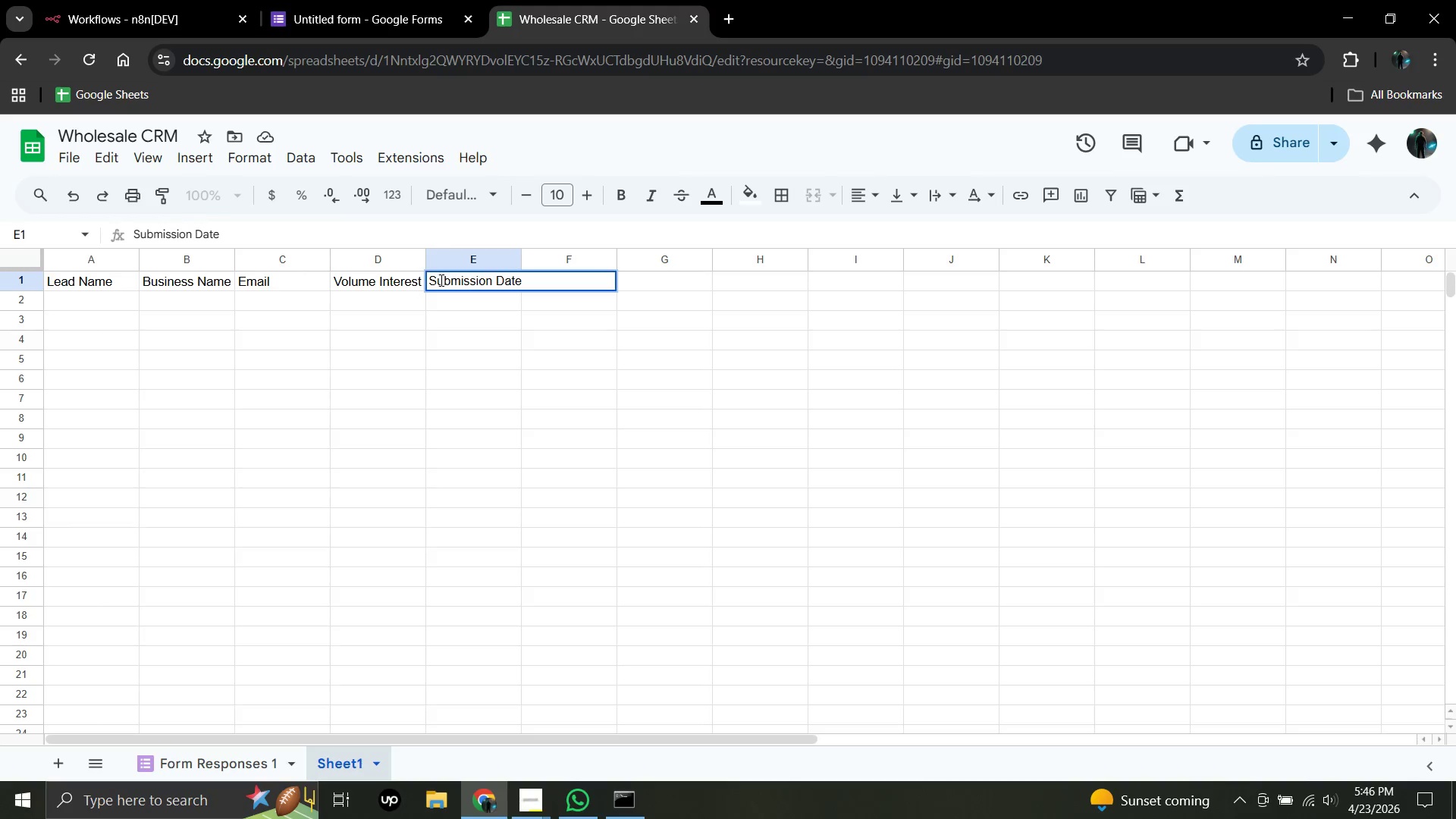 
wait(45.8)
 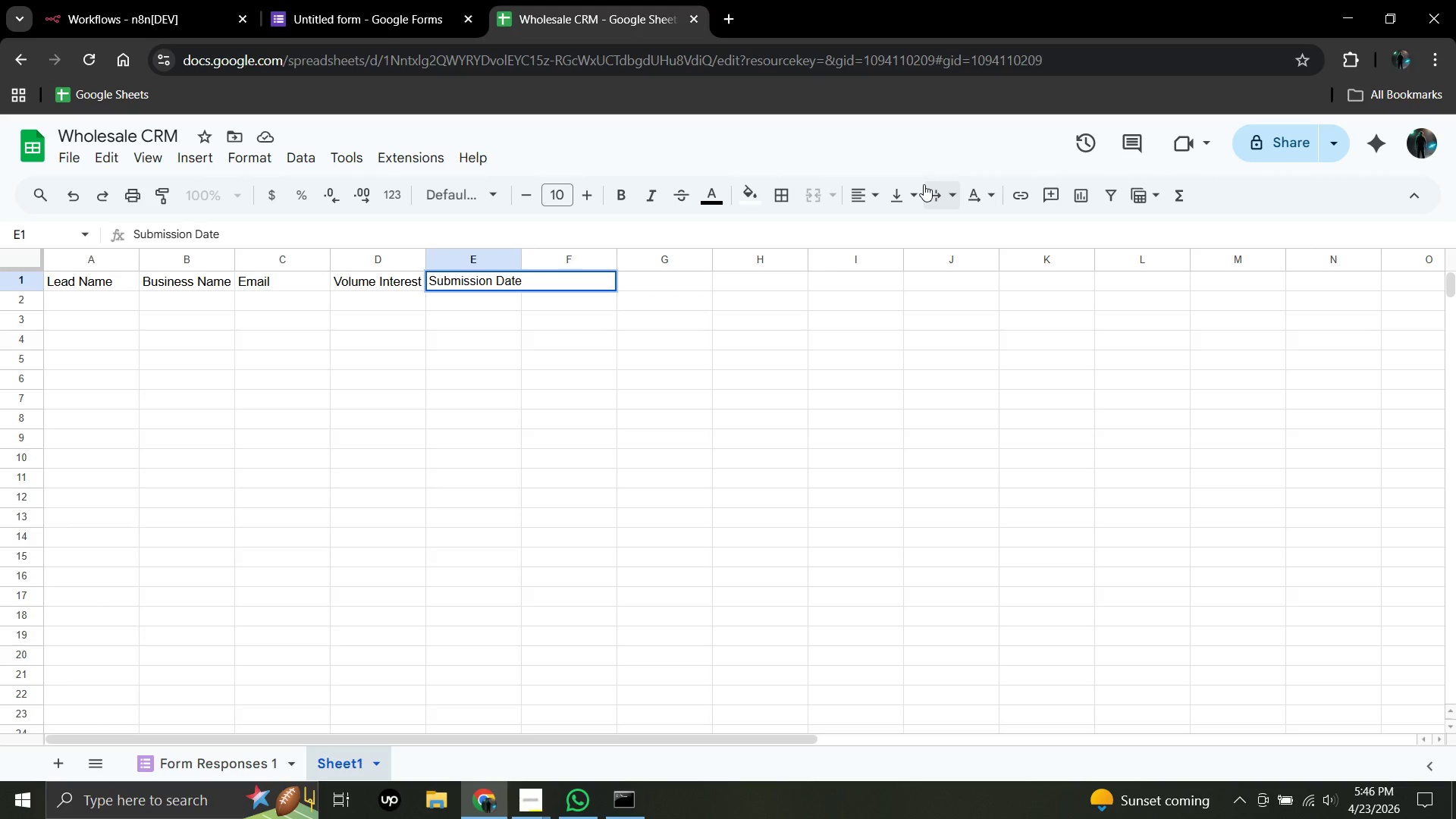 
left_click([739, 58])
 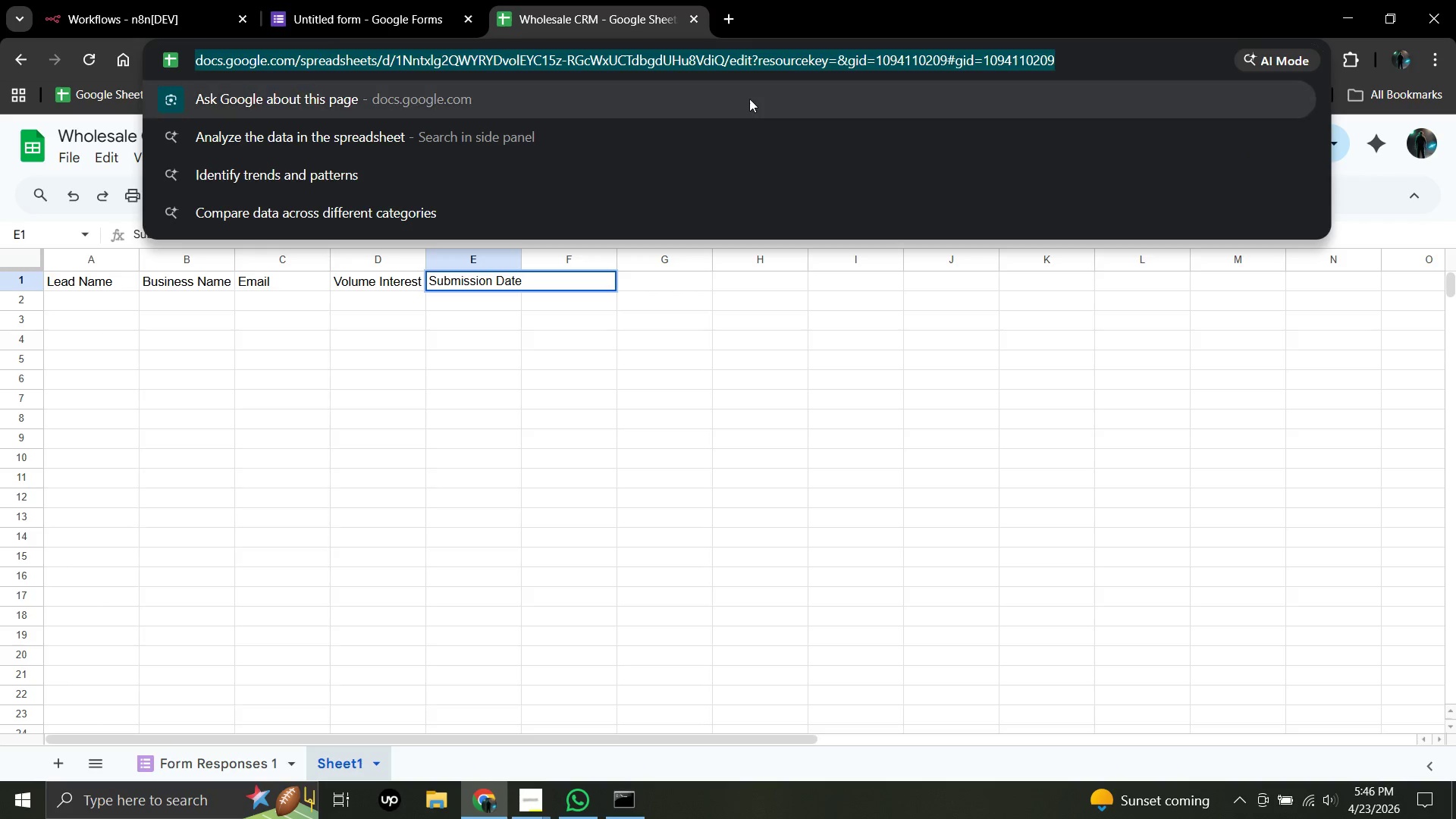 
left_click([752, 103])
 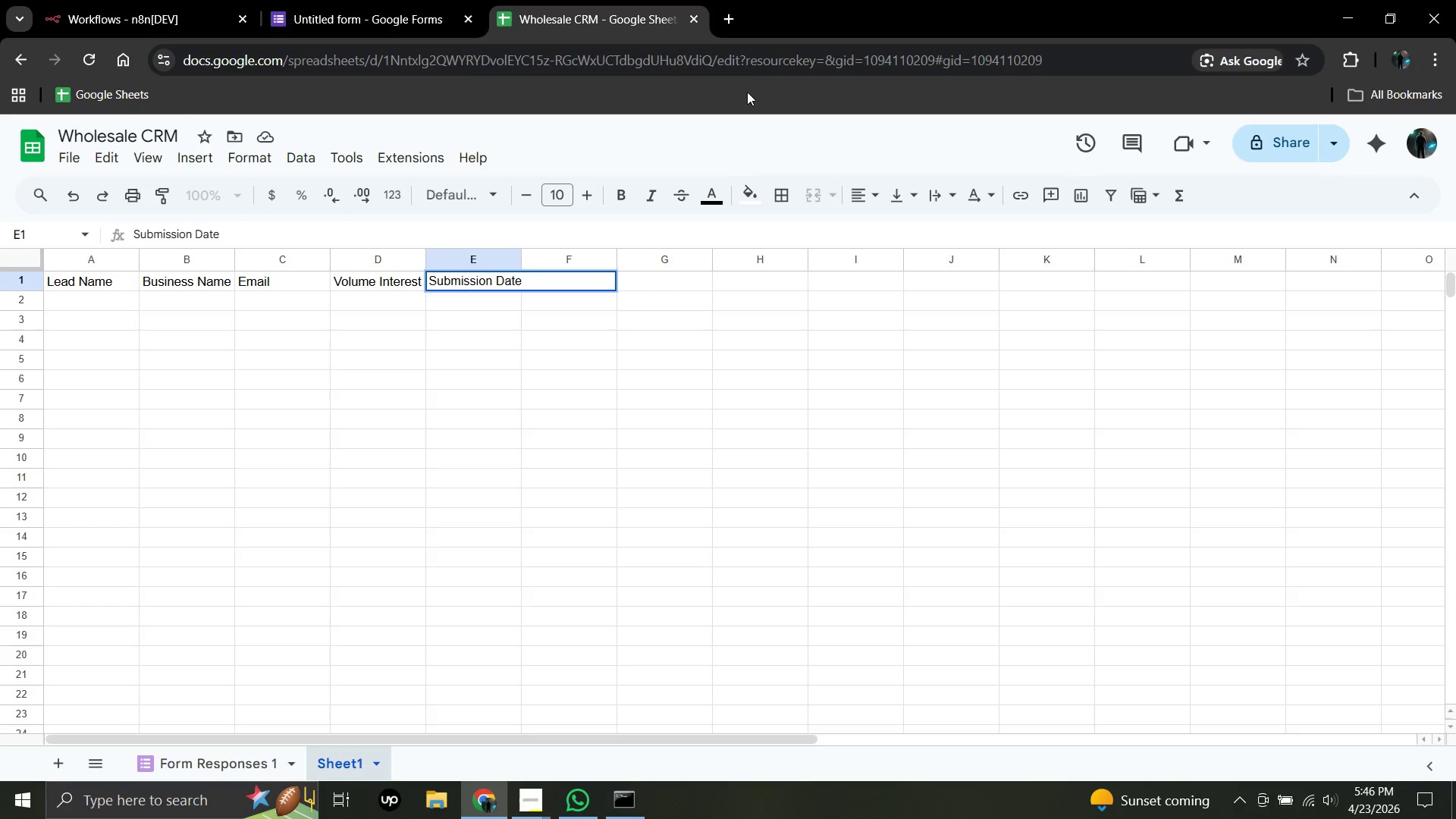 
mouse_move([761, 63])
 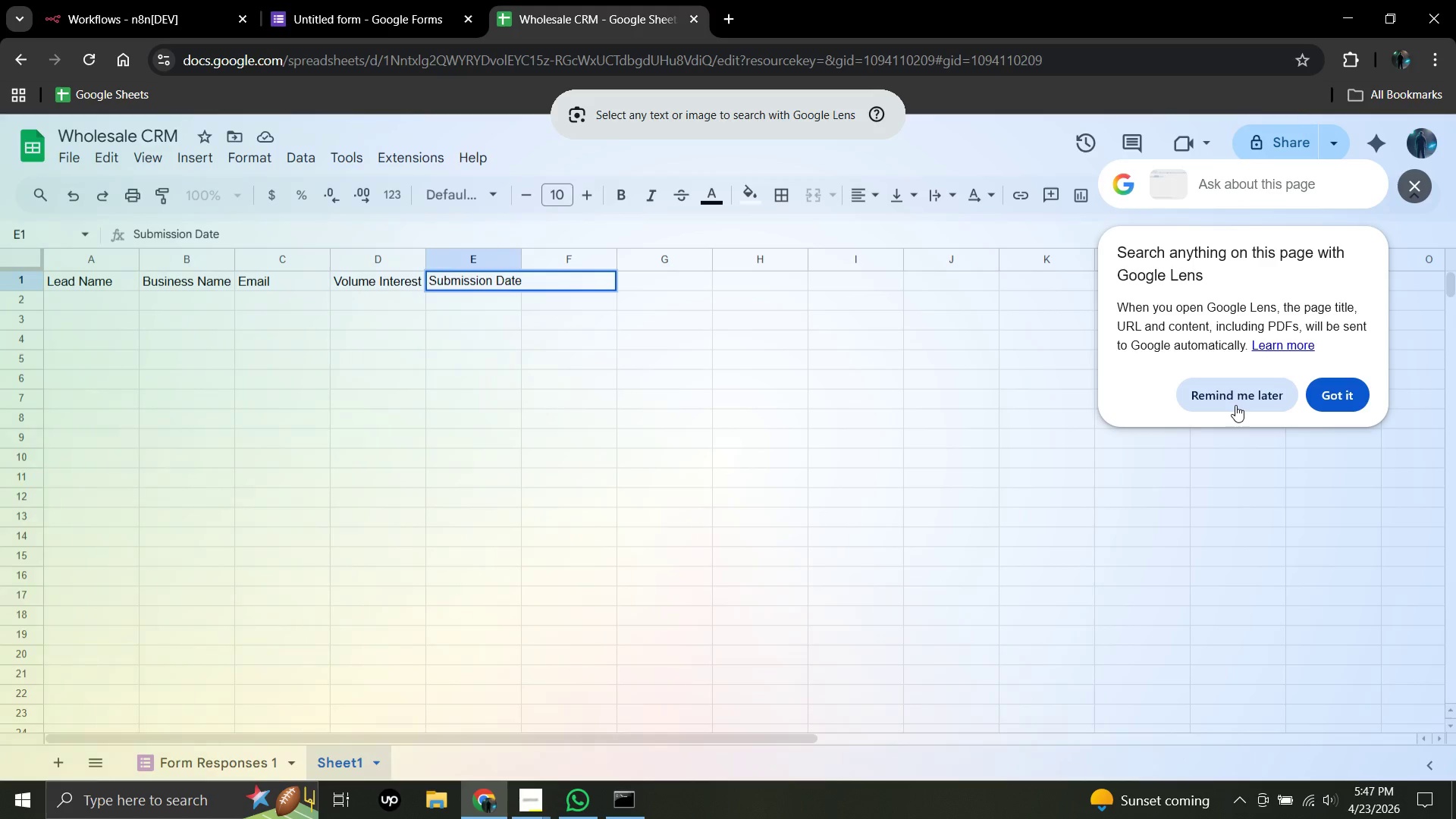 
wait(5.47)
 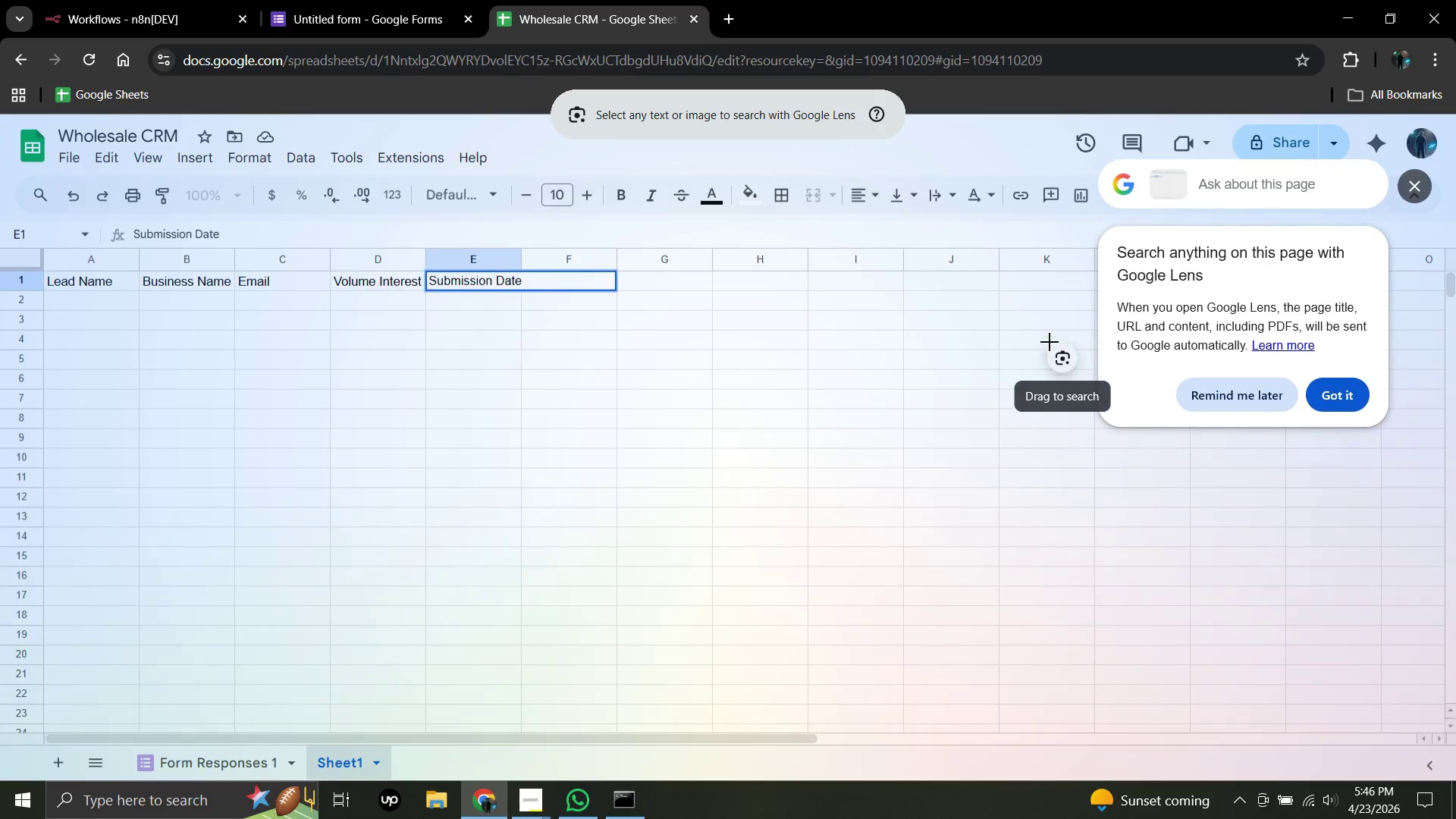 
left_click([1233, 398])
 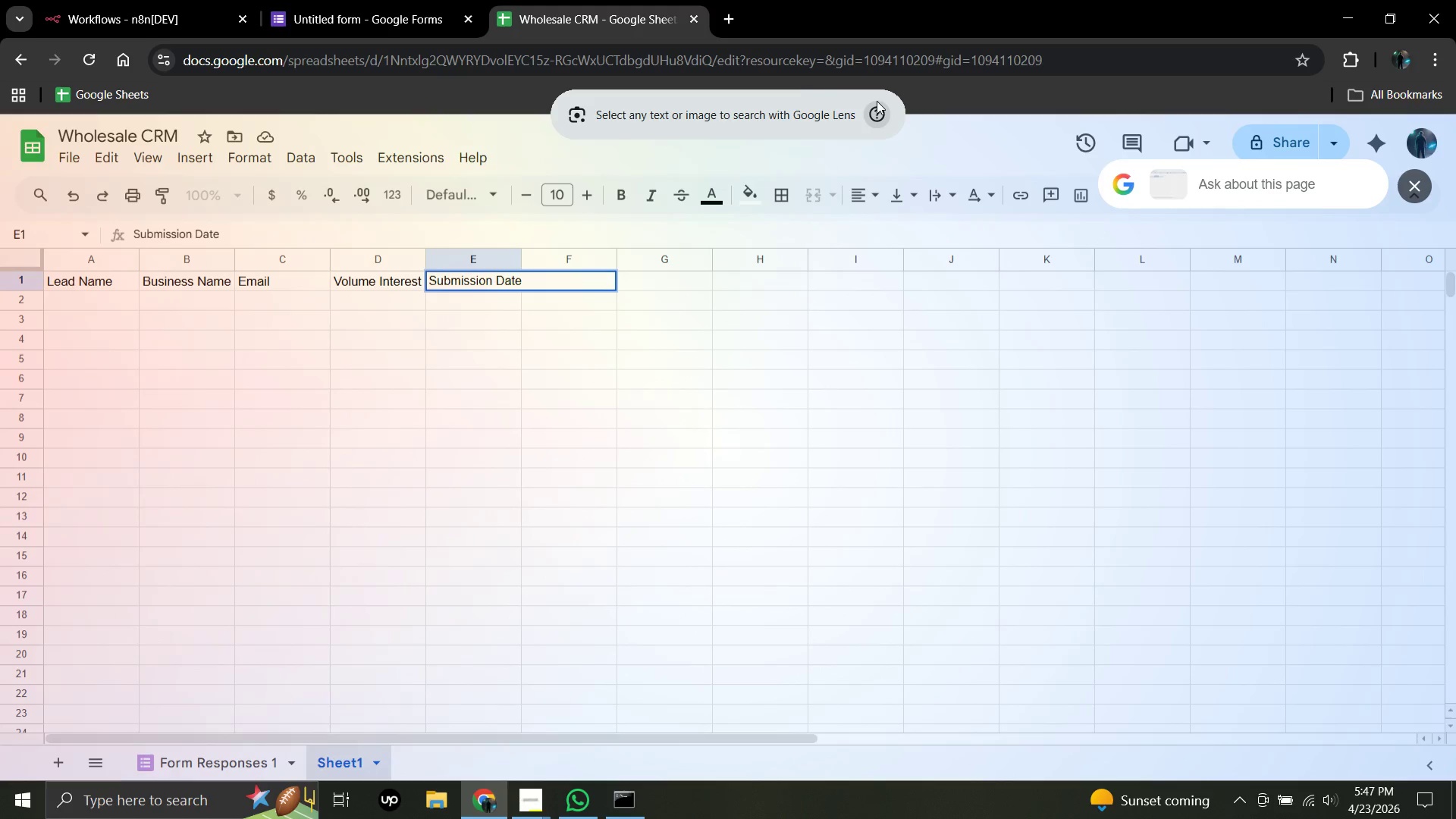 
wait(8.19)
 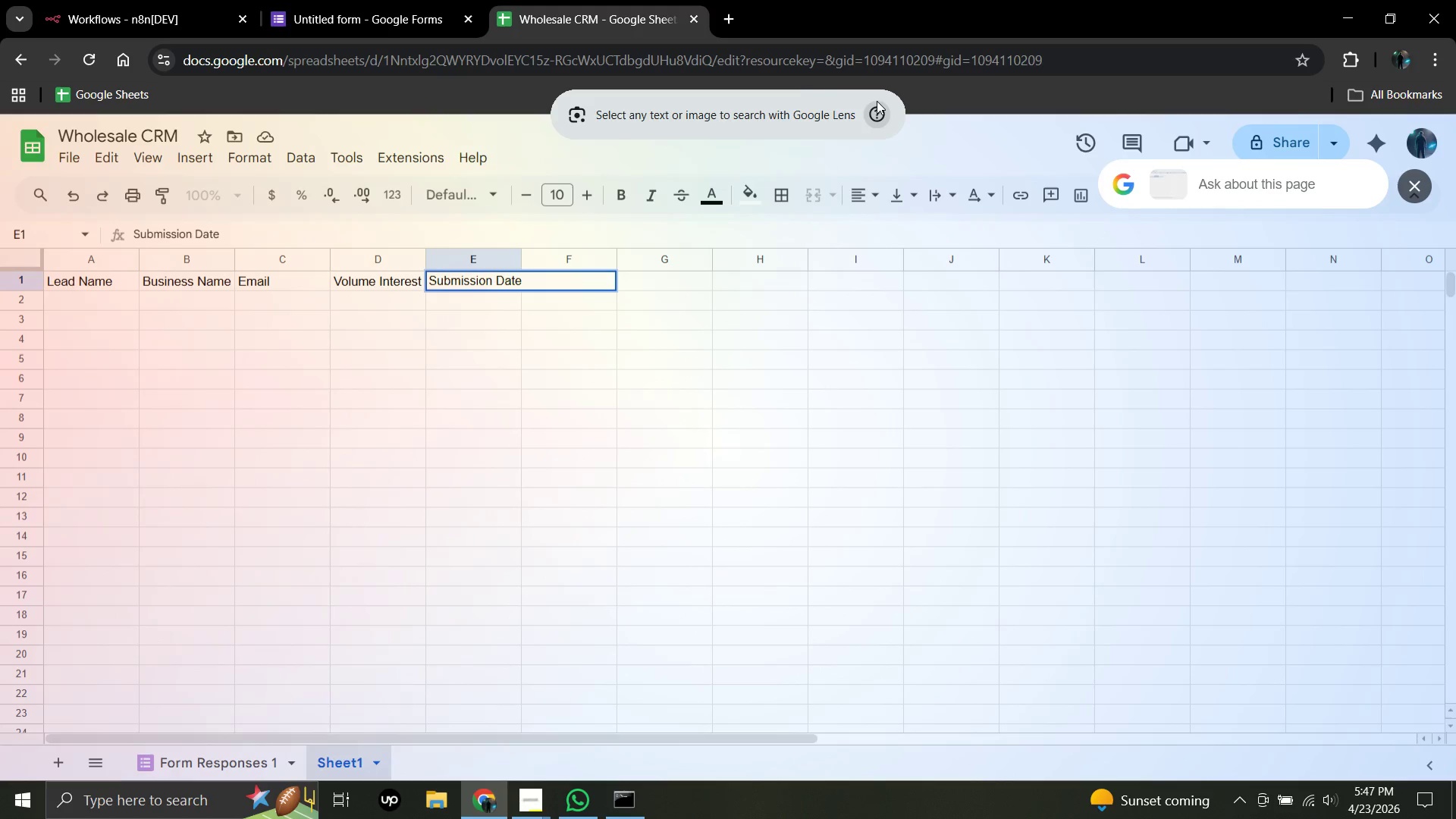 
left_click([739, 56])
 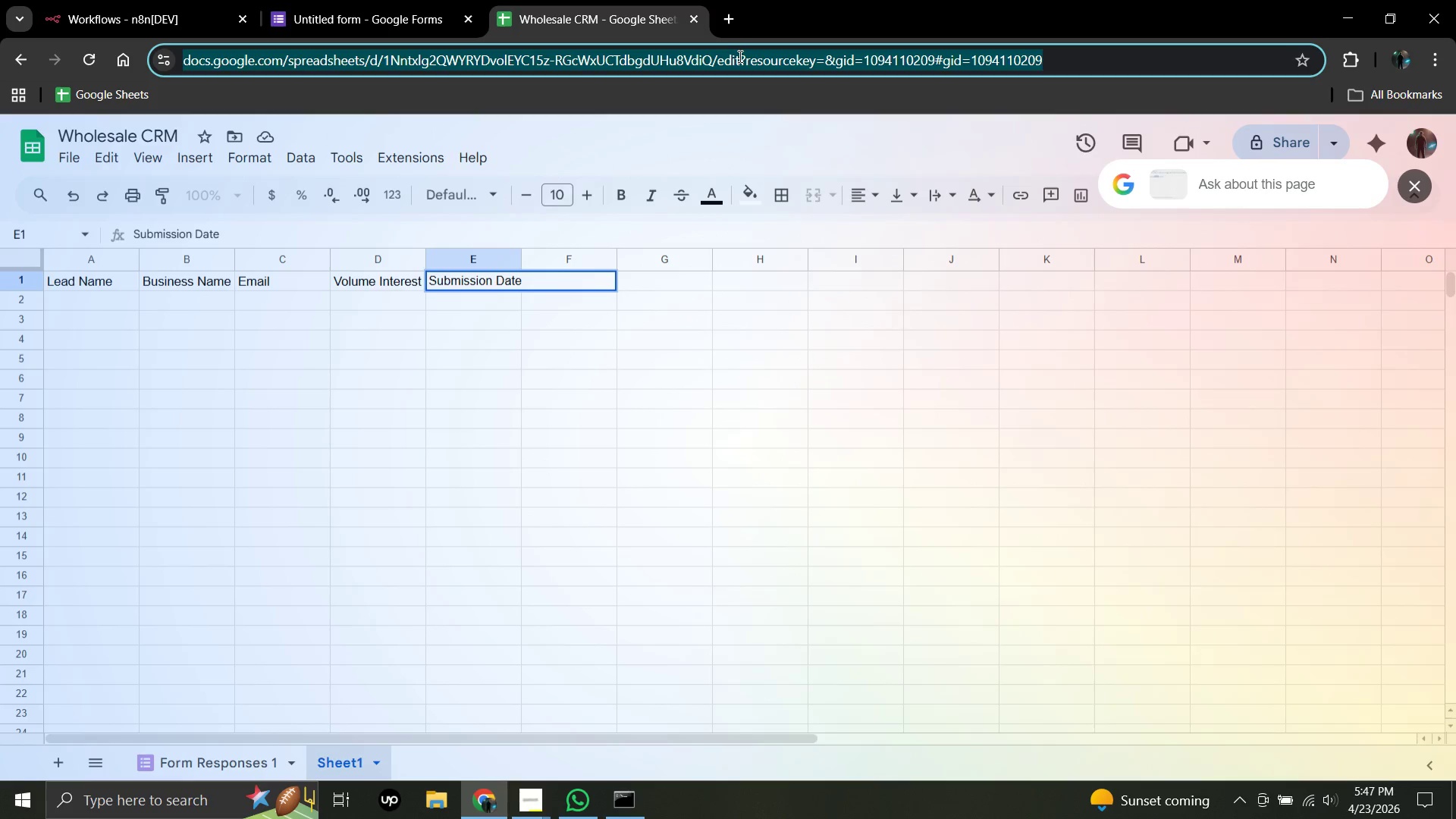 
wait(5.05)
 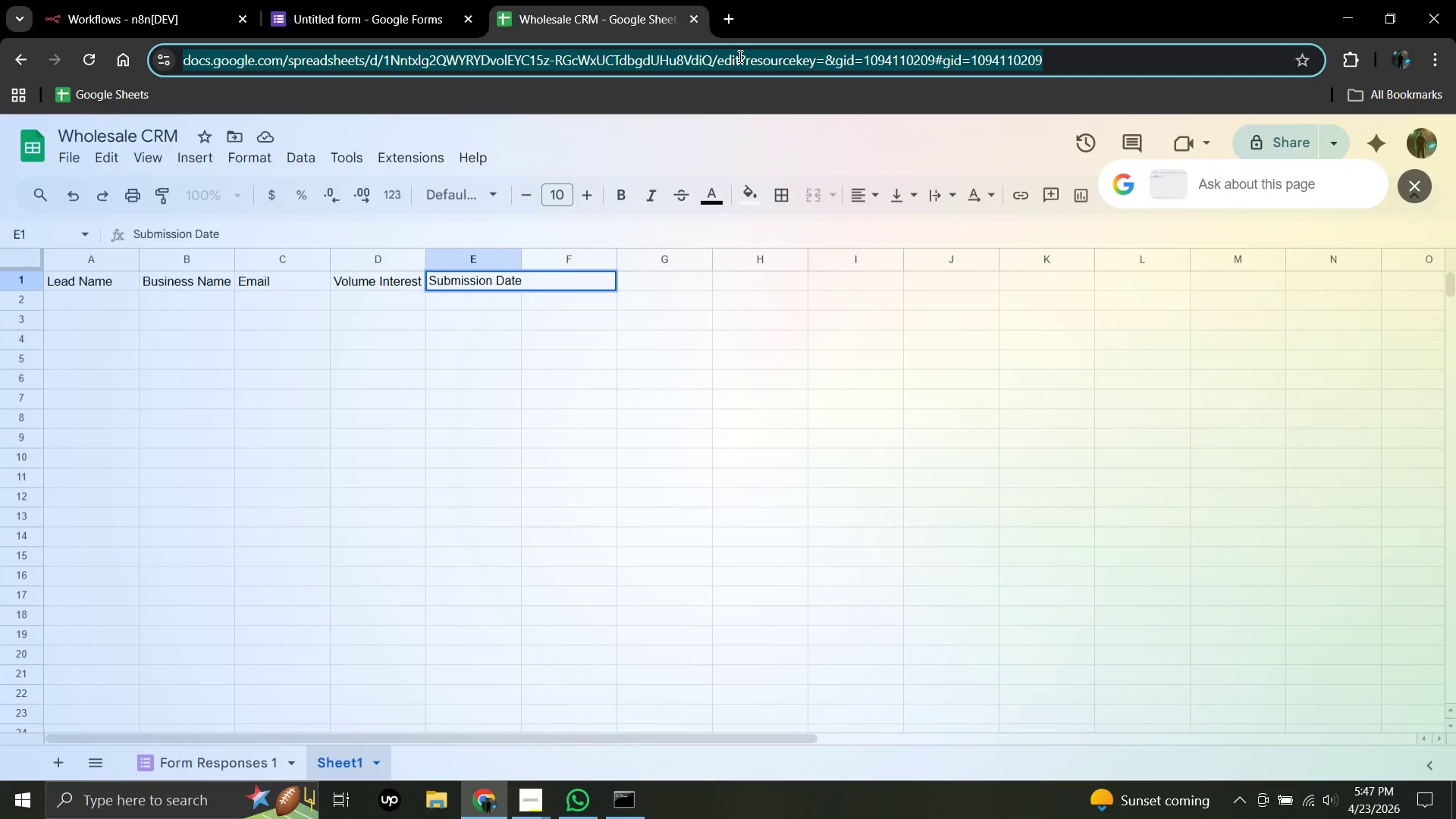 
left_click([739, 56])
 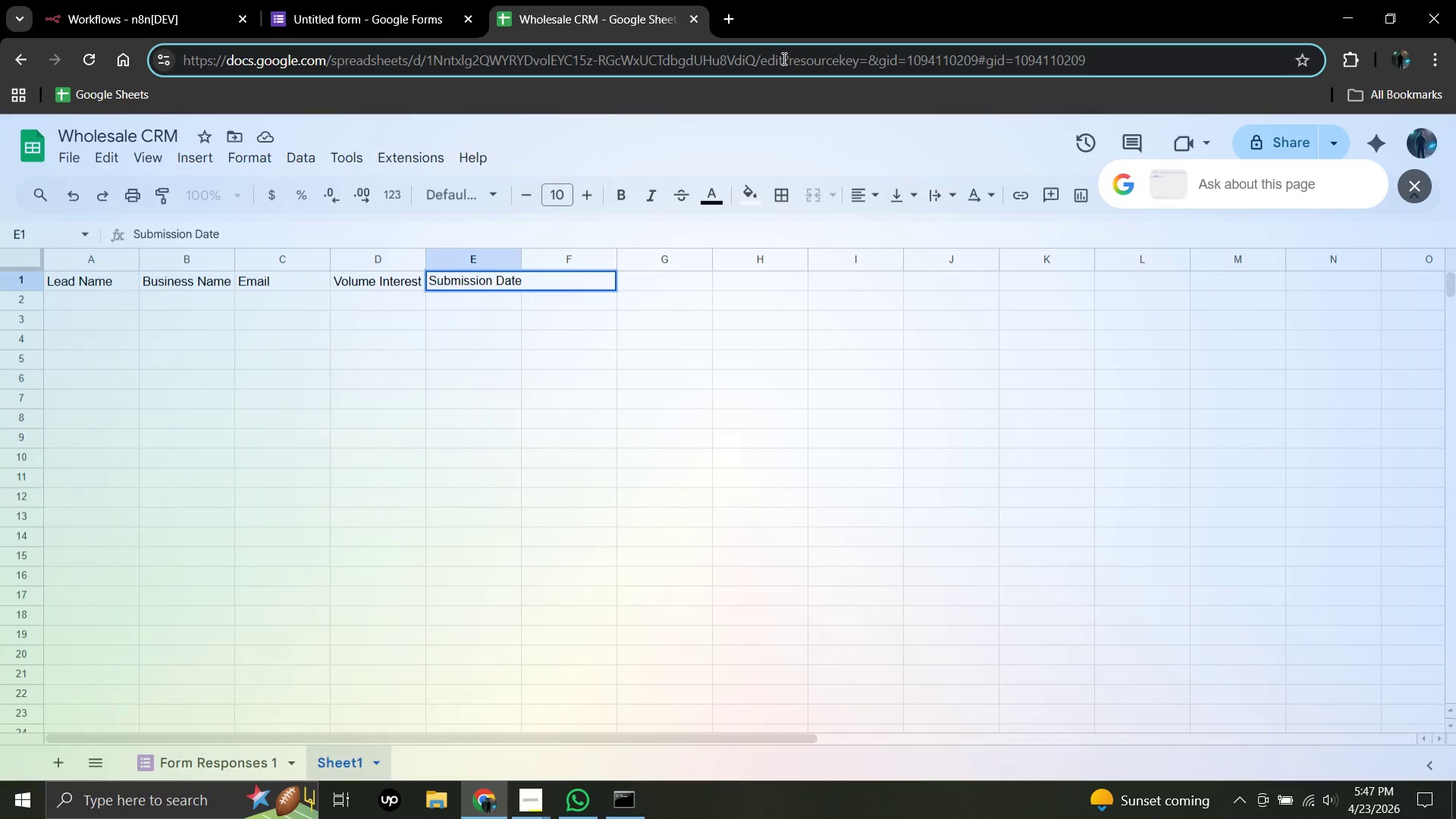 
wait(9.36)
 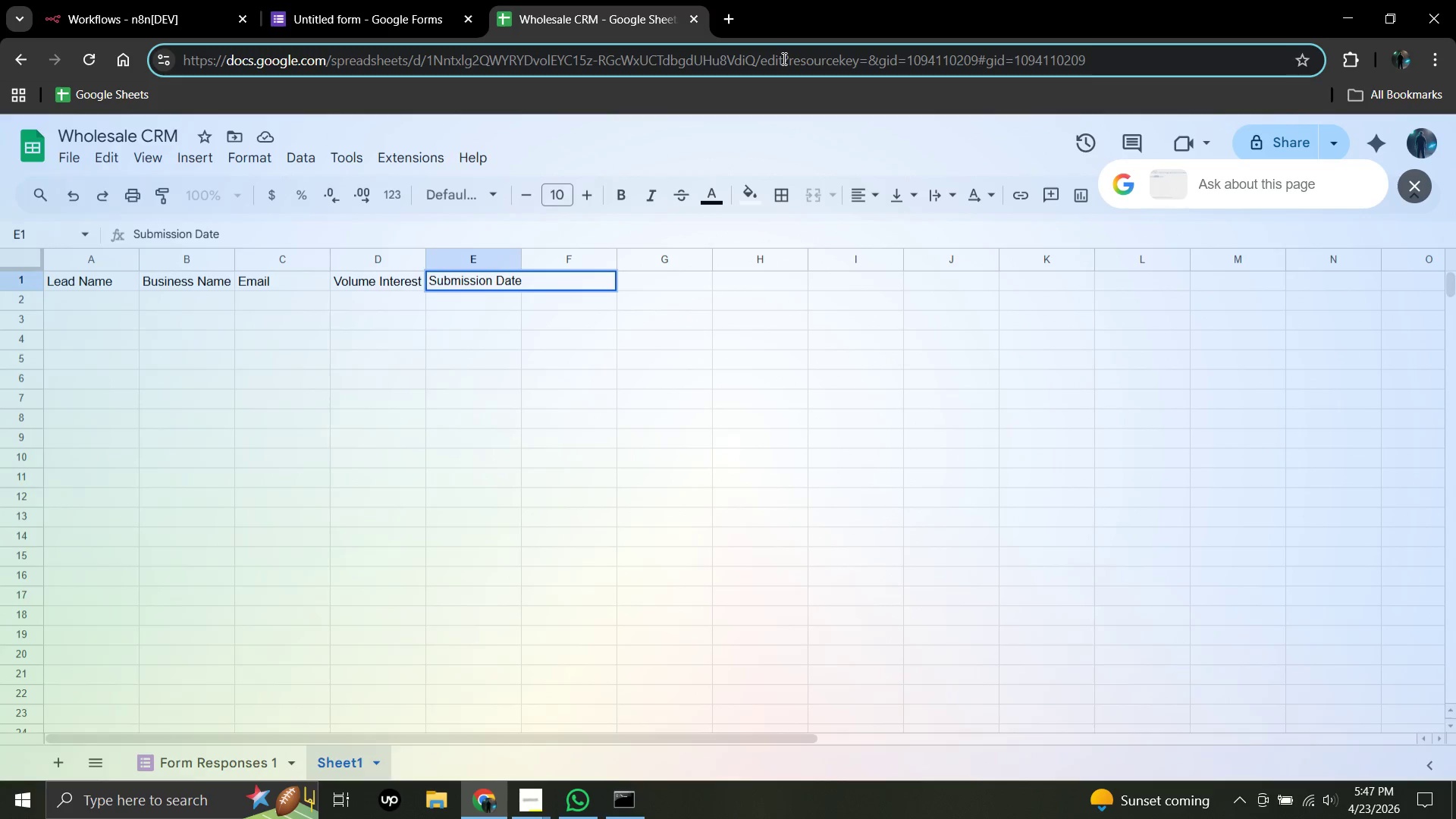 
left_click_drag(start_coordinate=[783, 58], to_coordinate=[416, 57])
 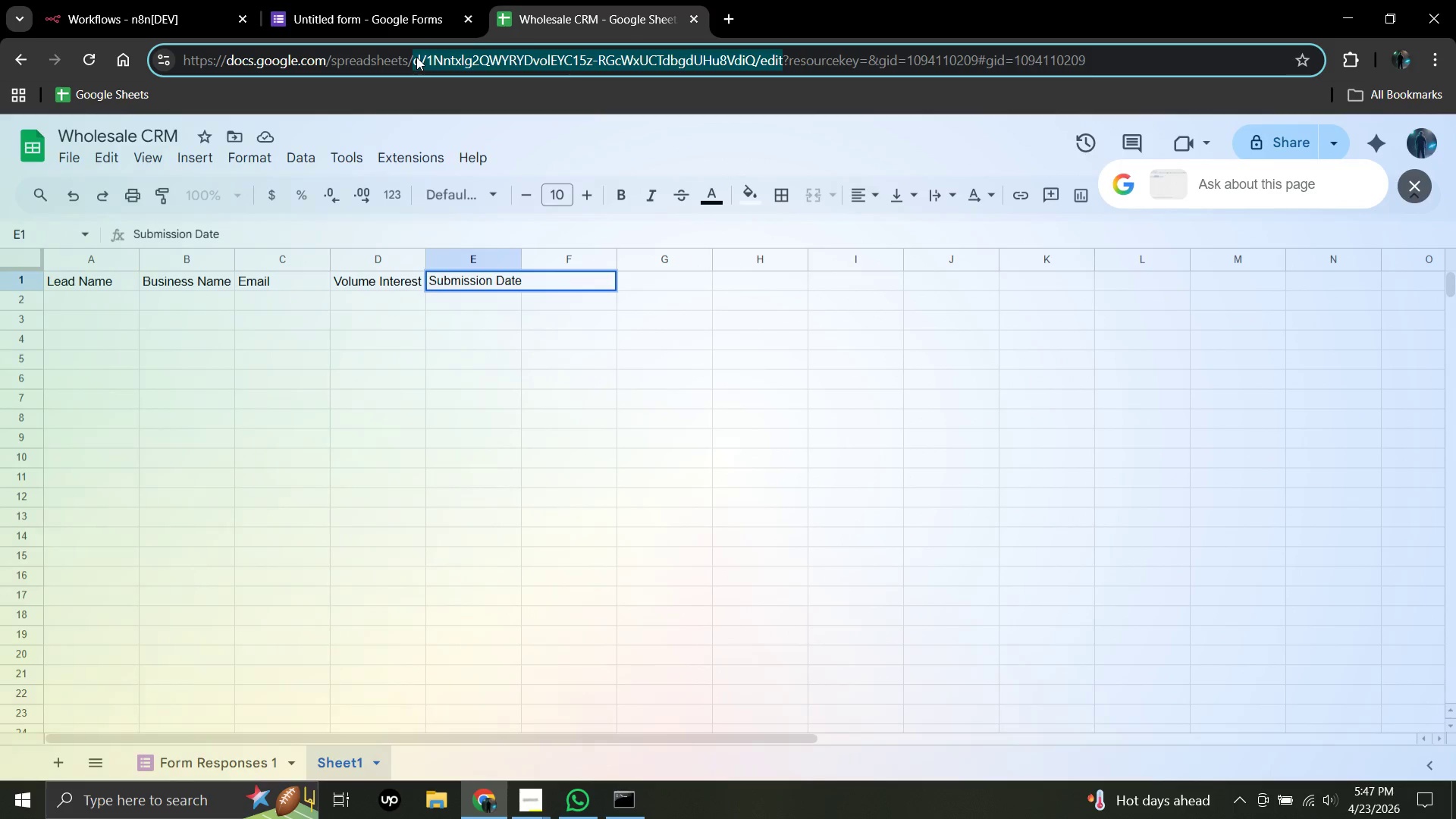 
hold_key(key=ControlLeft, duration=1.59)
 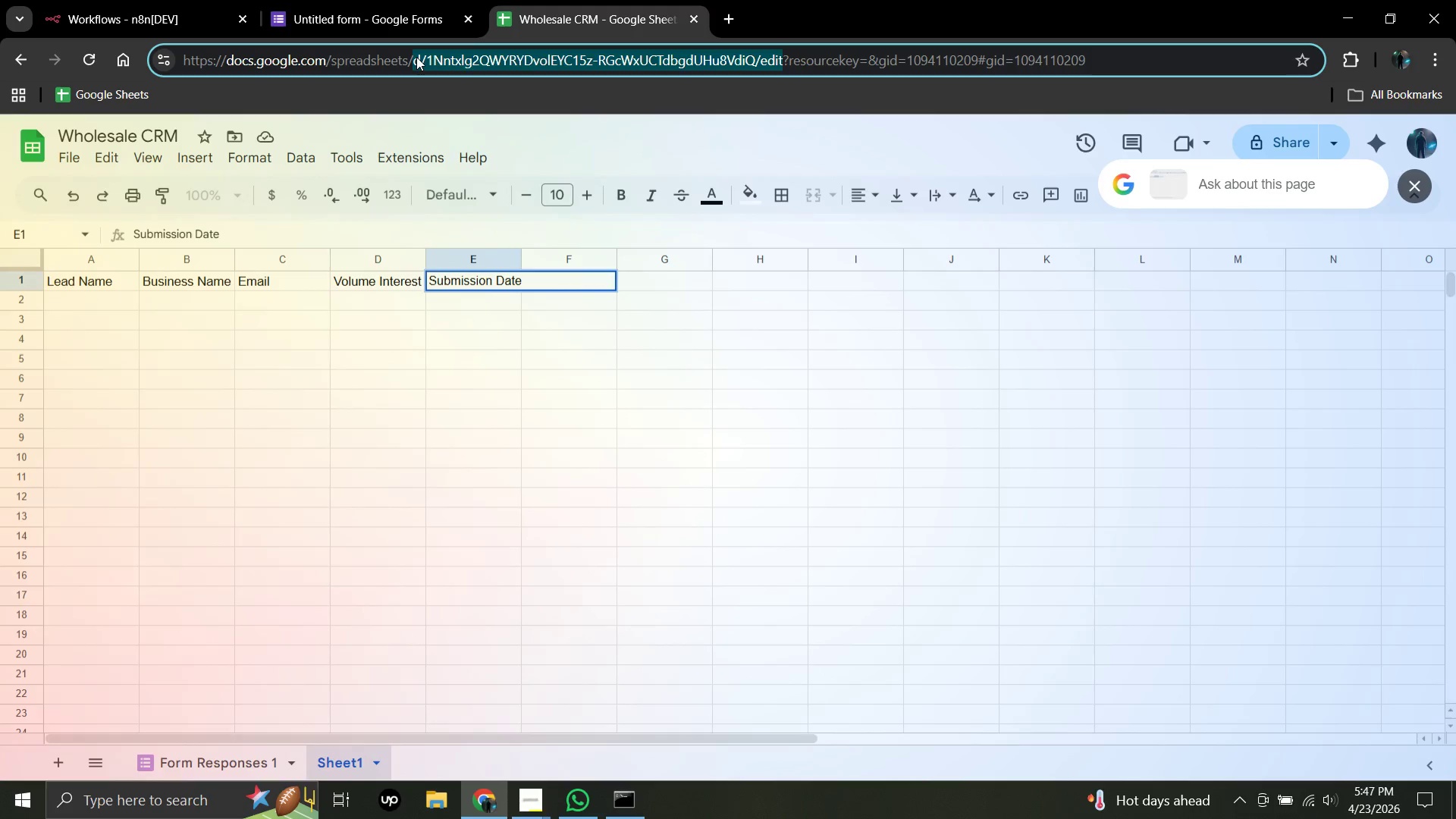 
hold_key(key=C, duration=0.36)
 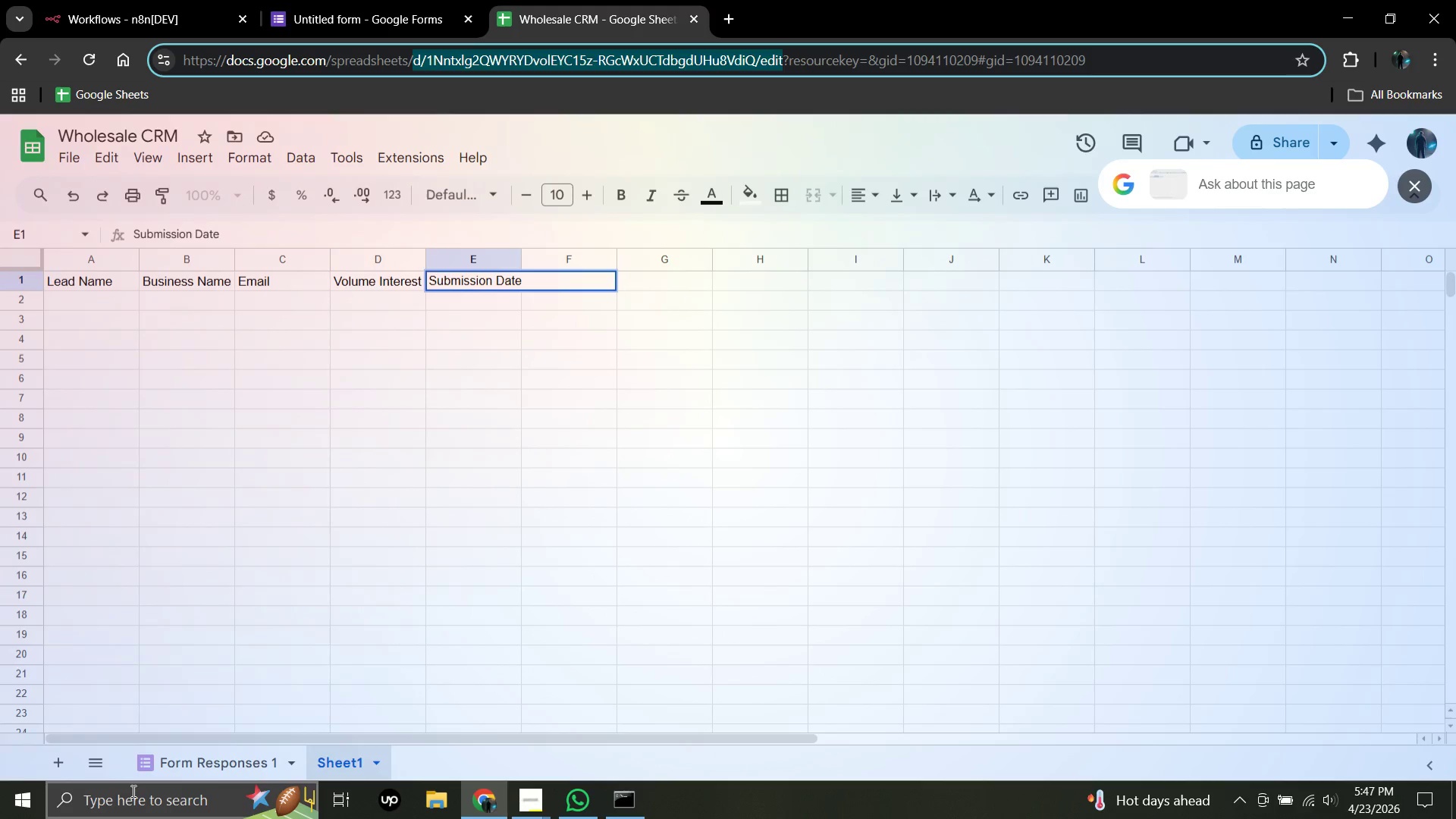 
wait(5.25)
 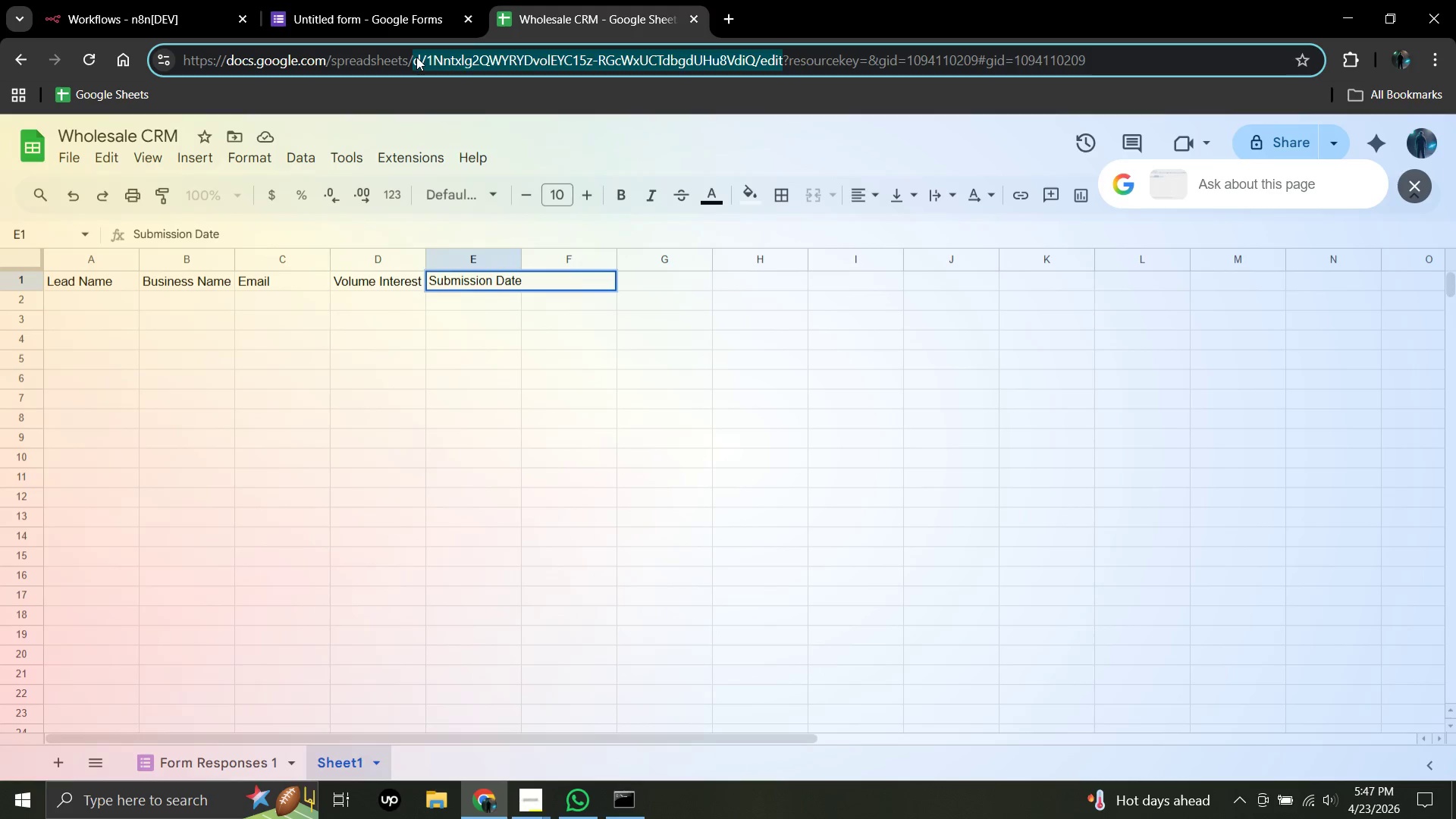 
left_click([131, 799])
 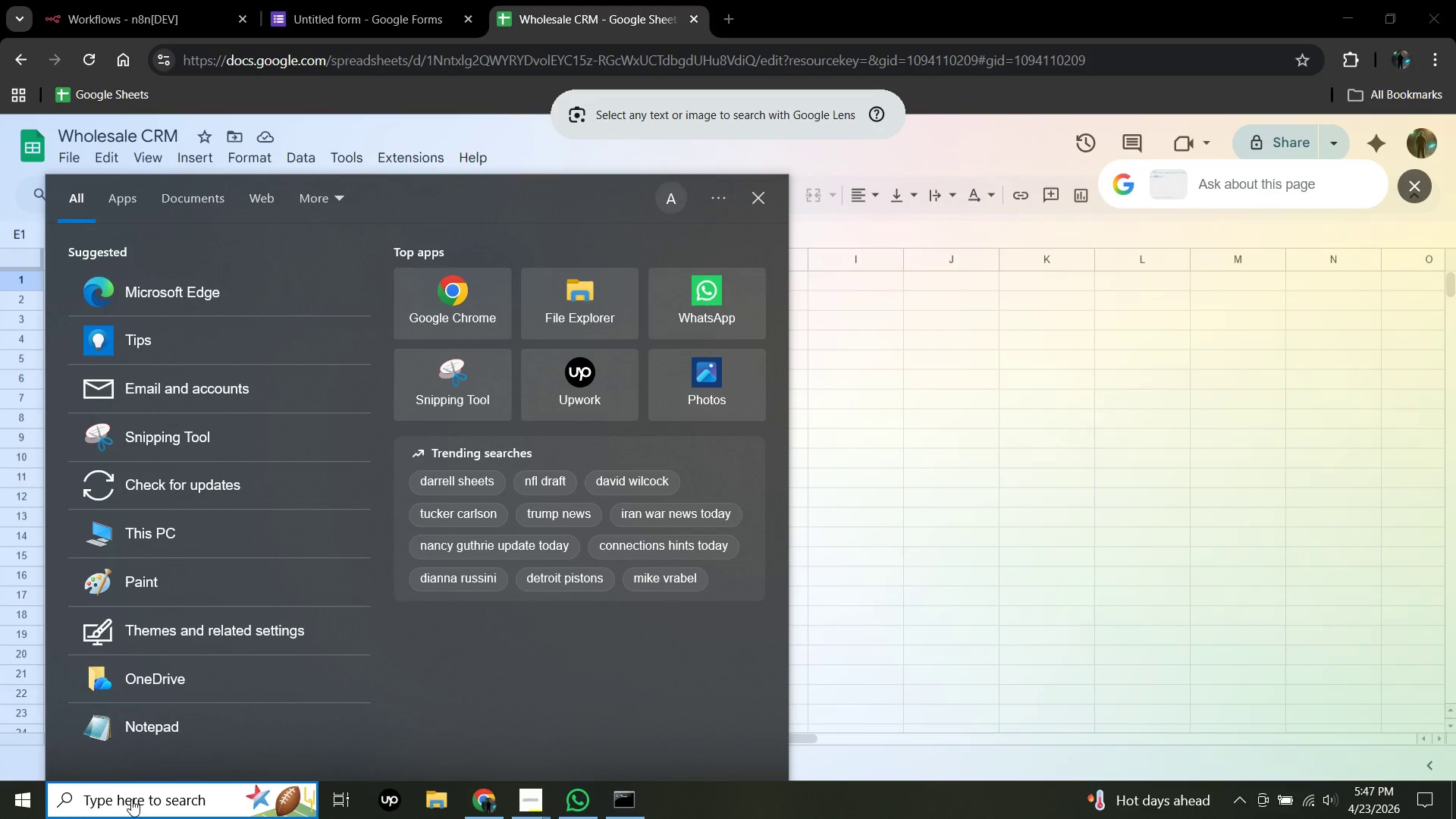 
wait(8.56)
 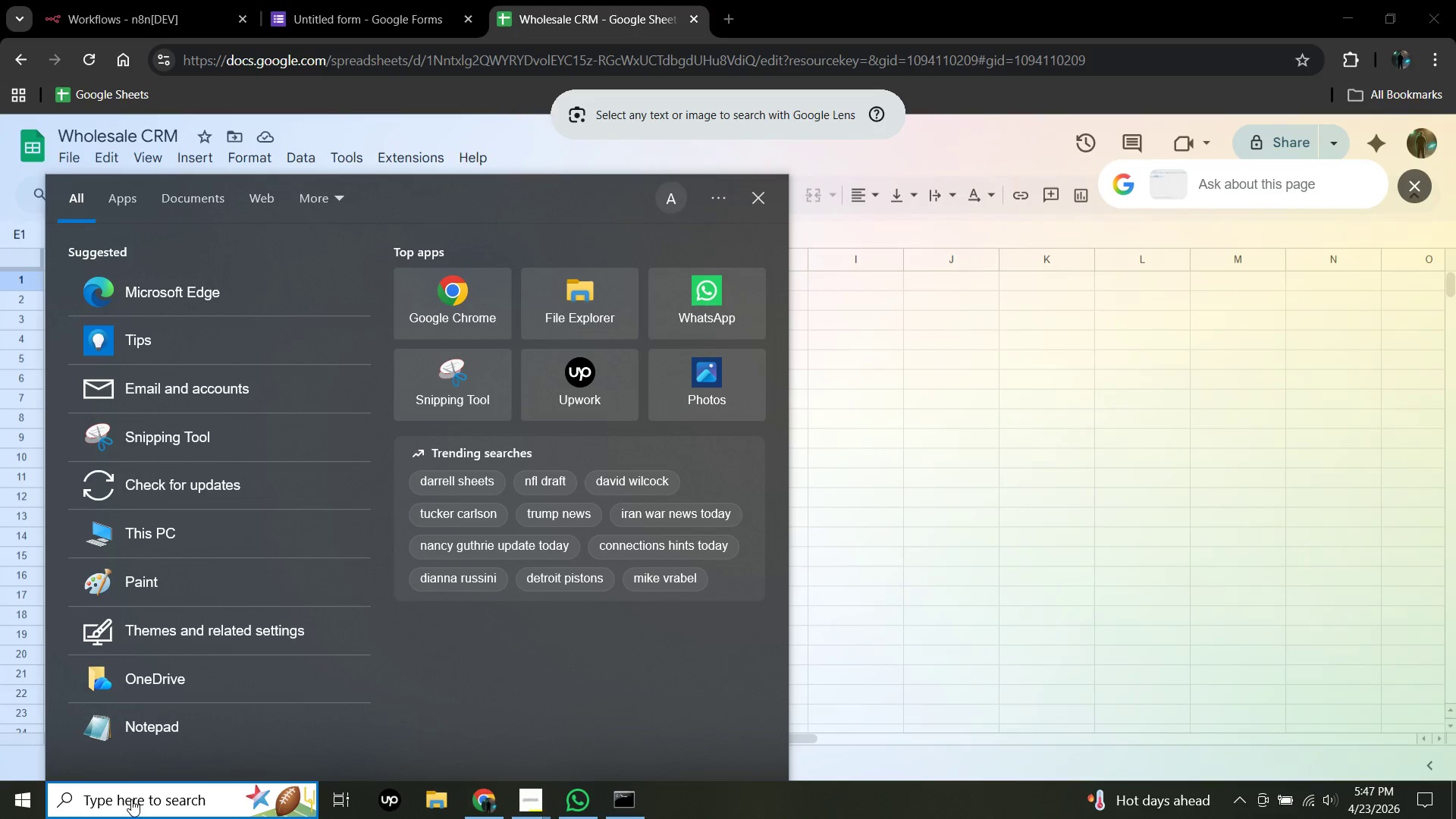 
left_click([629, 799])
 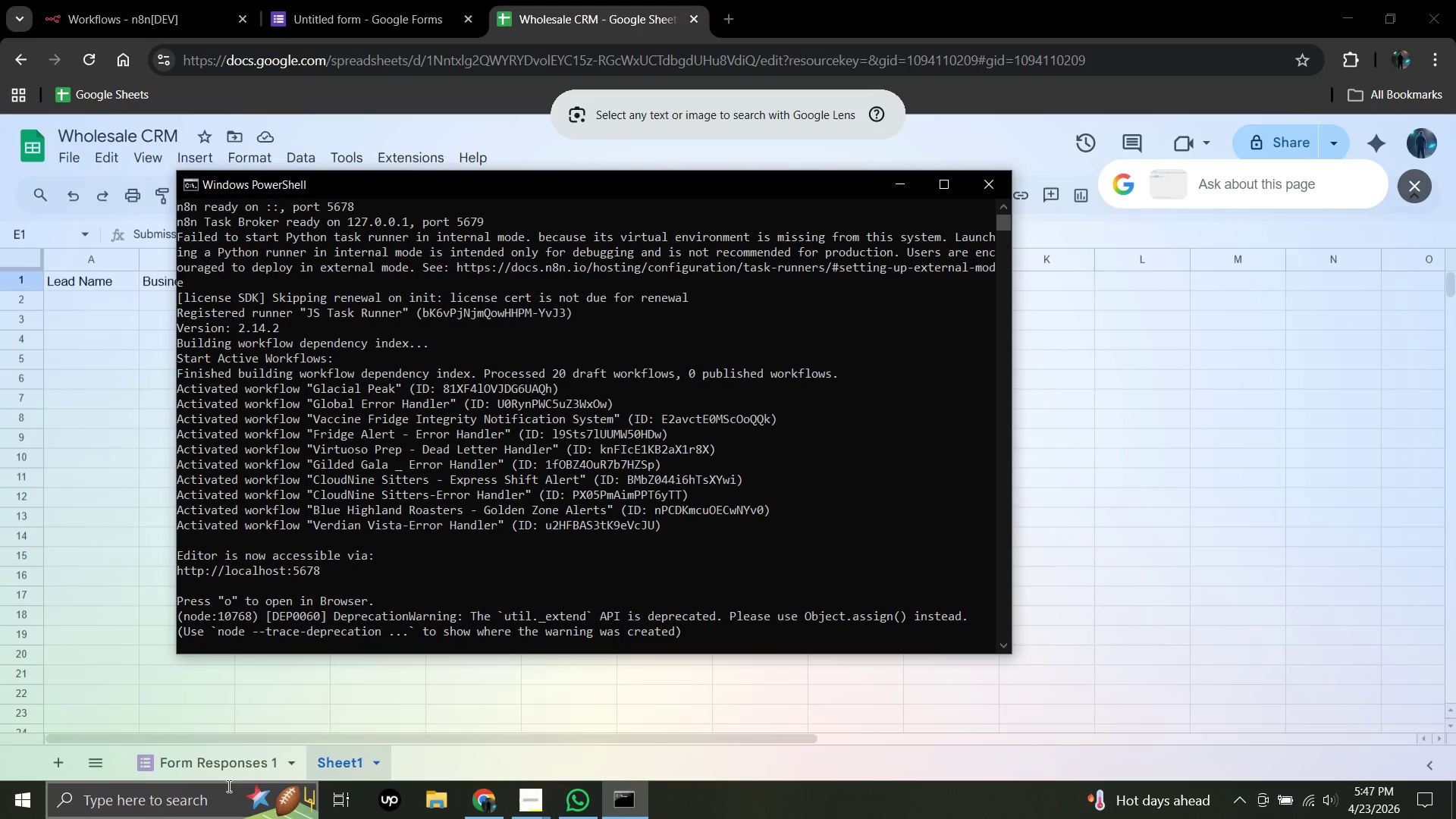 
left_click([218, 792])
 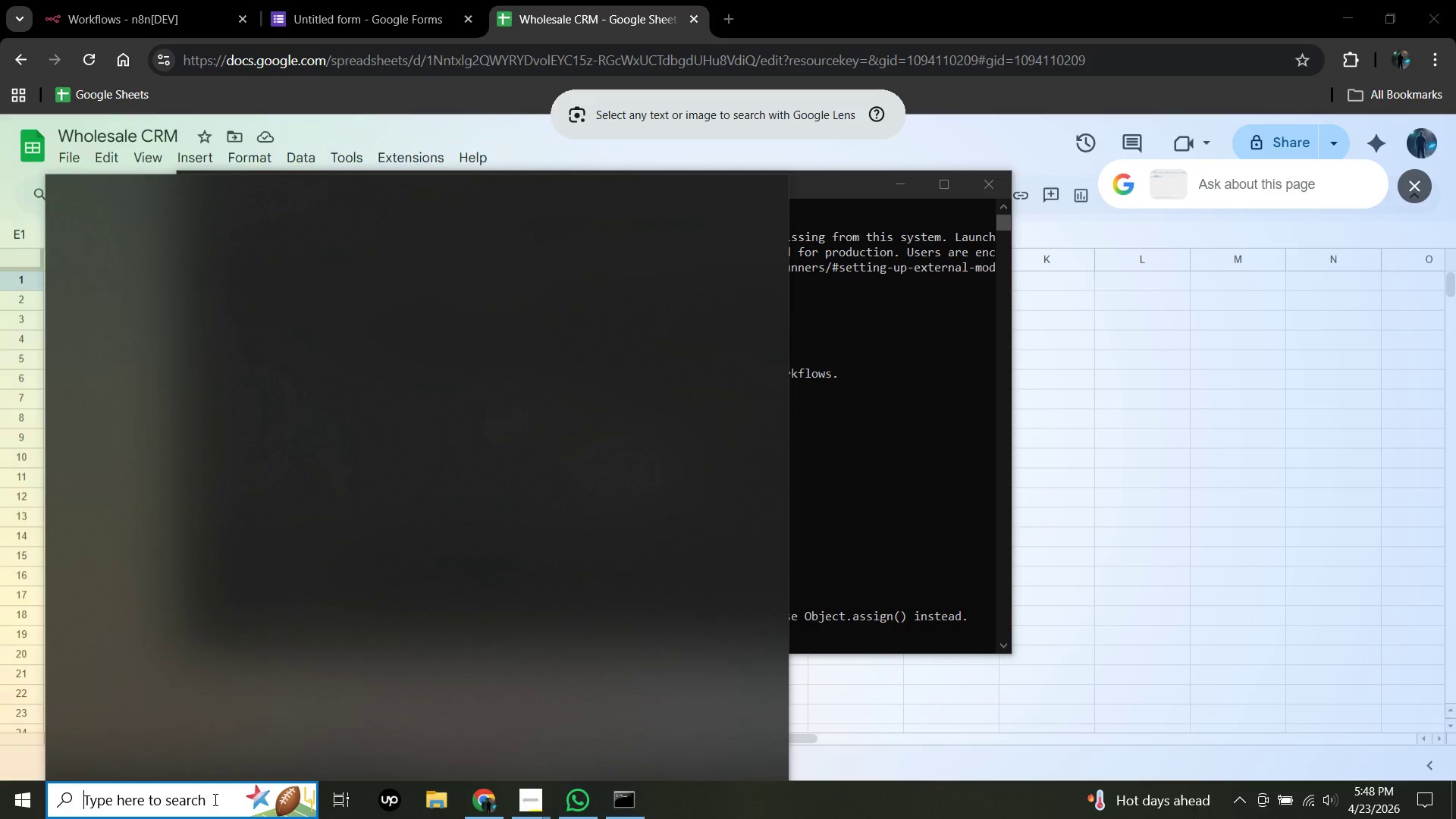 
type(note)
 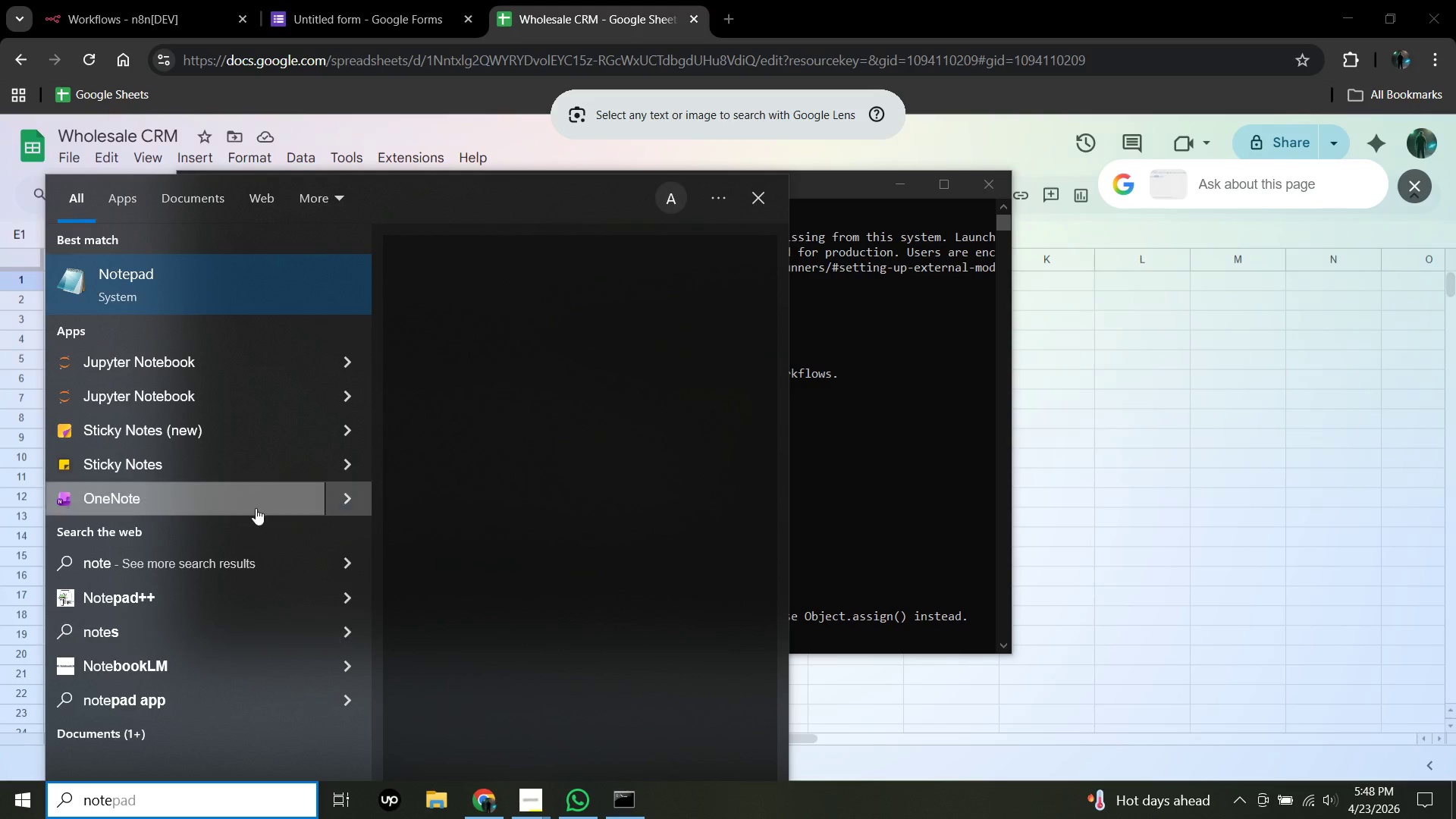 
left_click([296, 281])
 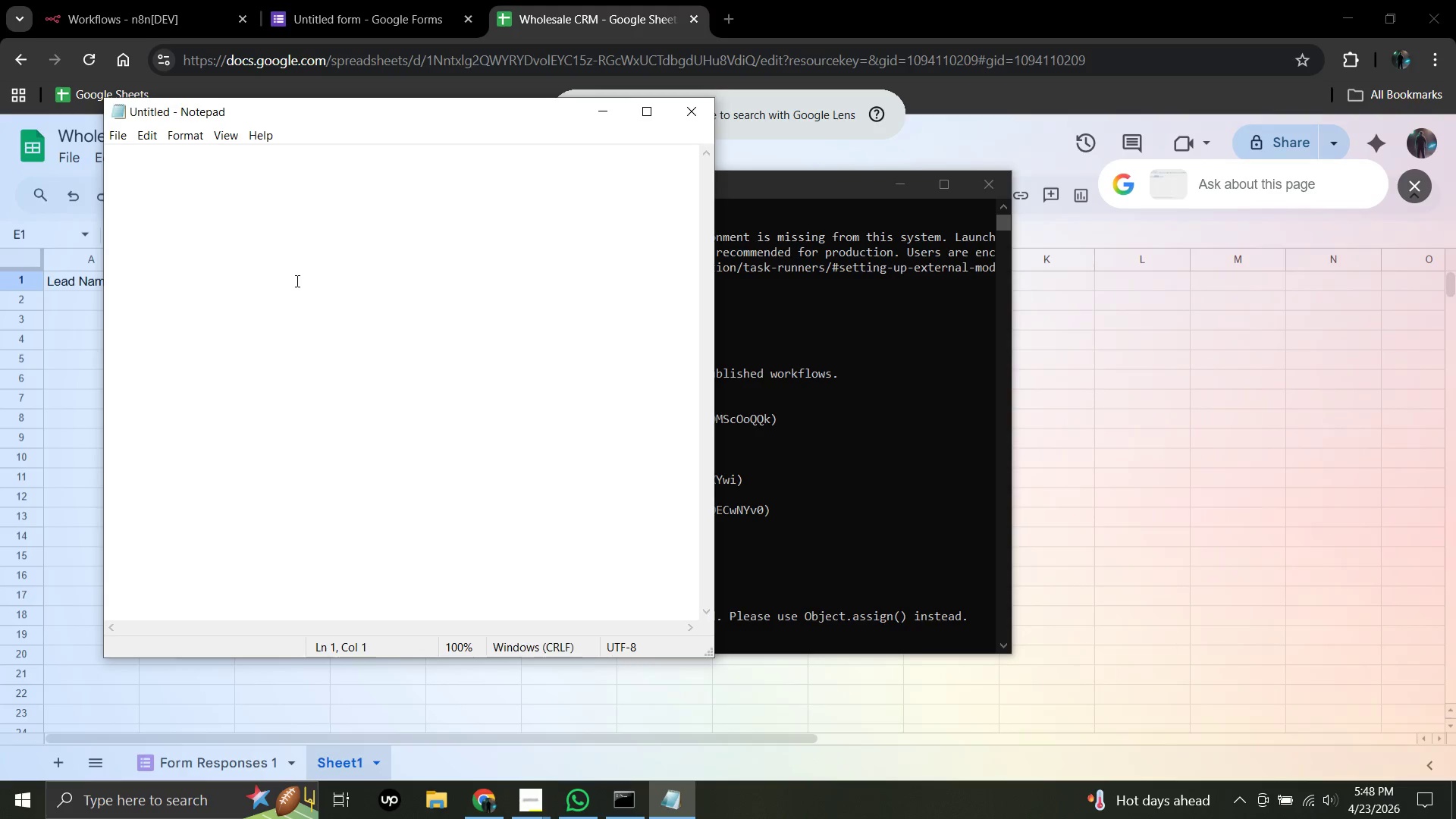 
wait(7.41)
 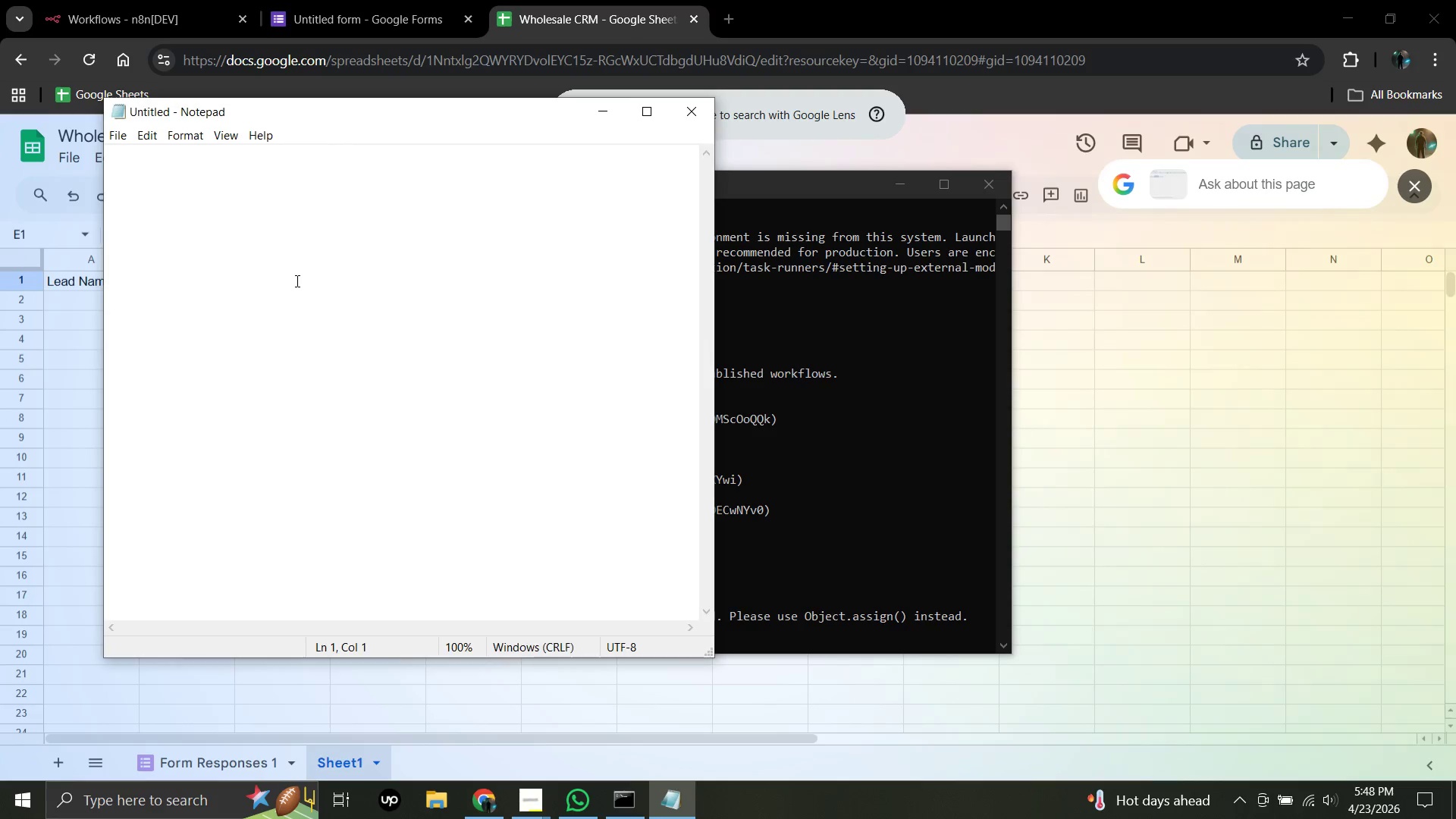 
type(google form id:)
 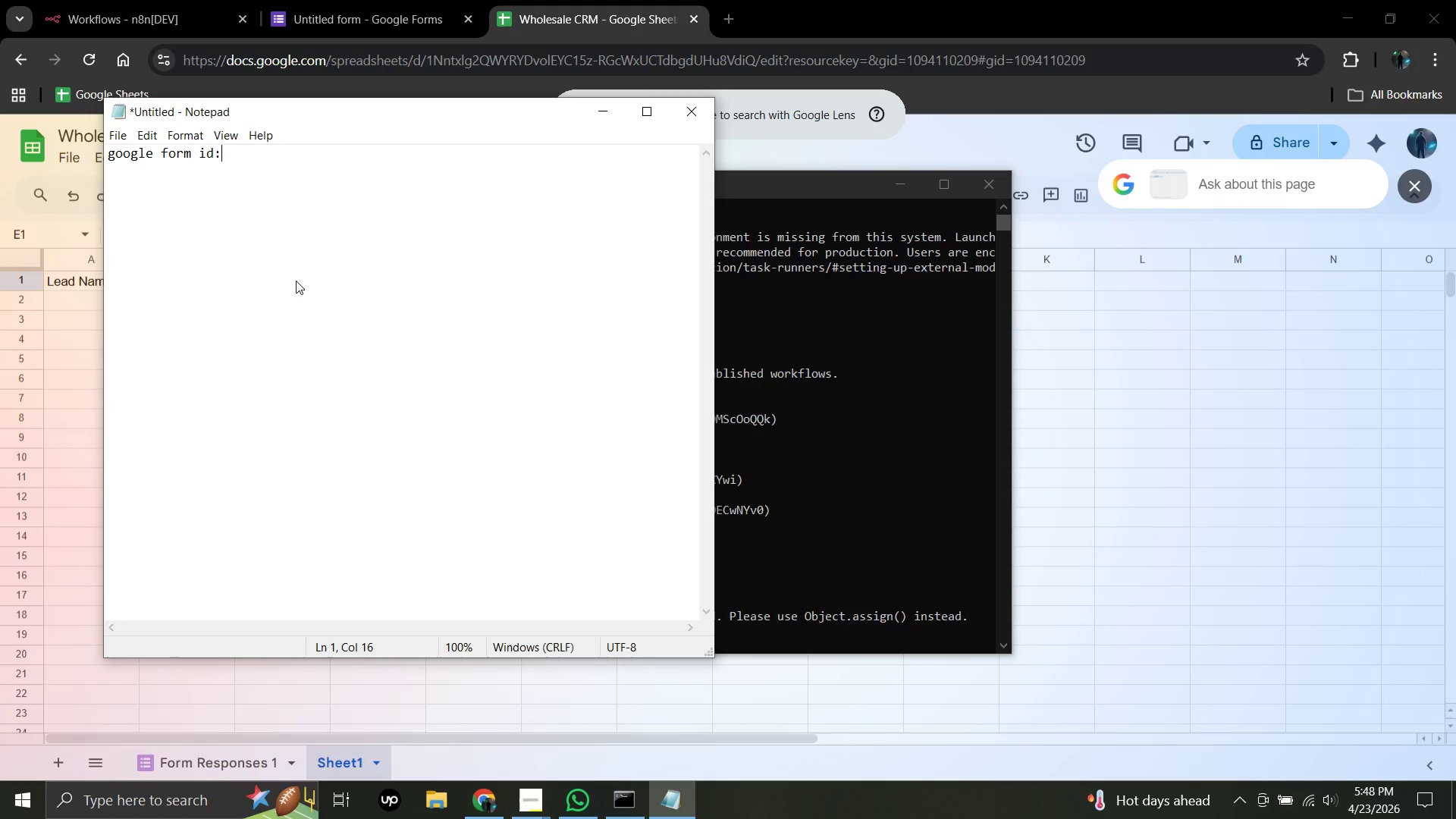 
hold_key(key=ControlLeft, duration=1.31)
 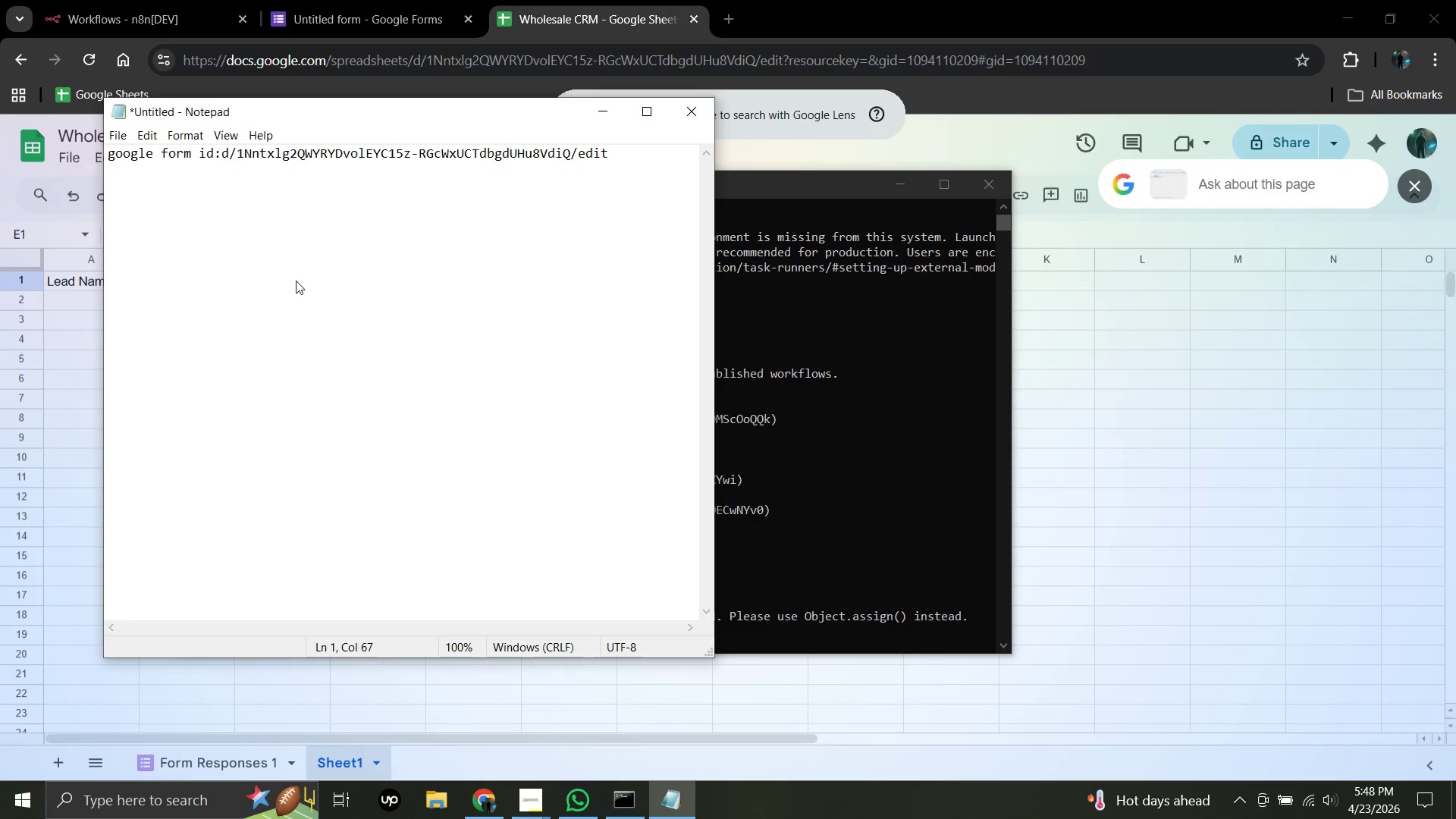 
hold_key(key=V, duration=0.47)
 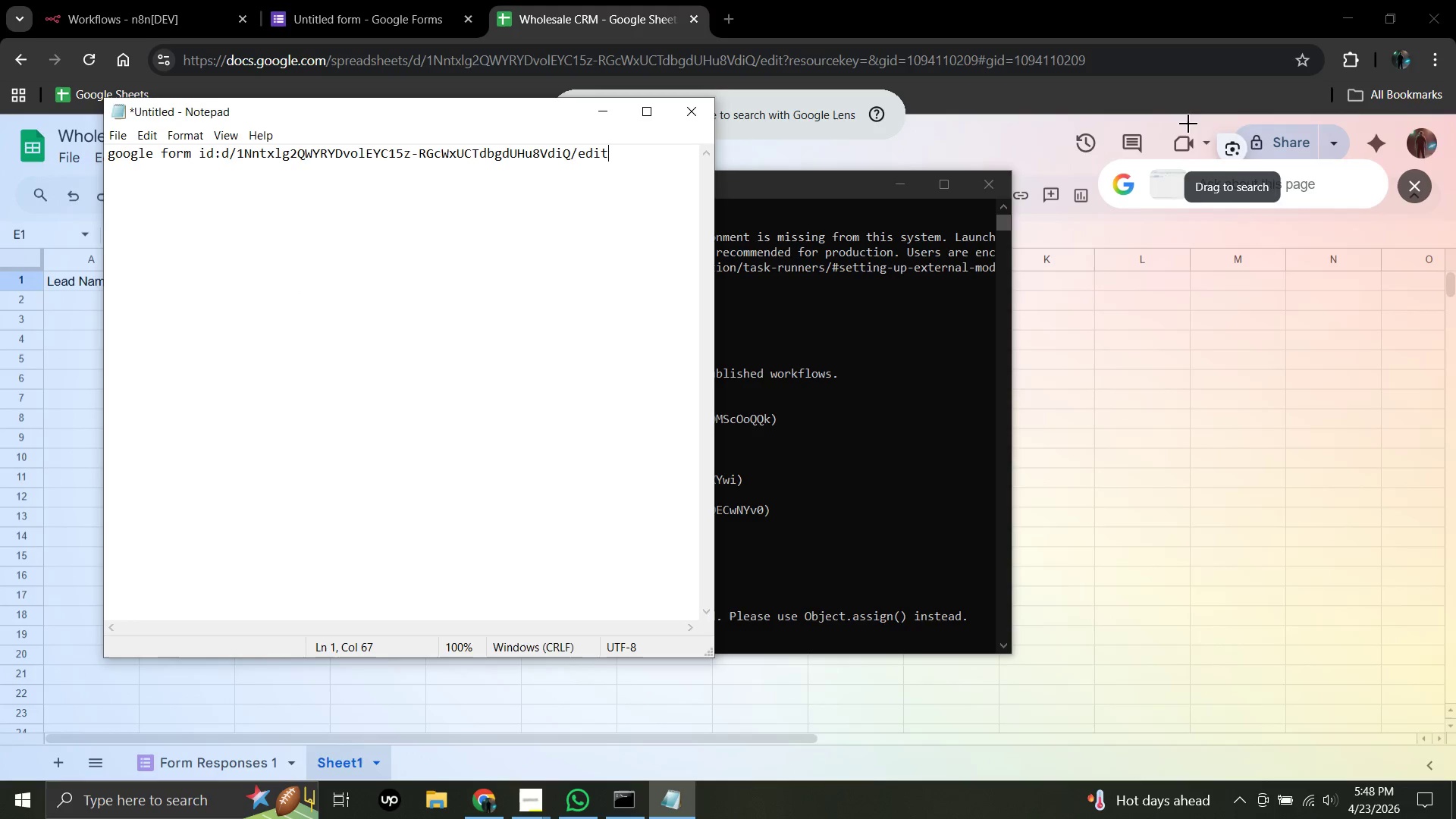 
wait(10.66)
 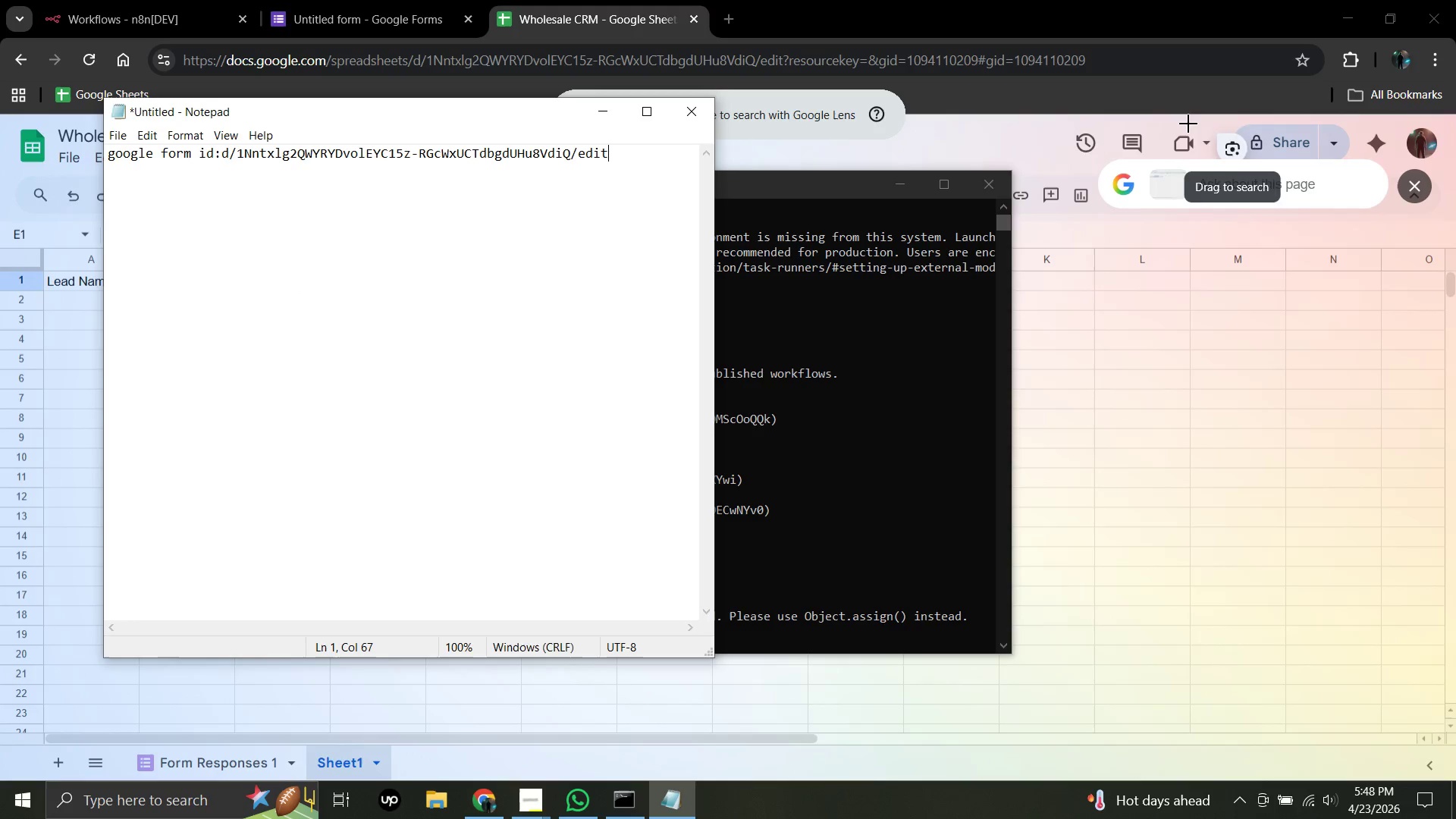 
left_click([600, 111])
 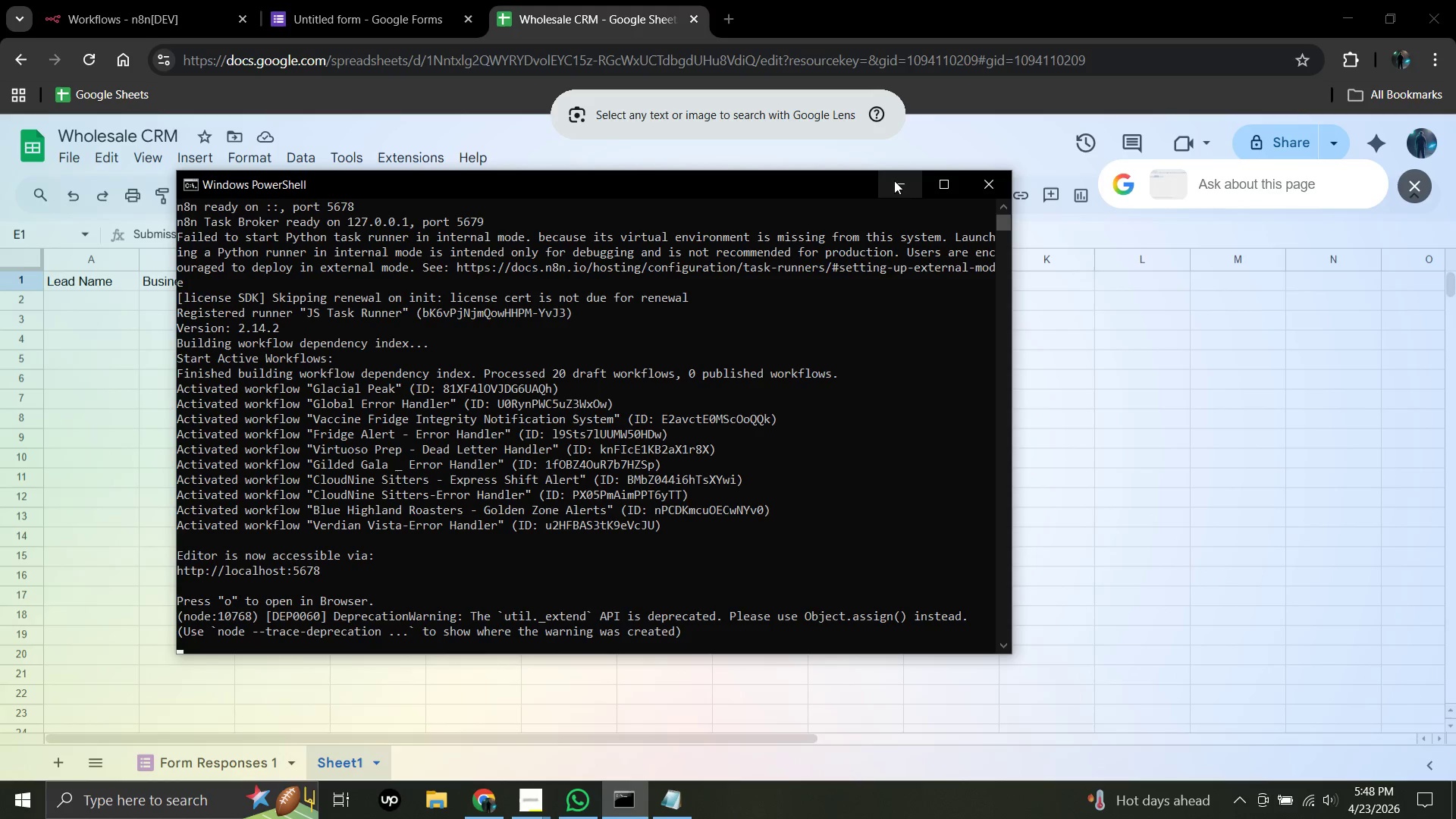 
left_click([902, 180])
 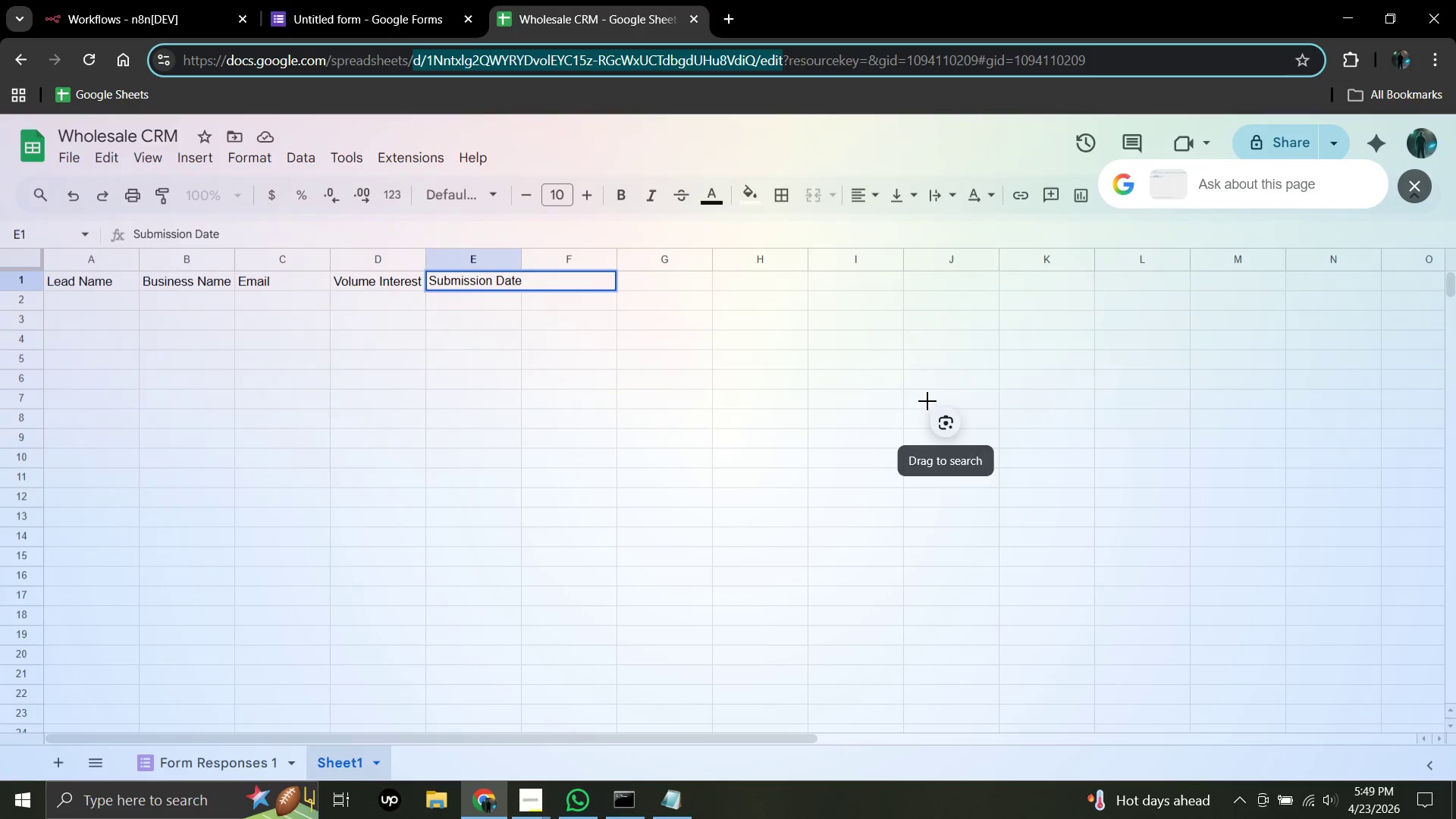 
wait(32.38)
 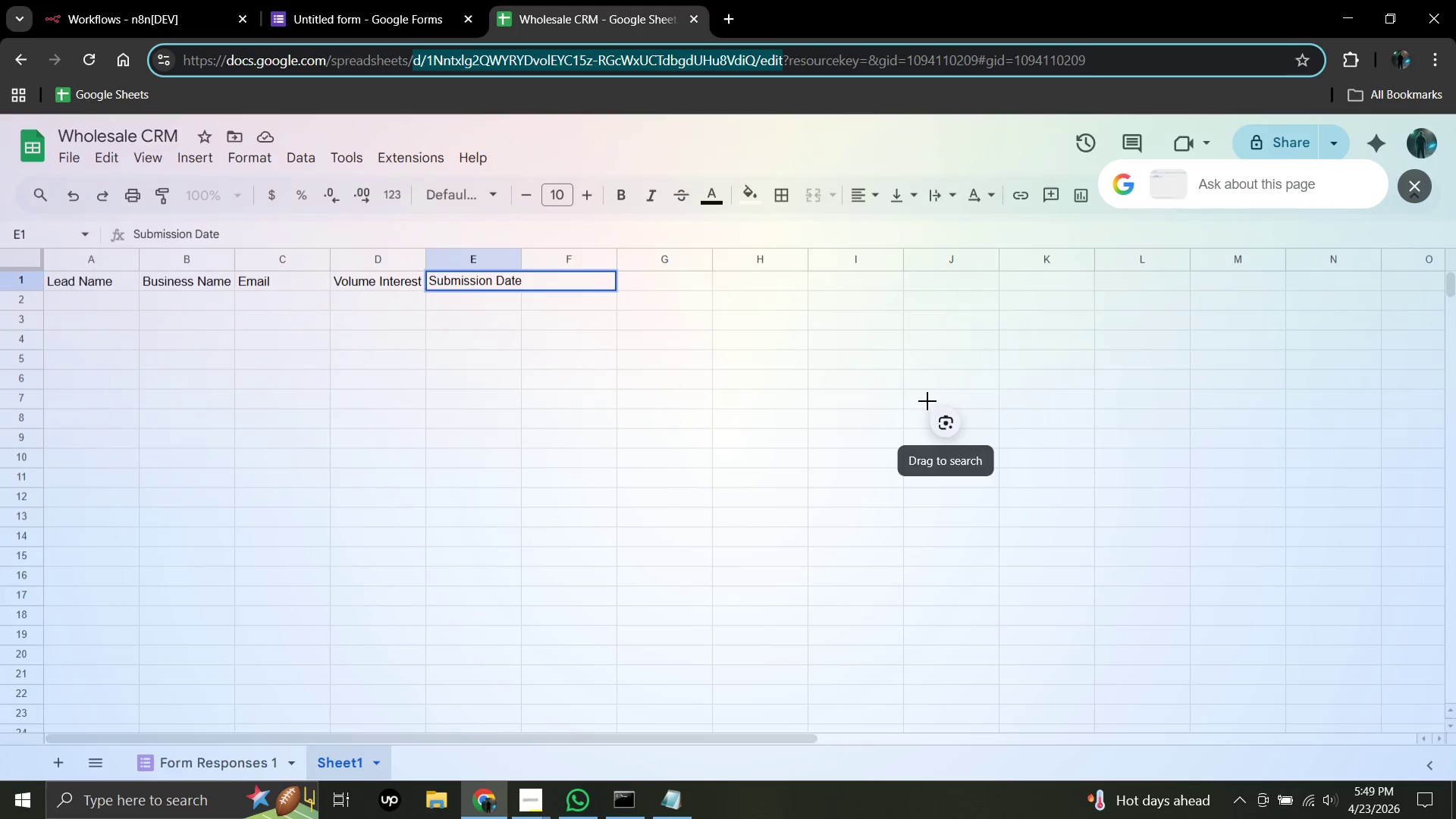 
left_click([146, 17])
 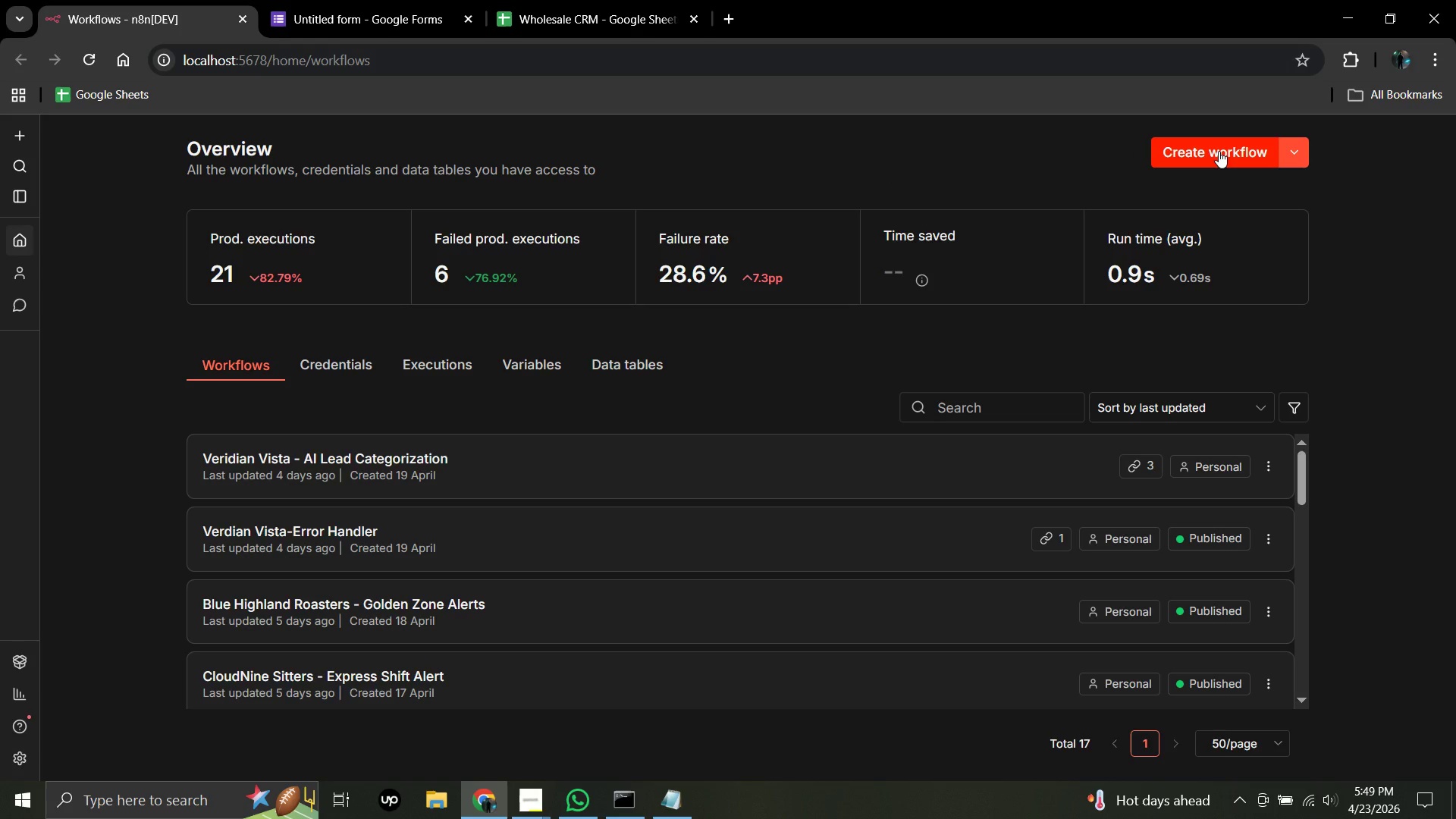 
wait(14.08)
 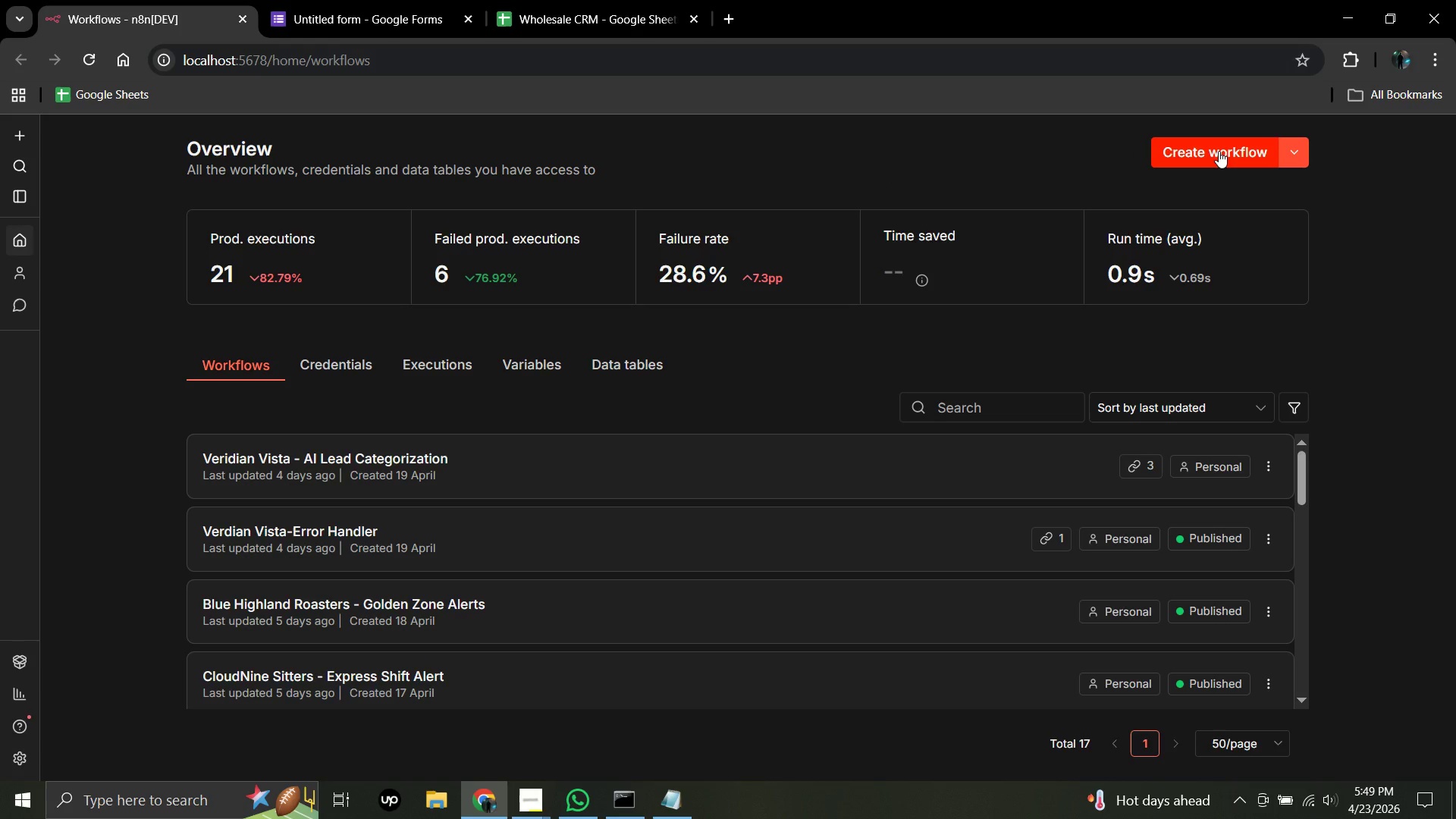 
left_click([1219, 151])
 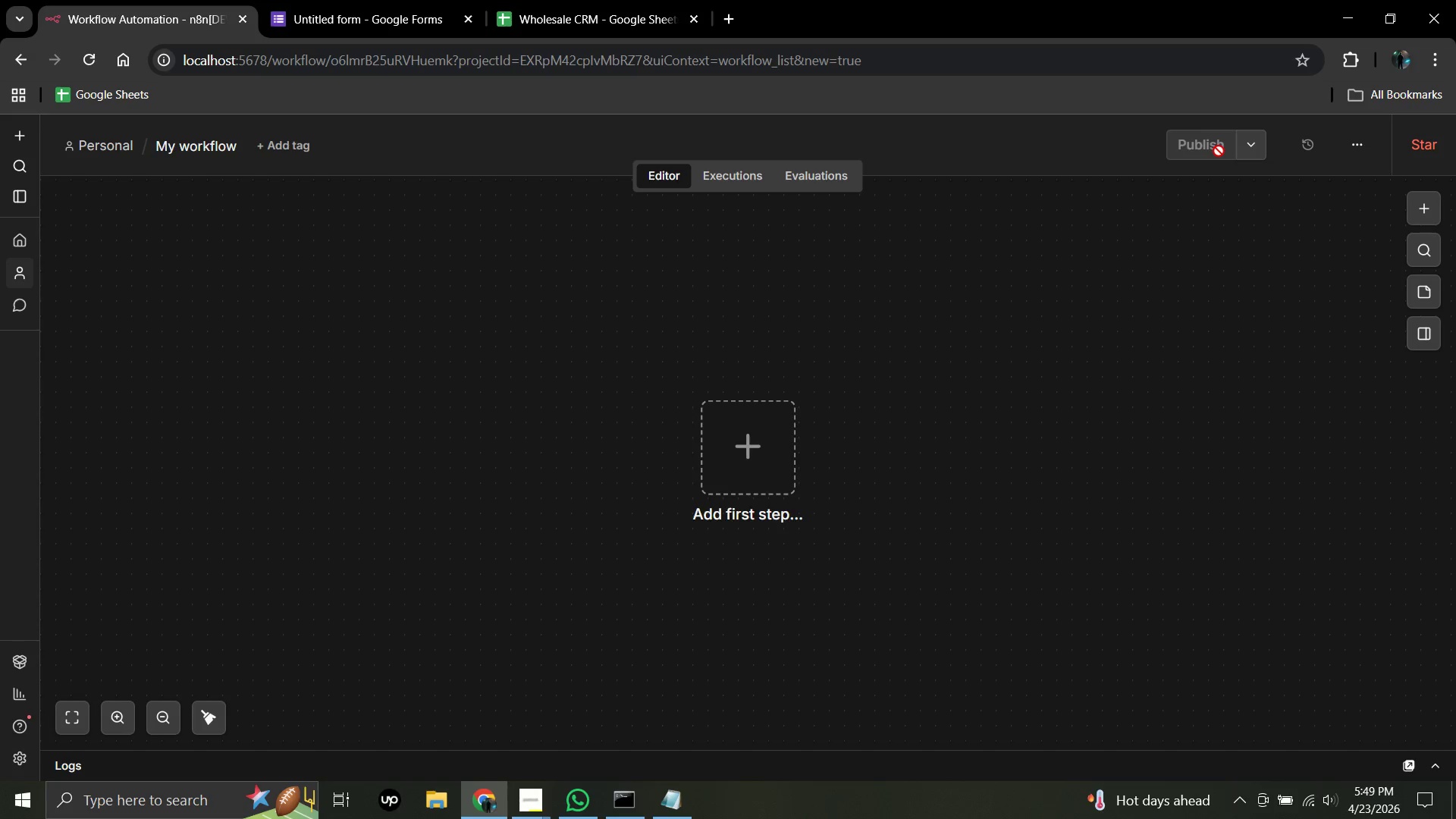 
wait(21.67)
 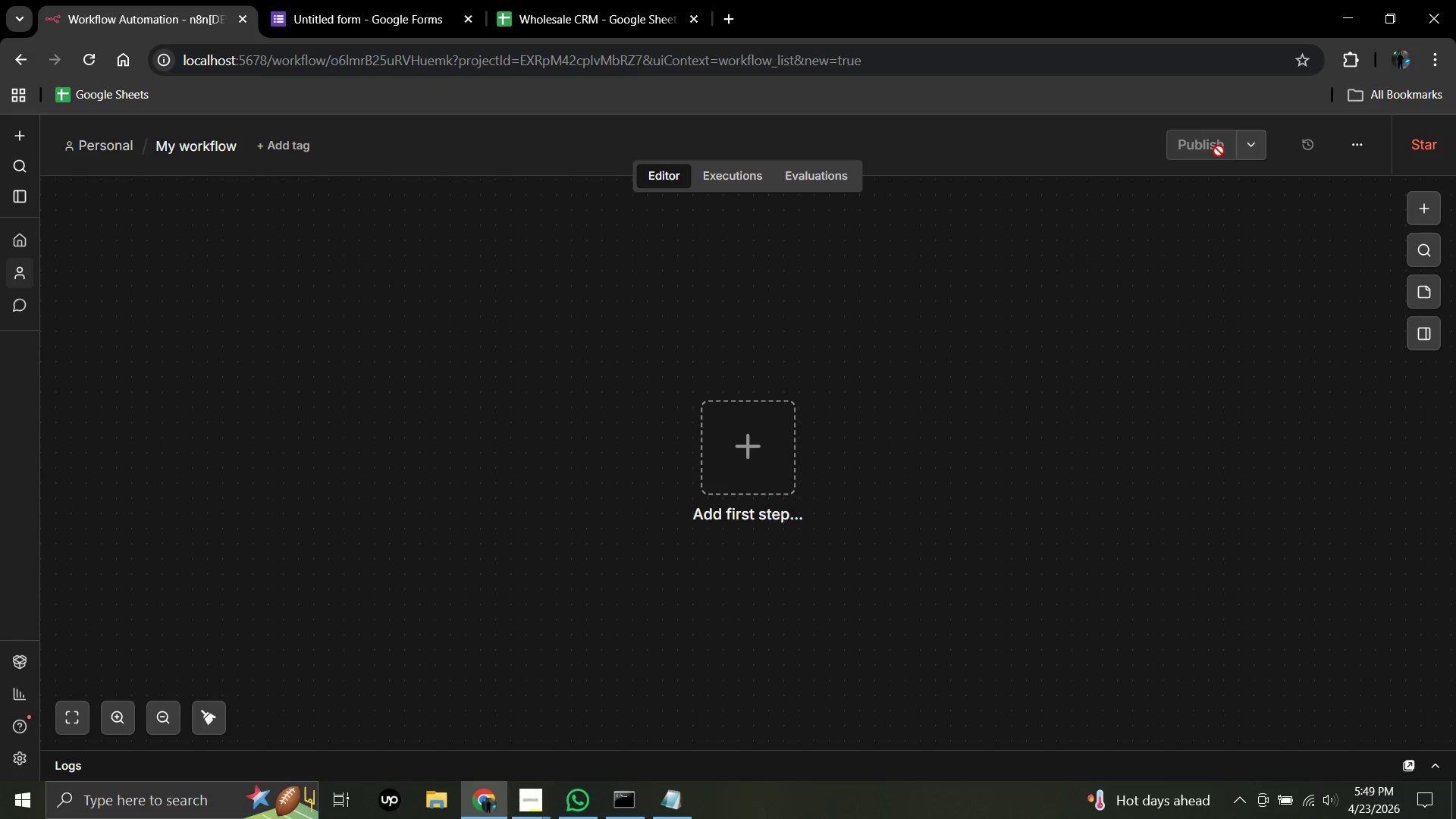 
left_click([152, 88])
 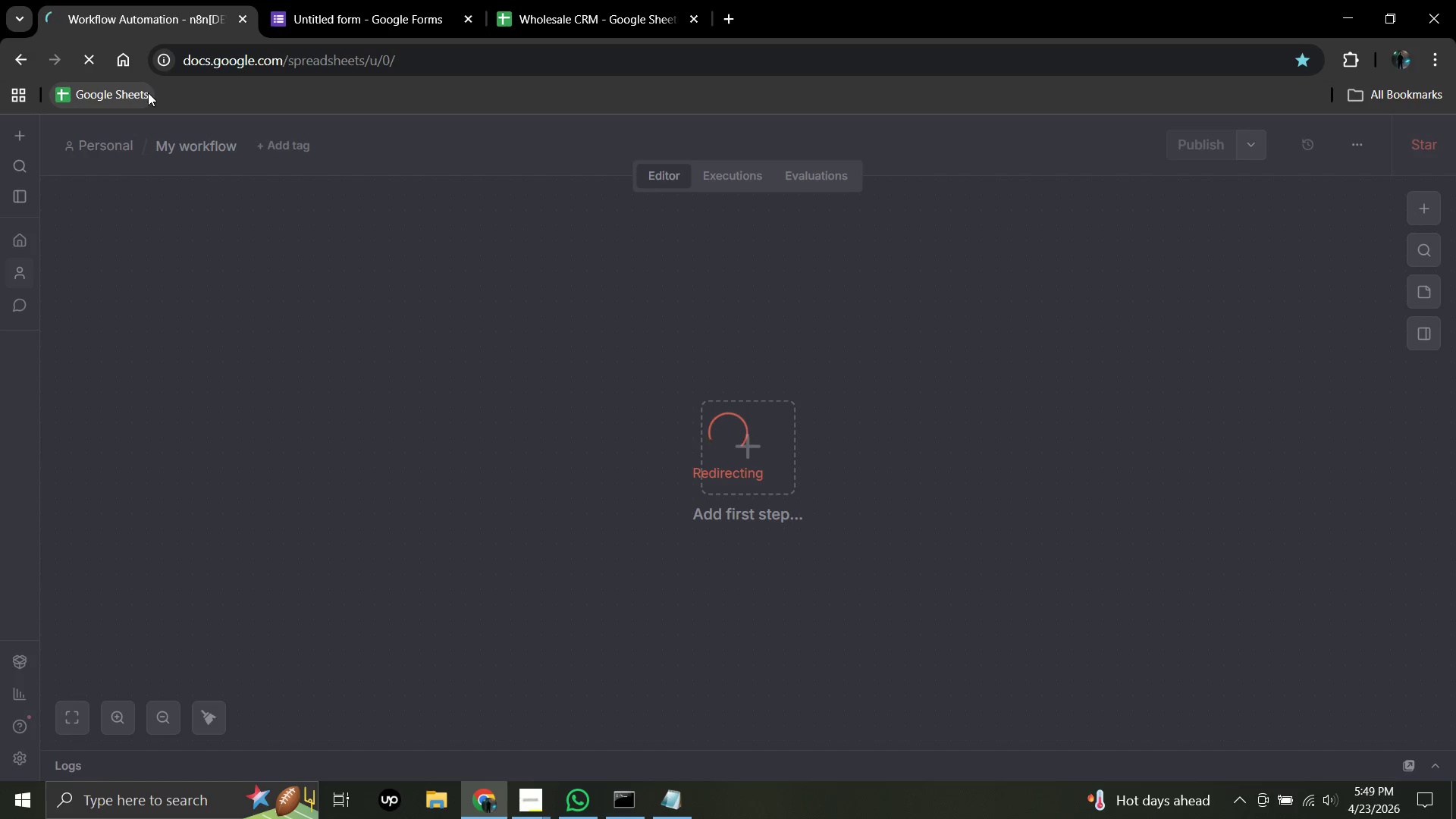 
left_click([143, 93])
 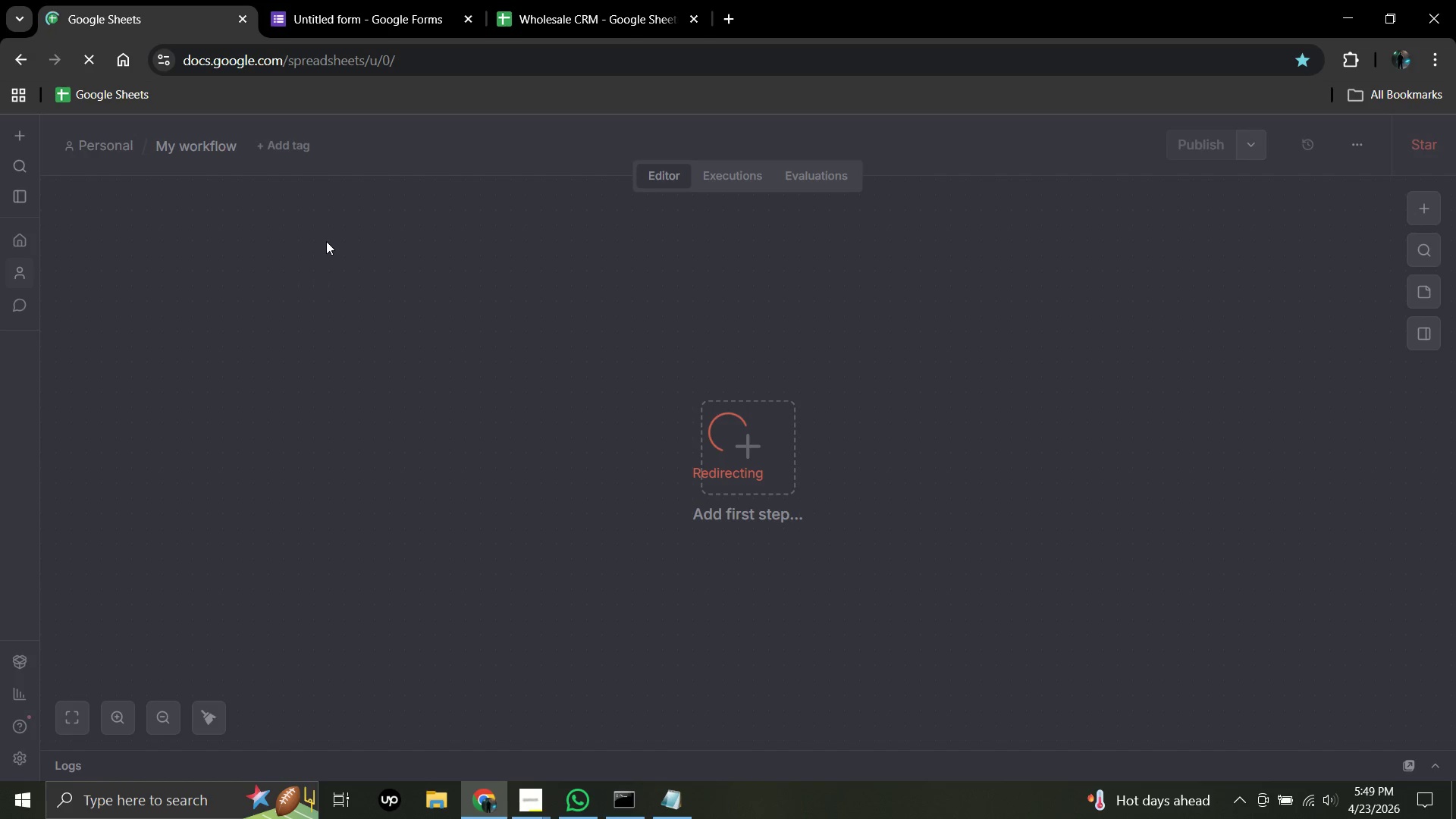 
mouse_move([227, 18])
 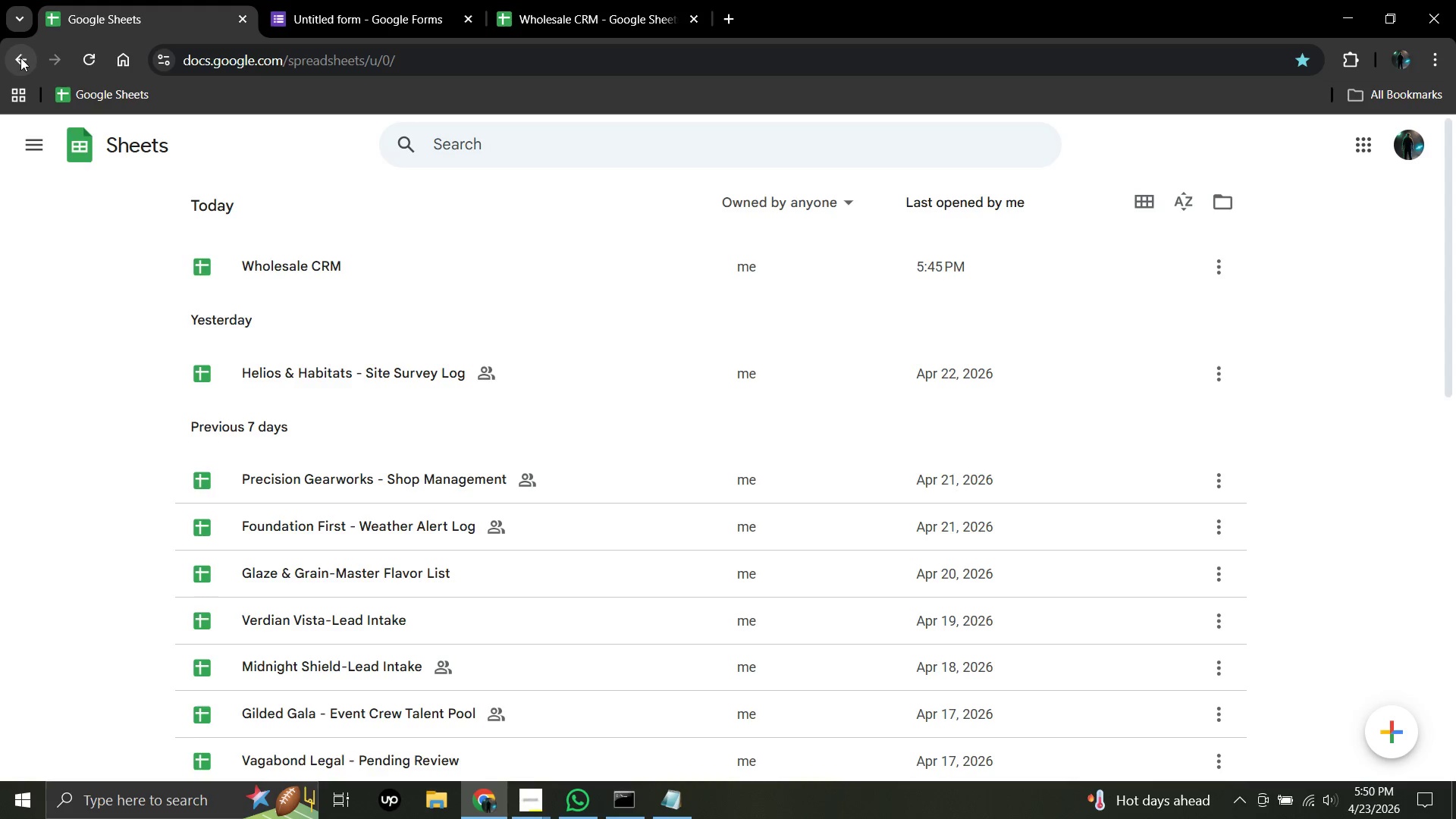 
left_click([20, 58])
 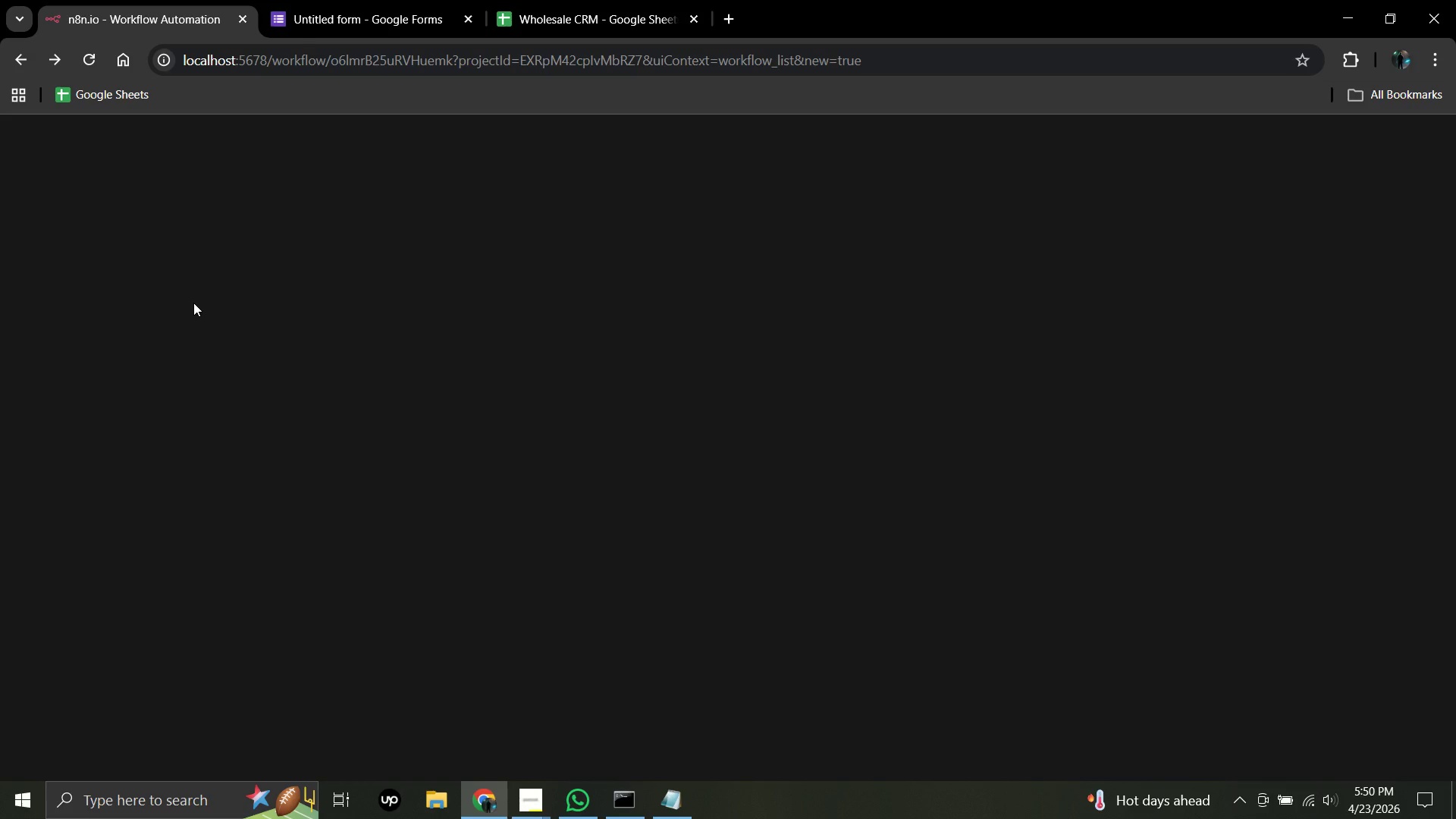 
wait(11.2)
 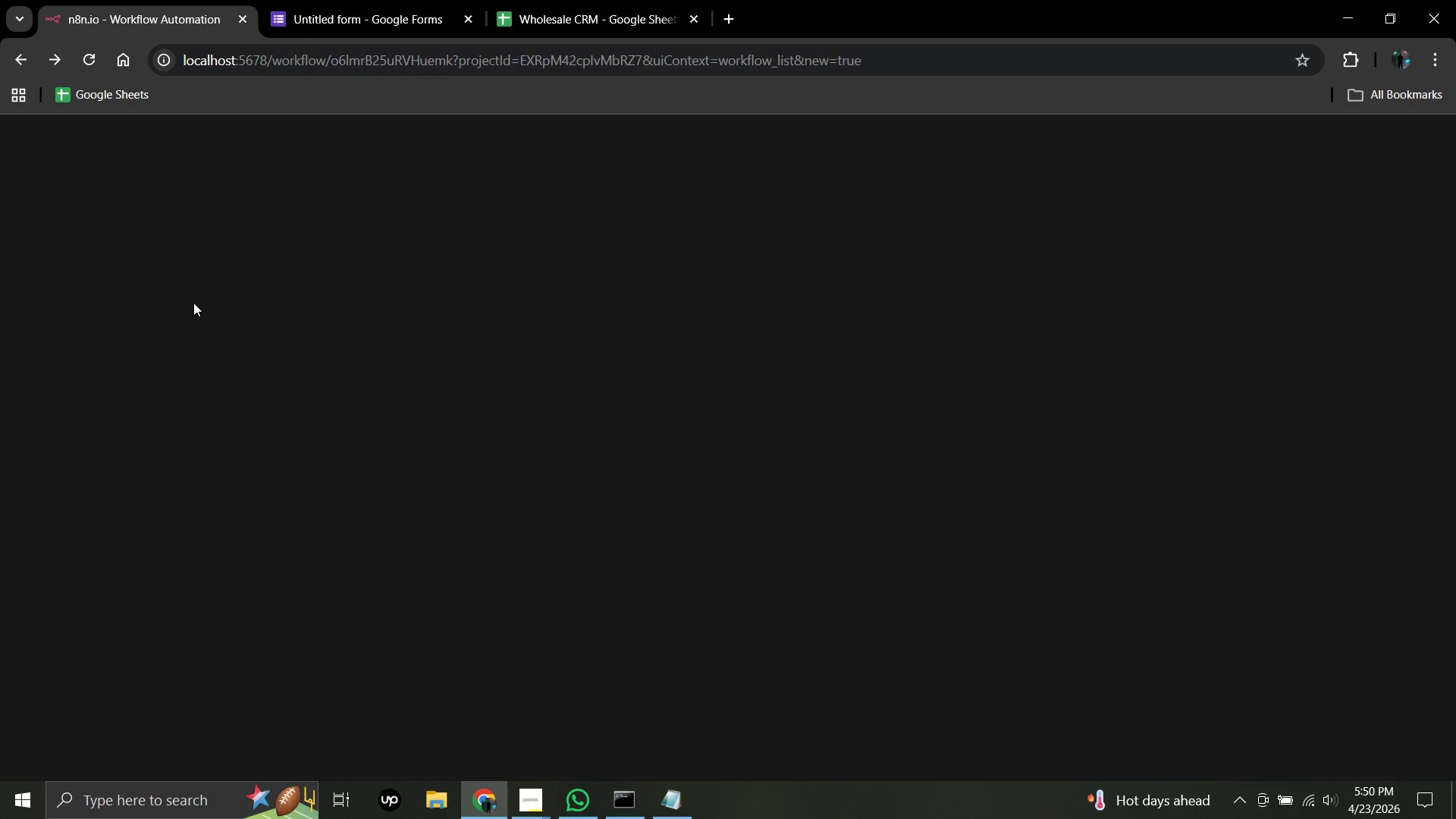 
left_click([232, 140])
 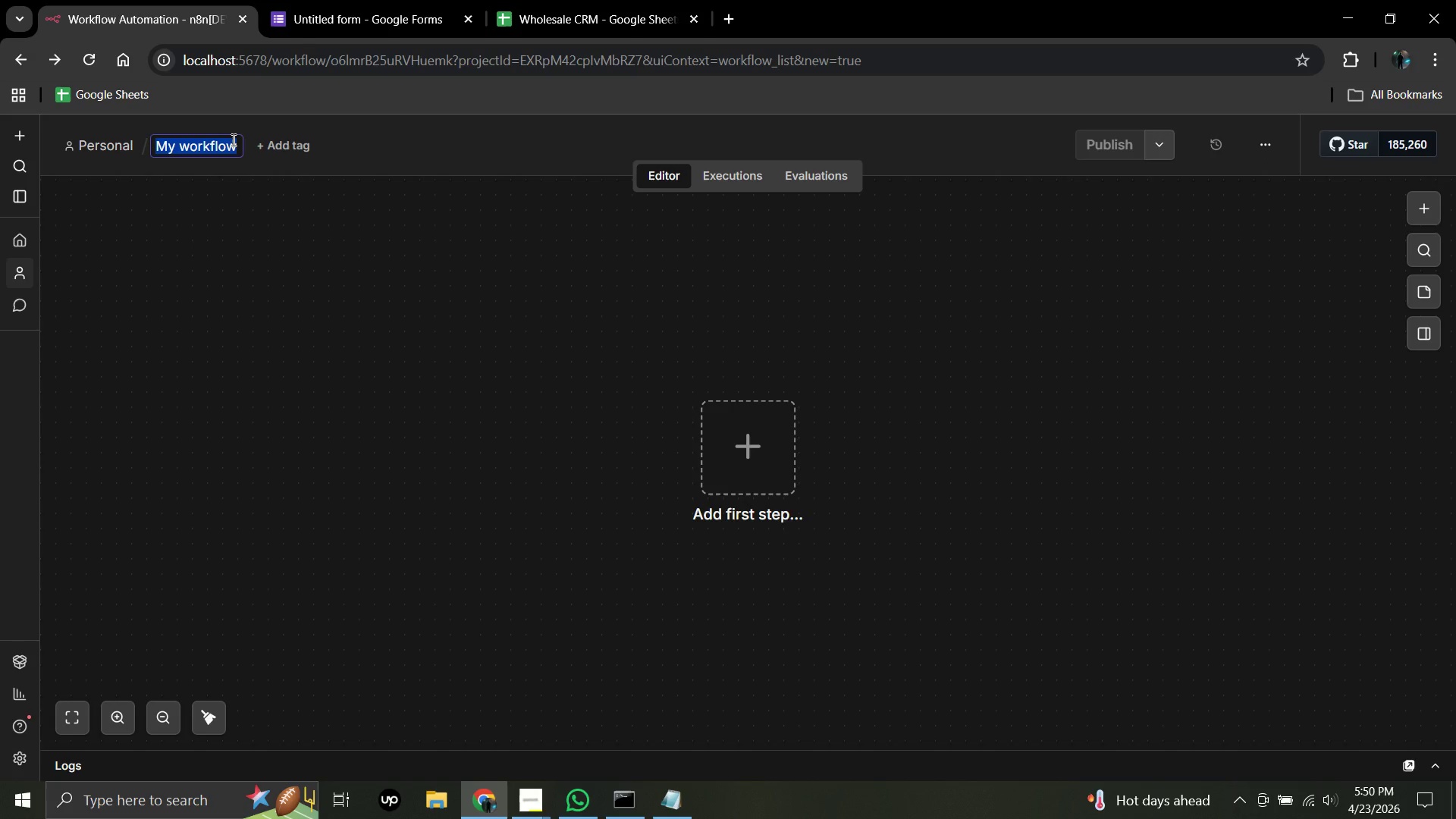 
key(Backspace)
type(Cinder & Silt - Wholesale Inquiry Automation)
 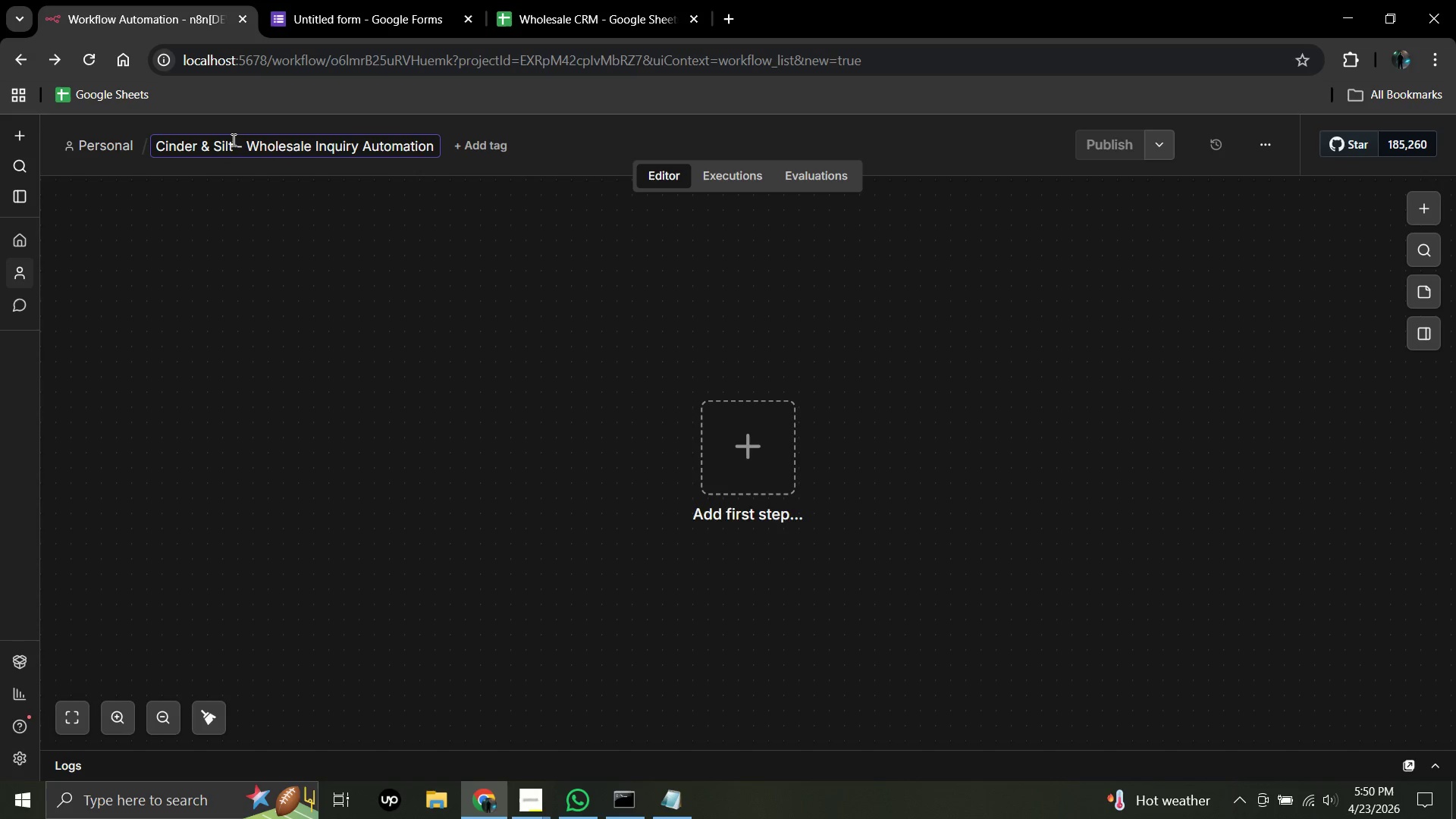 
wait(6.49)
 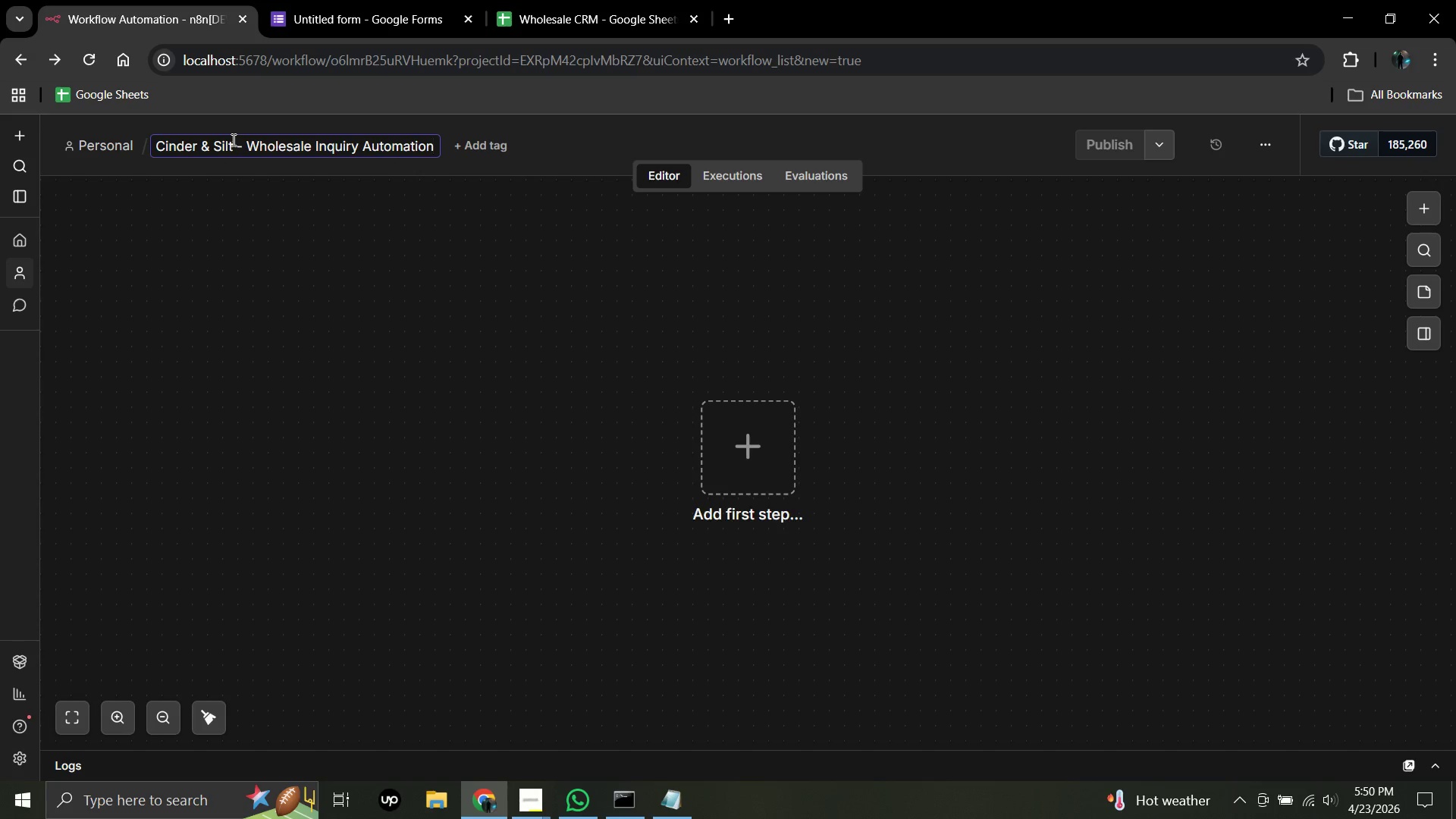 
left_click([746, 442])
 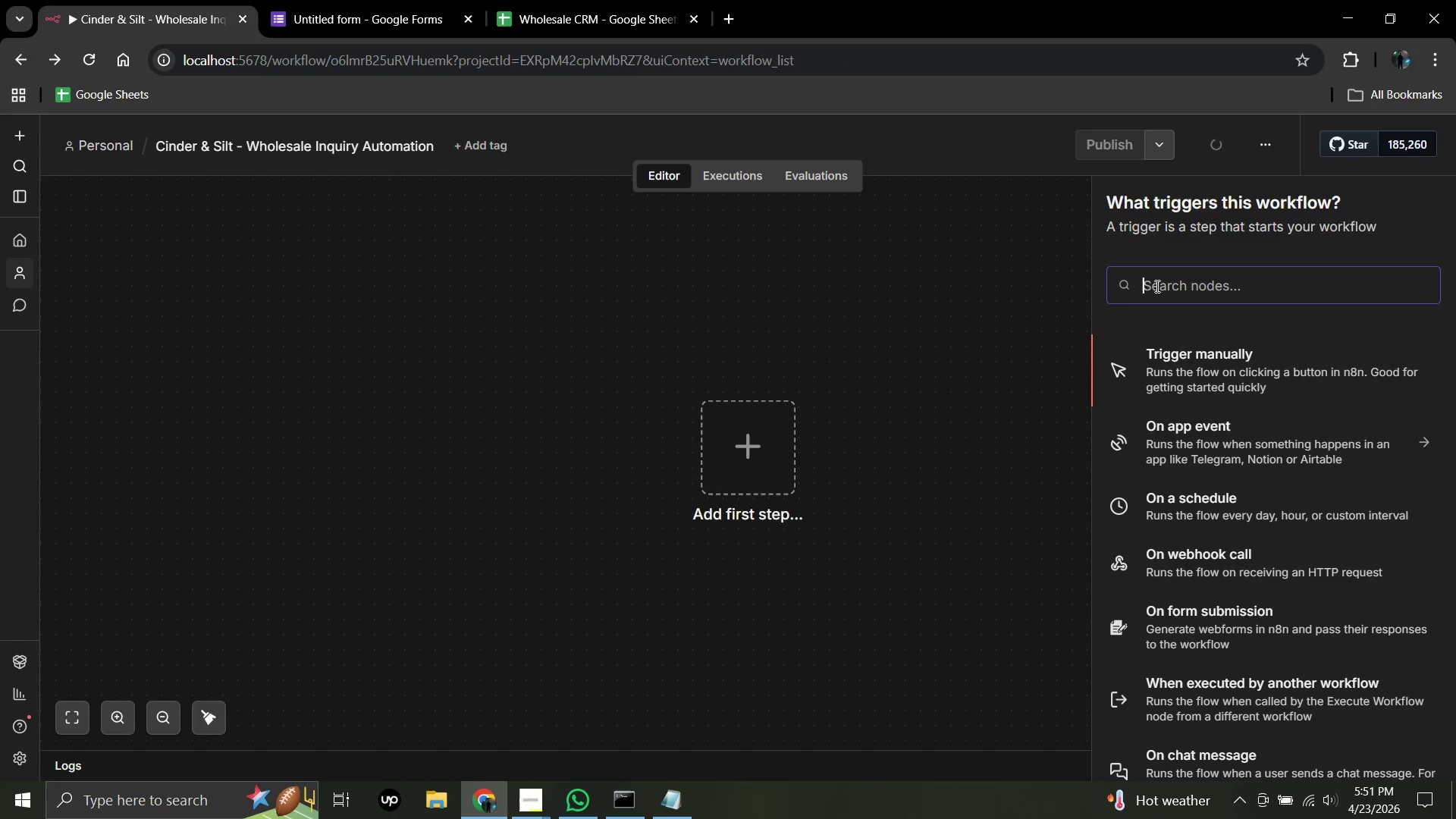 
left_click([1156, 286])
 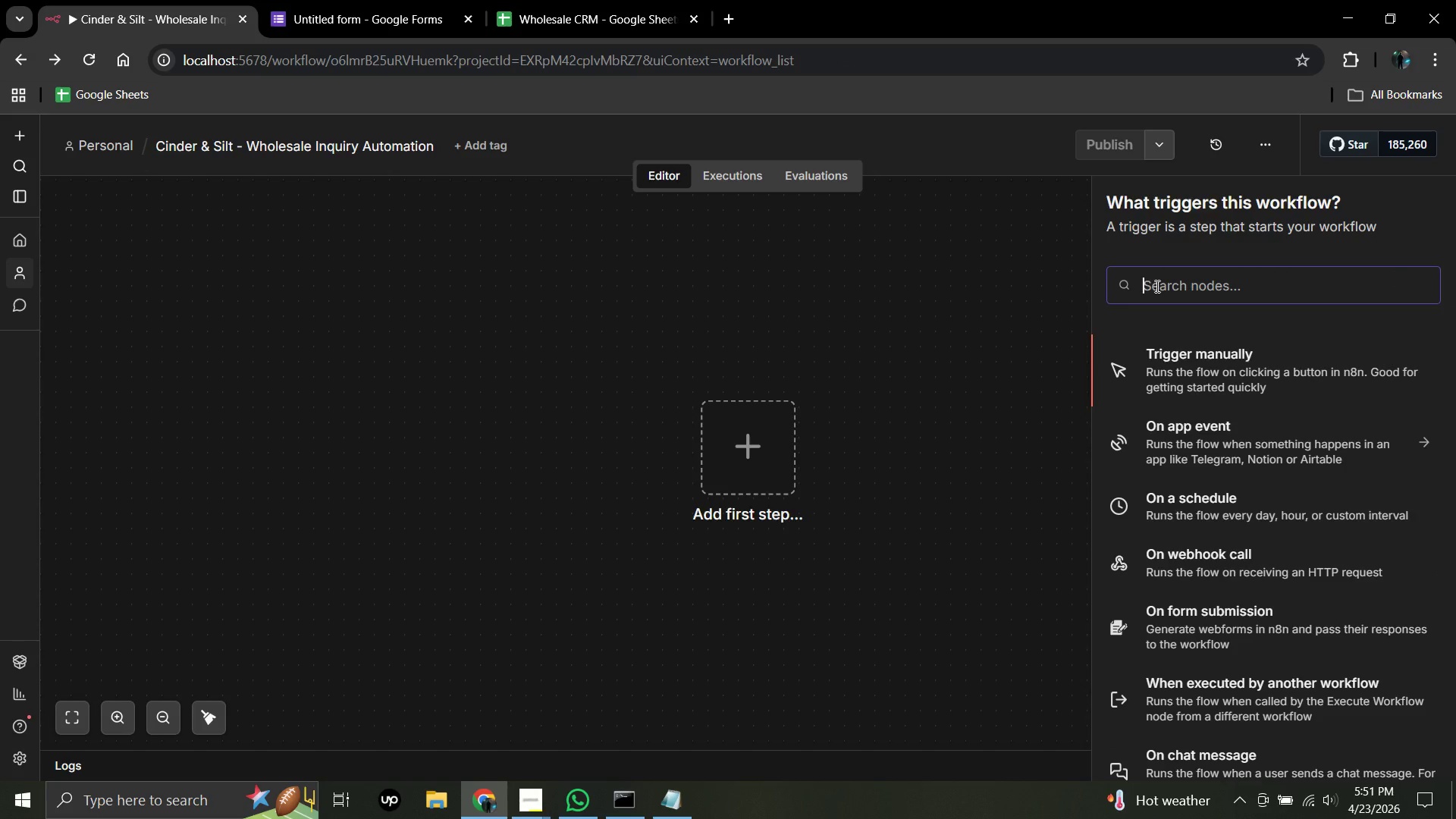 
type(google )
 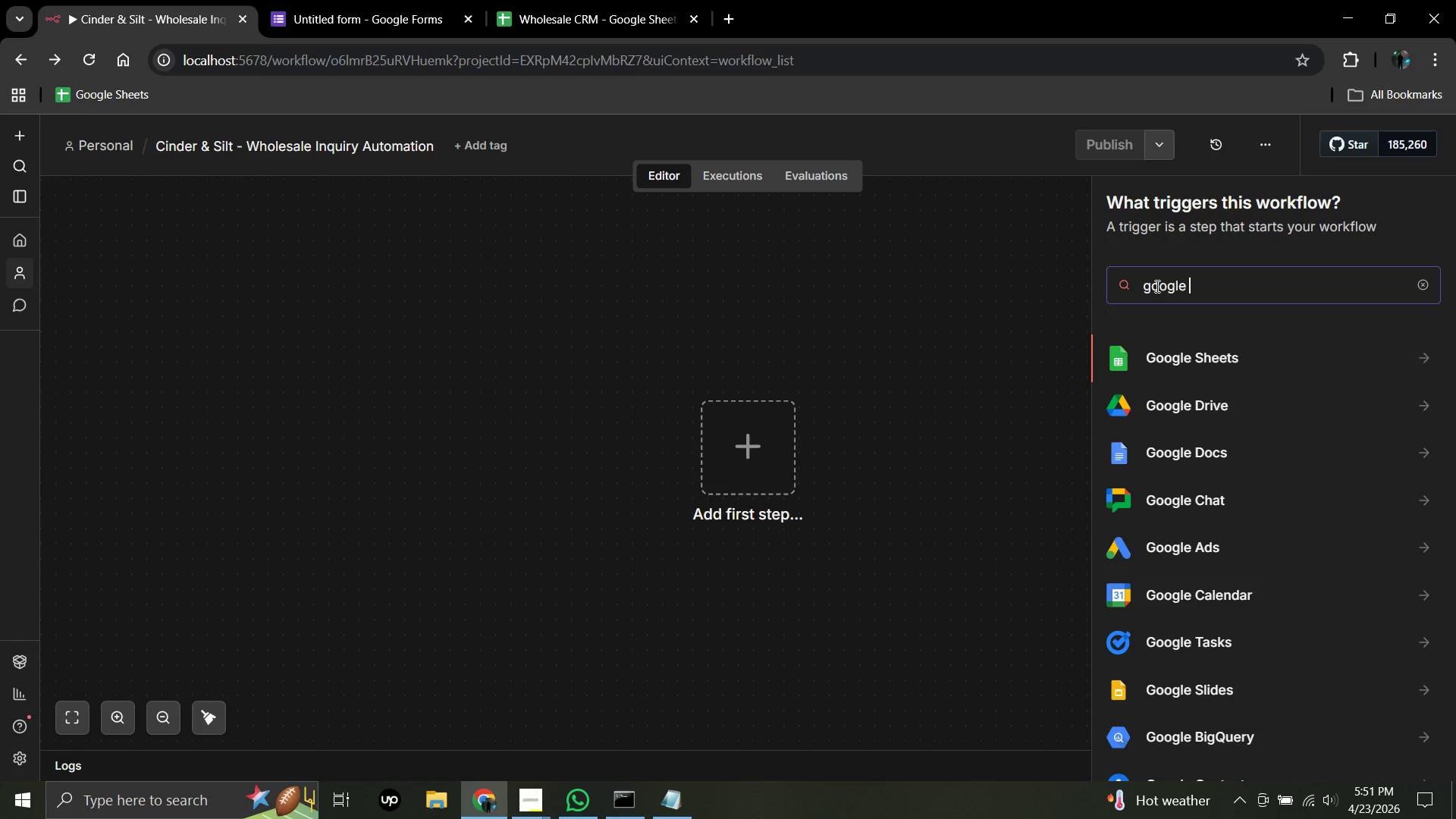 
wait(9.52)
 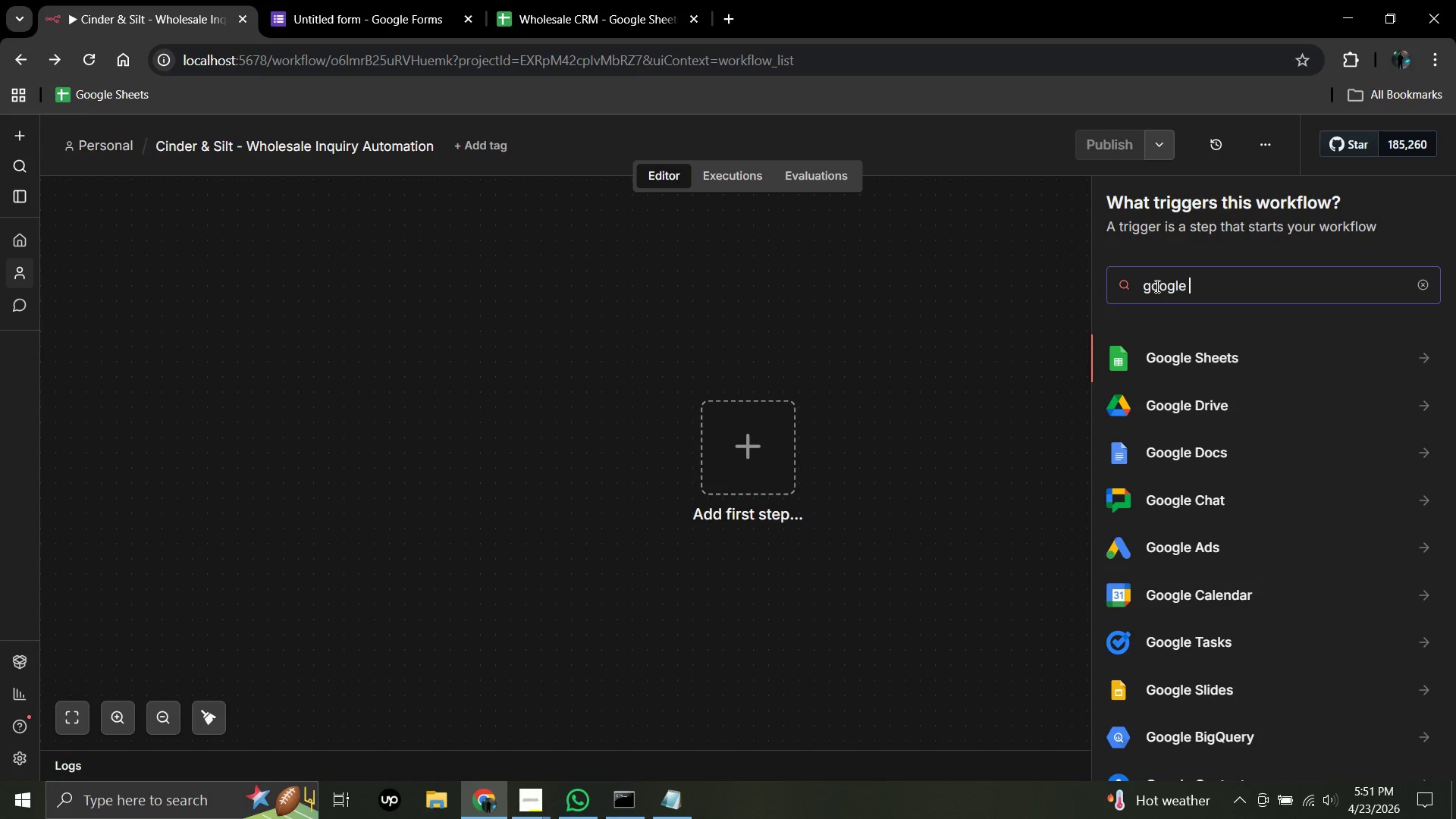 
left_click([1199, 356])
 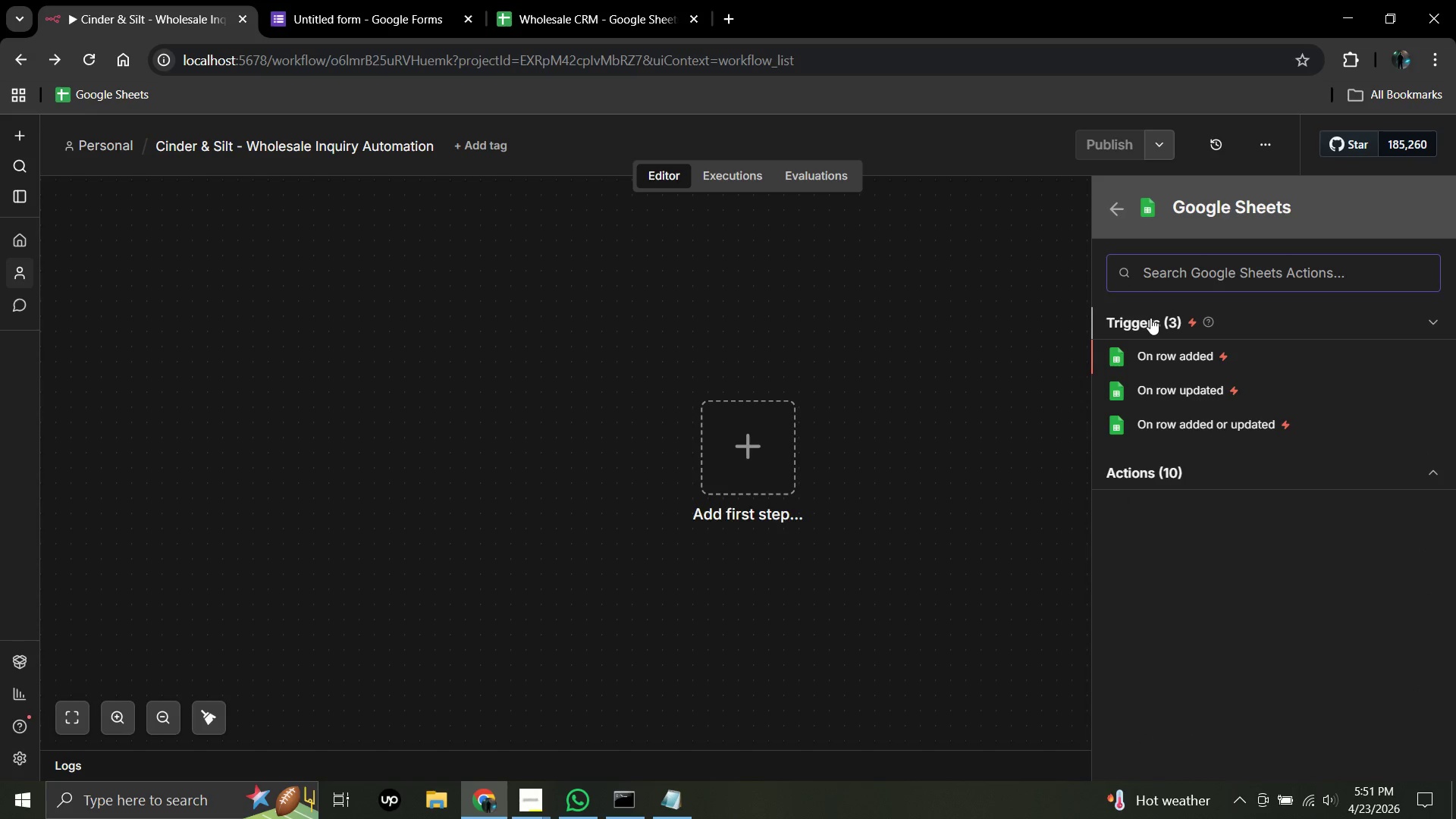 
left_click([1150, 319])
 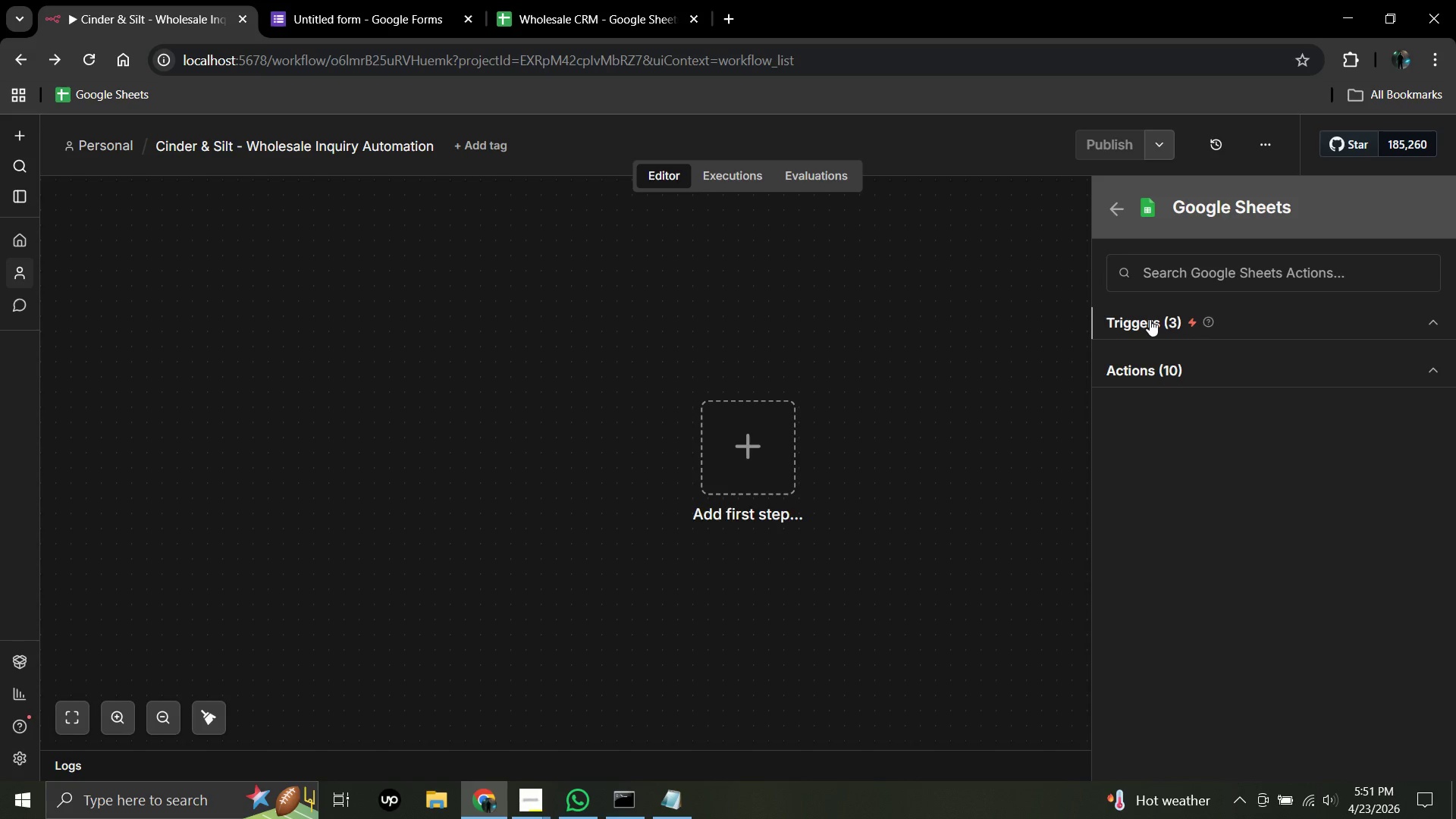 
wait(7.41)
 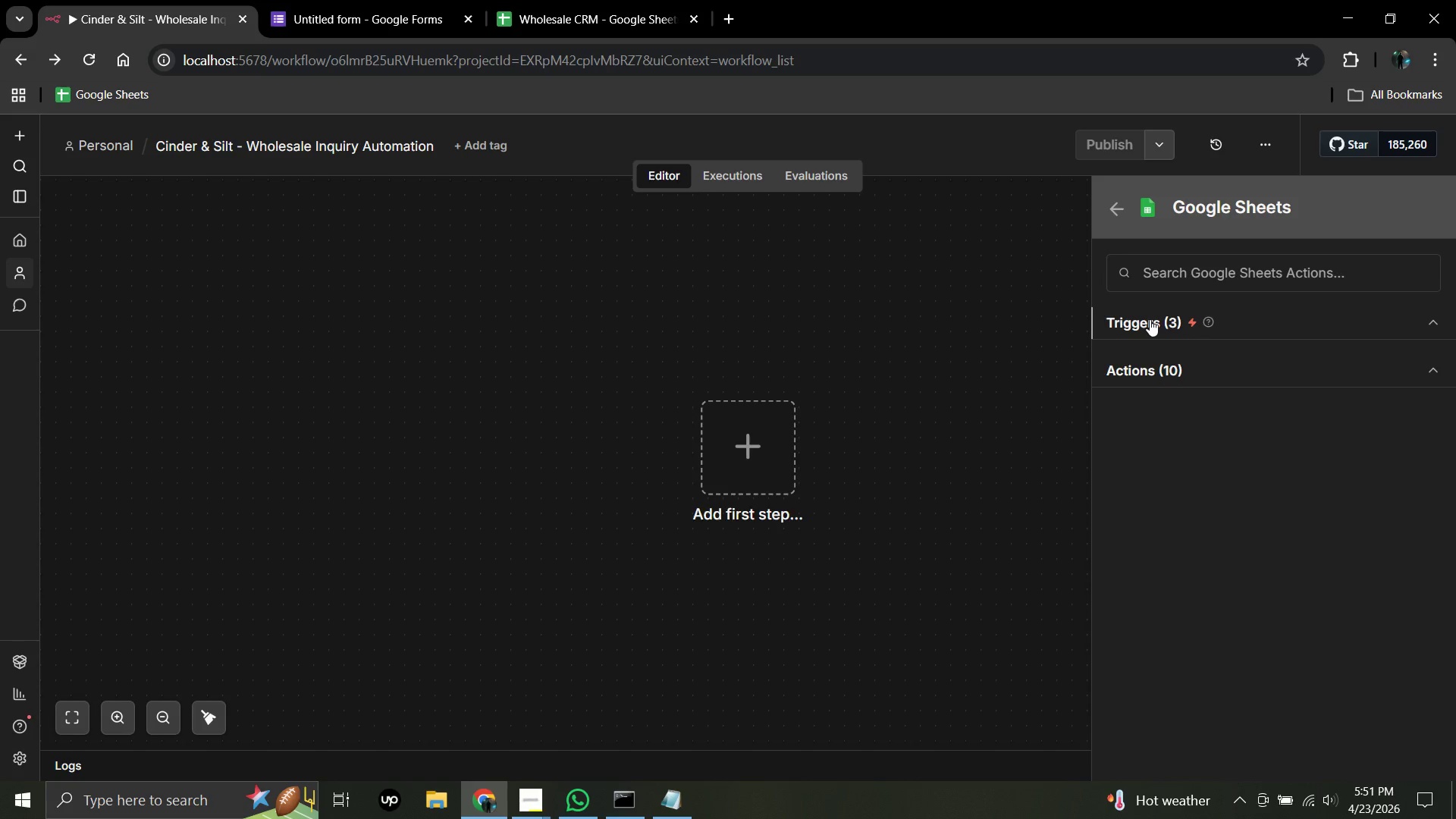 
left_click([1144, 322])
 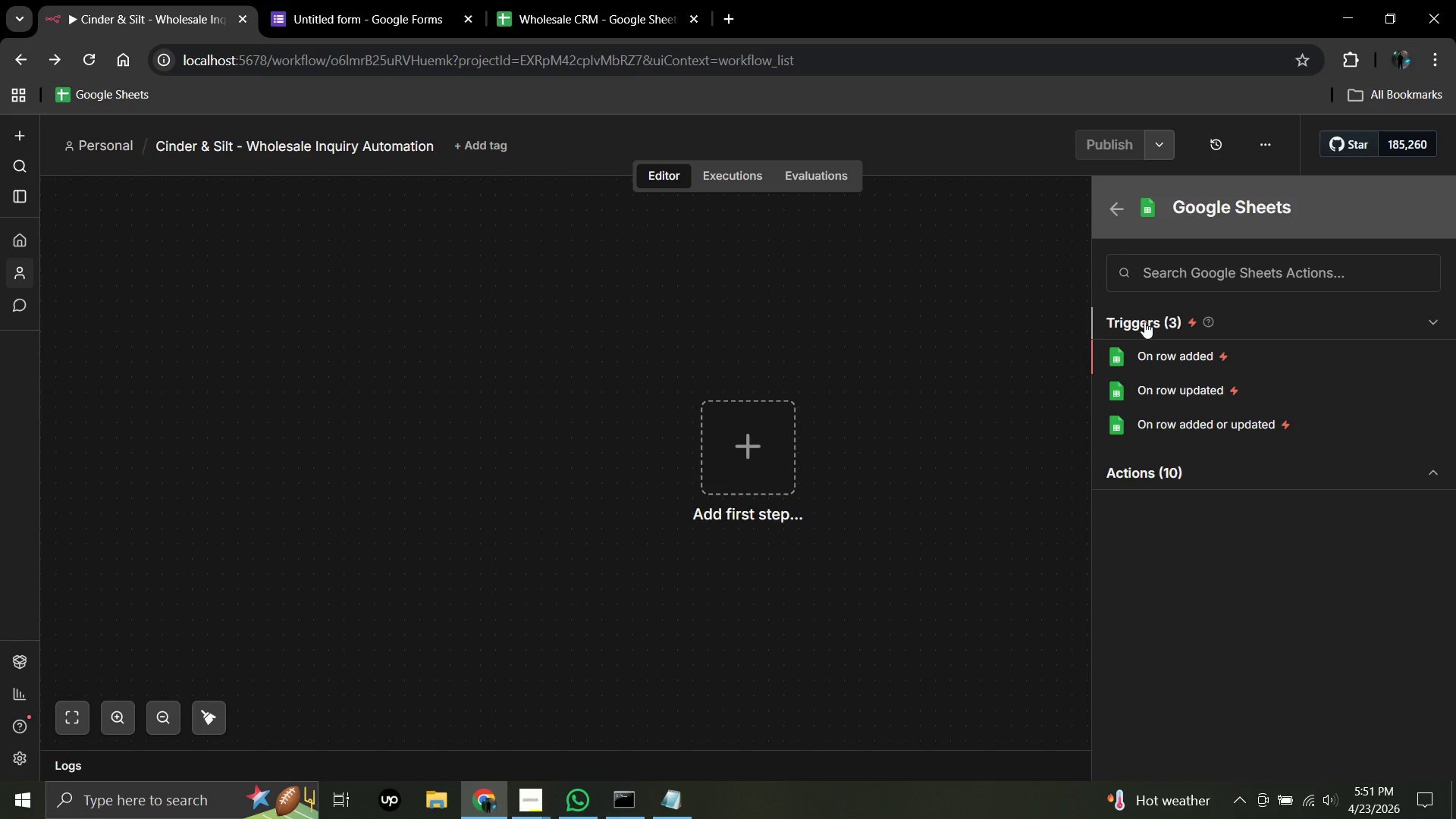 
wait(10.05)
 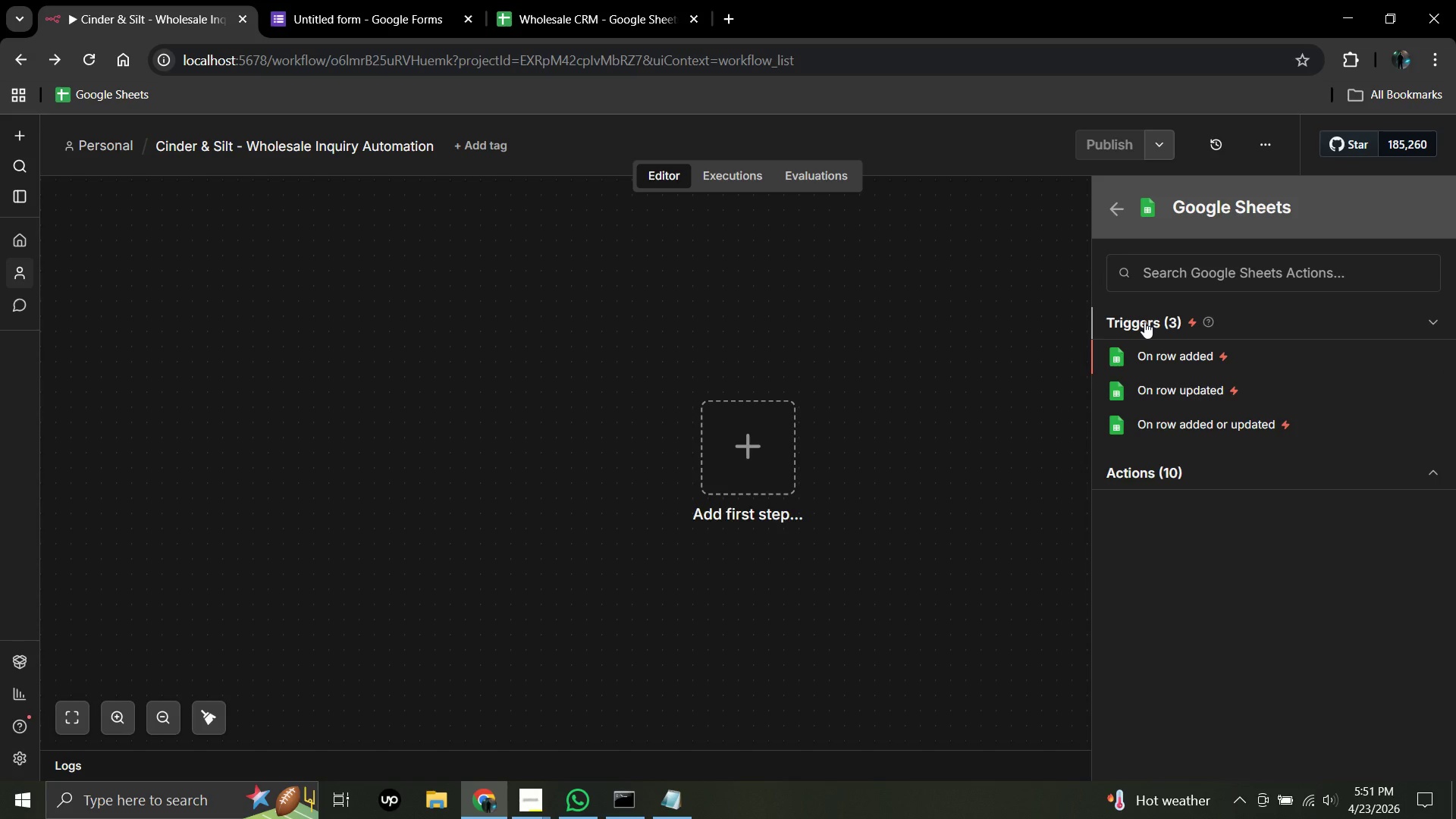 
left_click([1160, 356])
 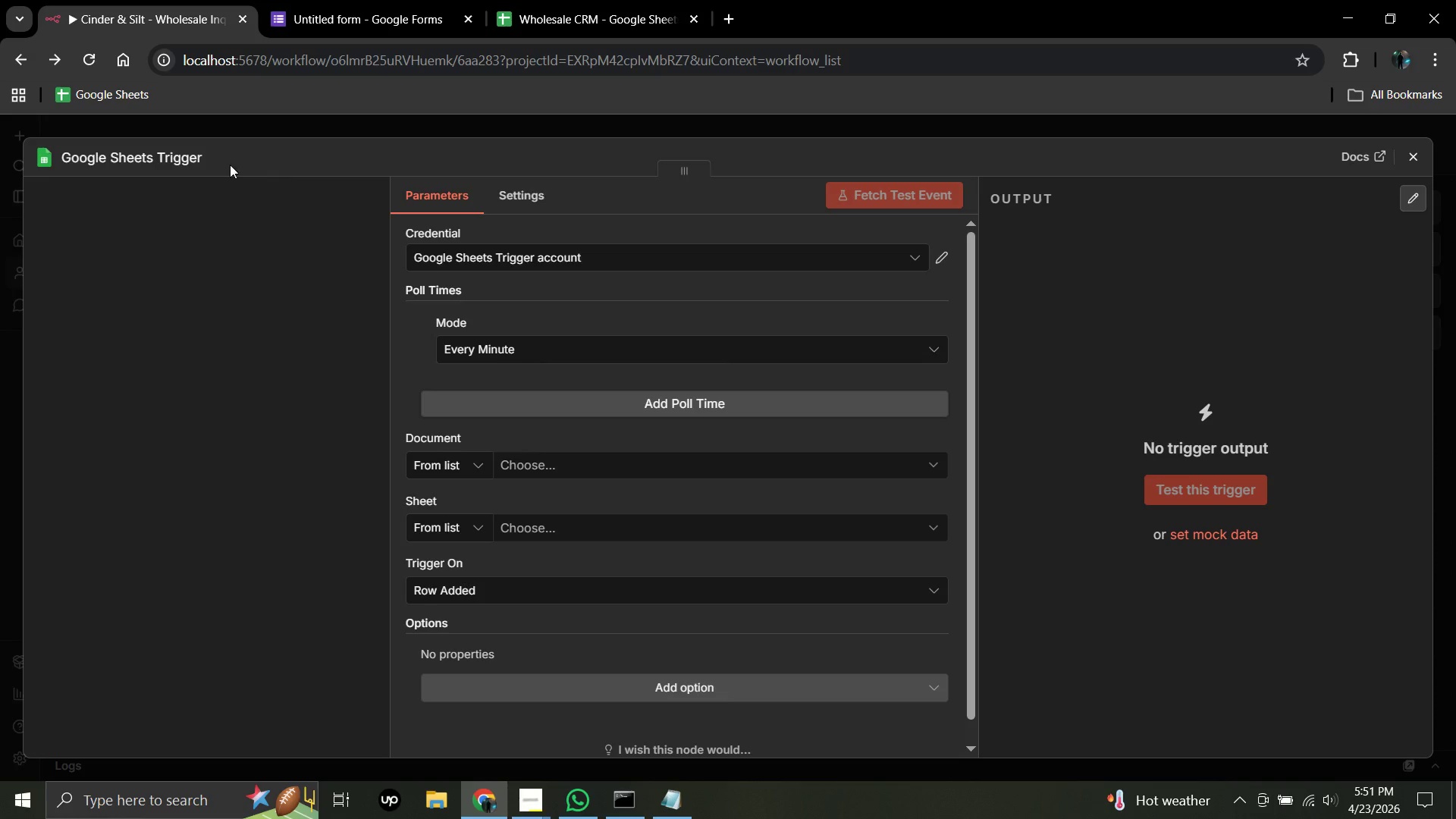 
left_click([196, 154])
 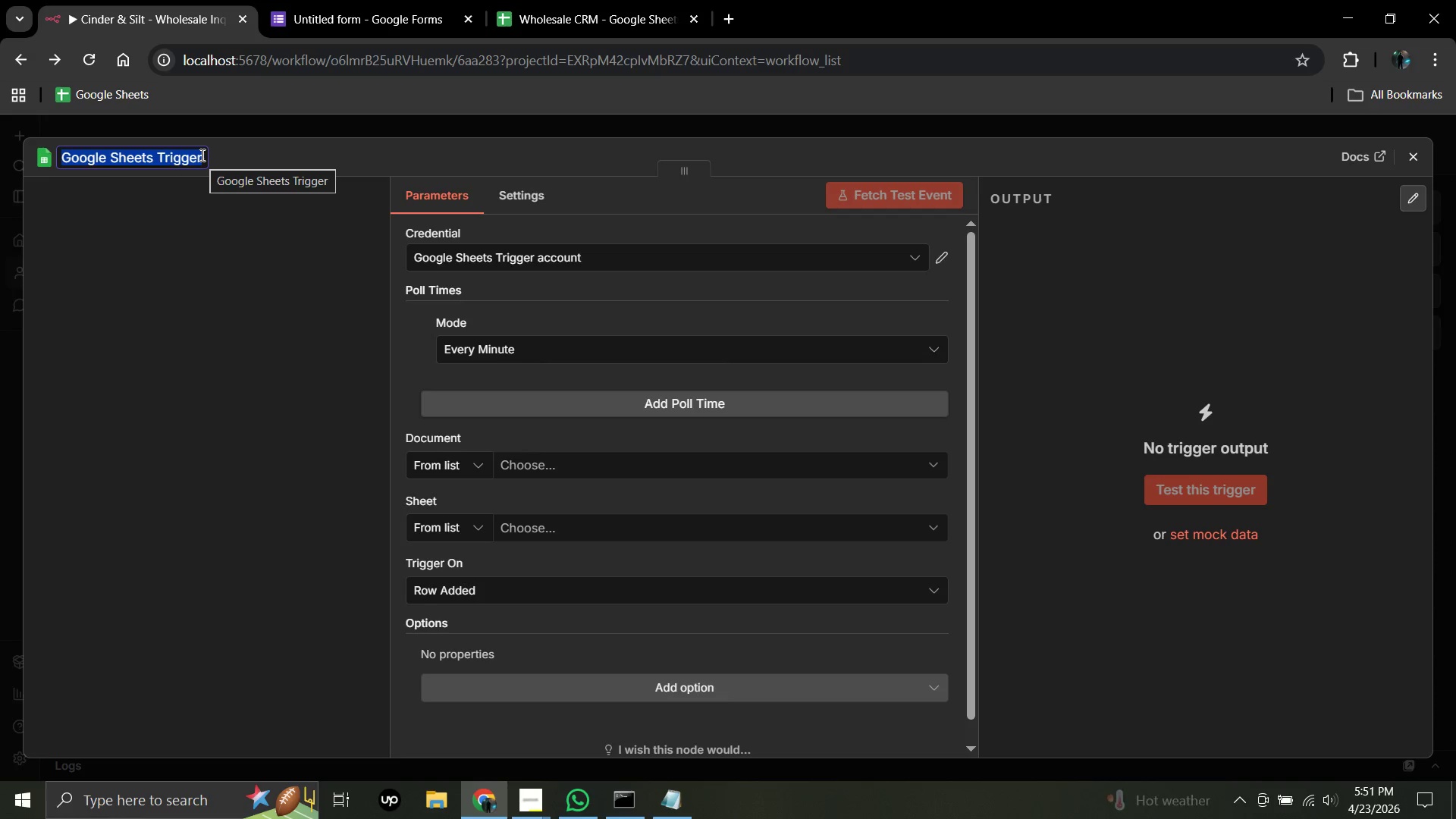 
wait(7.11)
 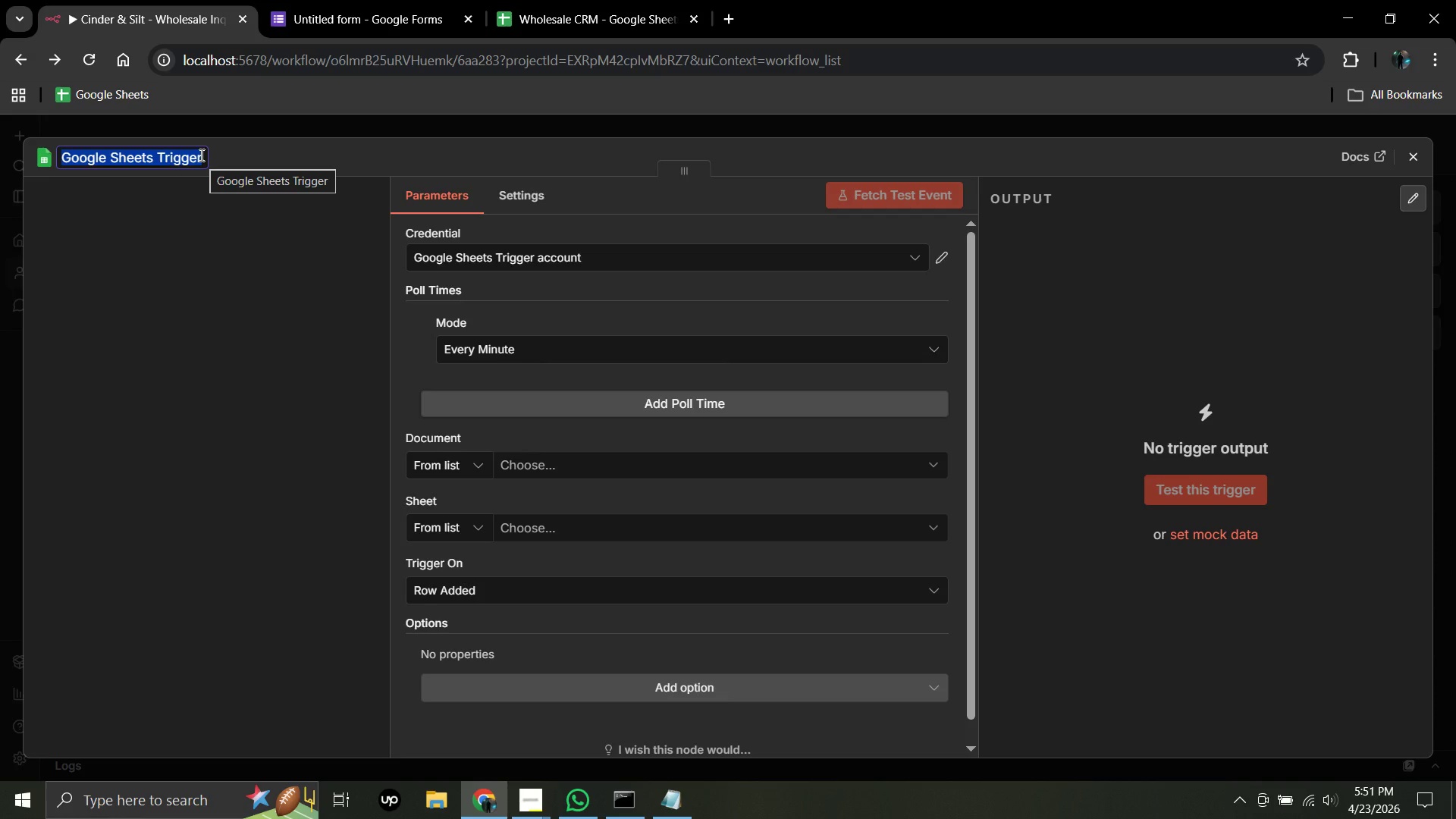 
key(Backspace)
 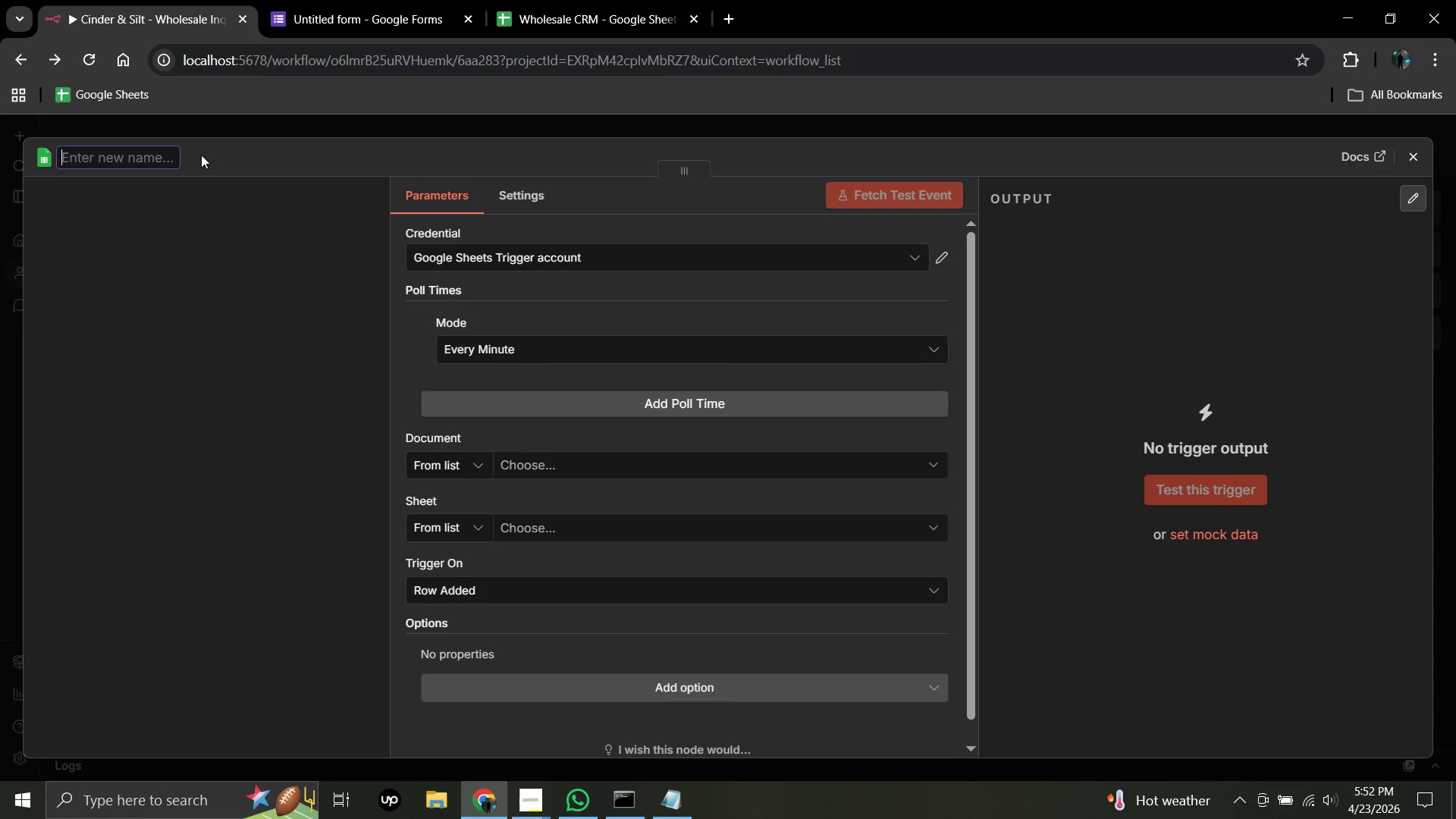 
wait(23.42)
 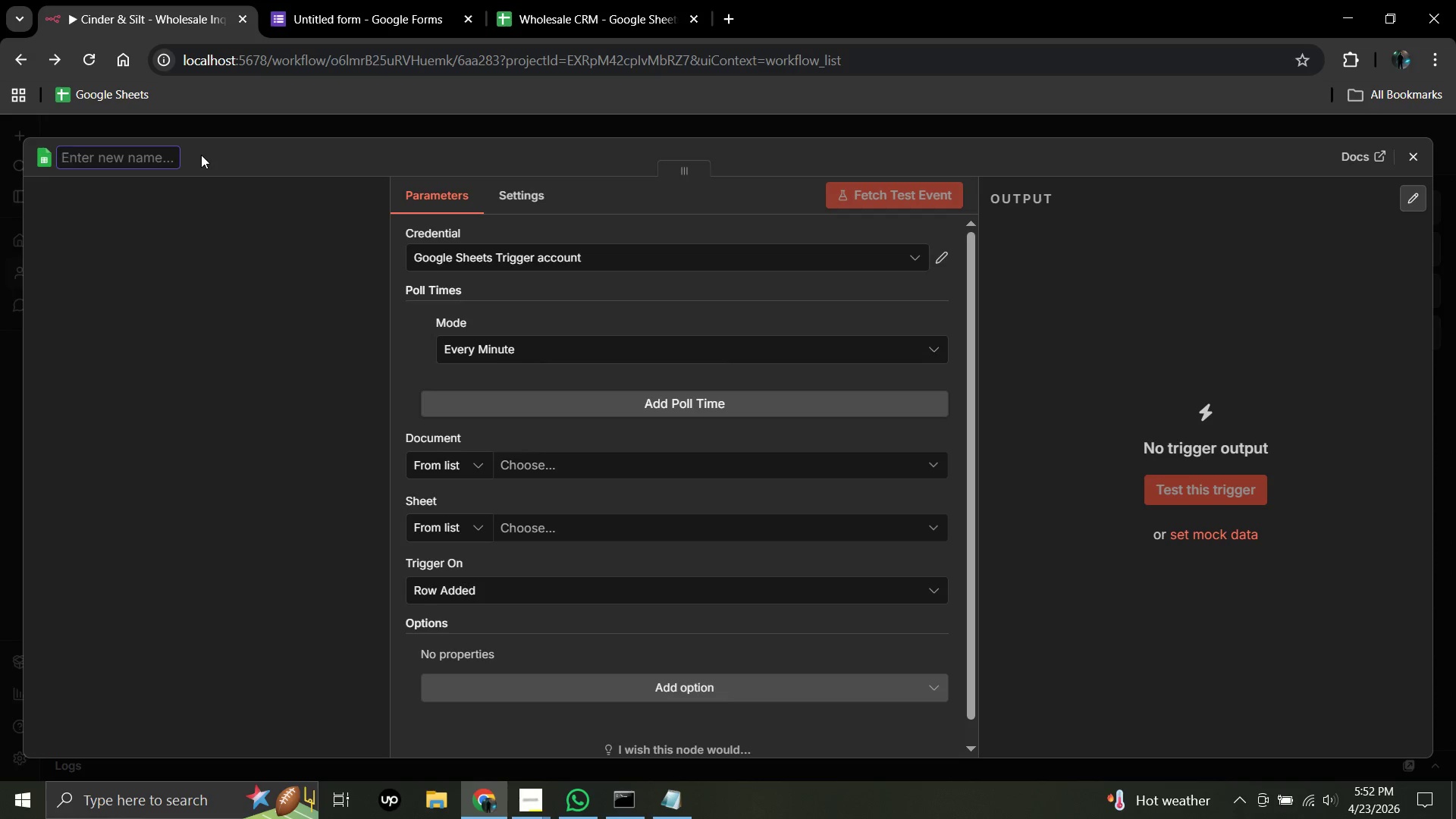 
type(New Inquiry Submitted)
 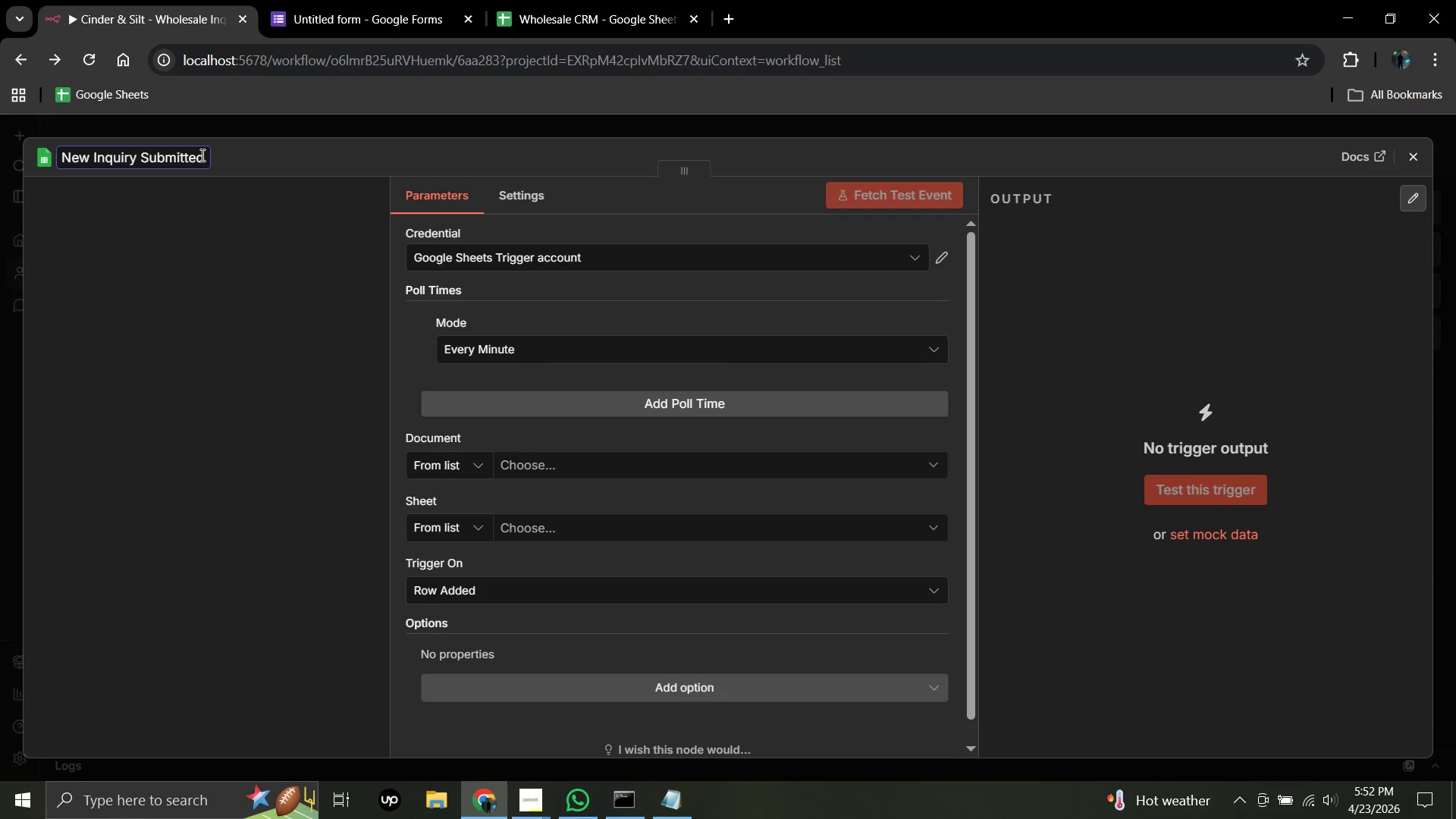 
wait(21.06)
 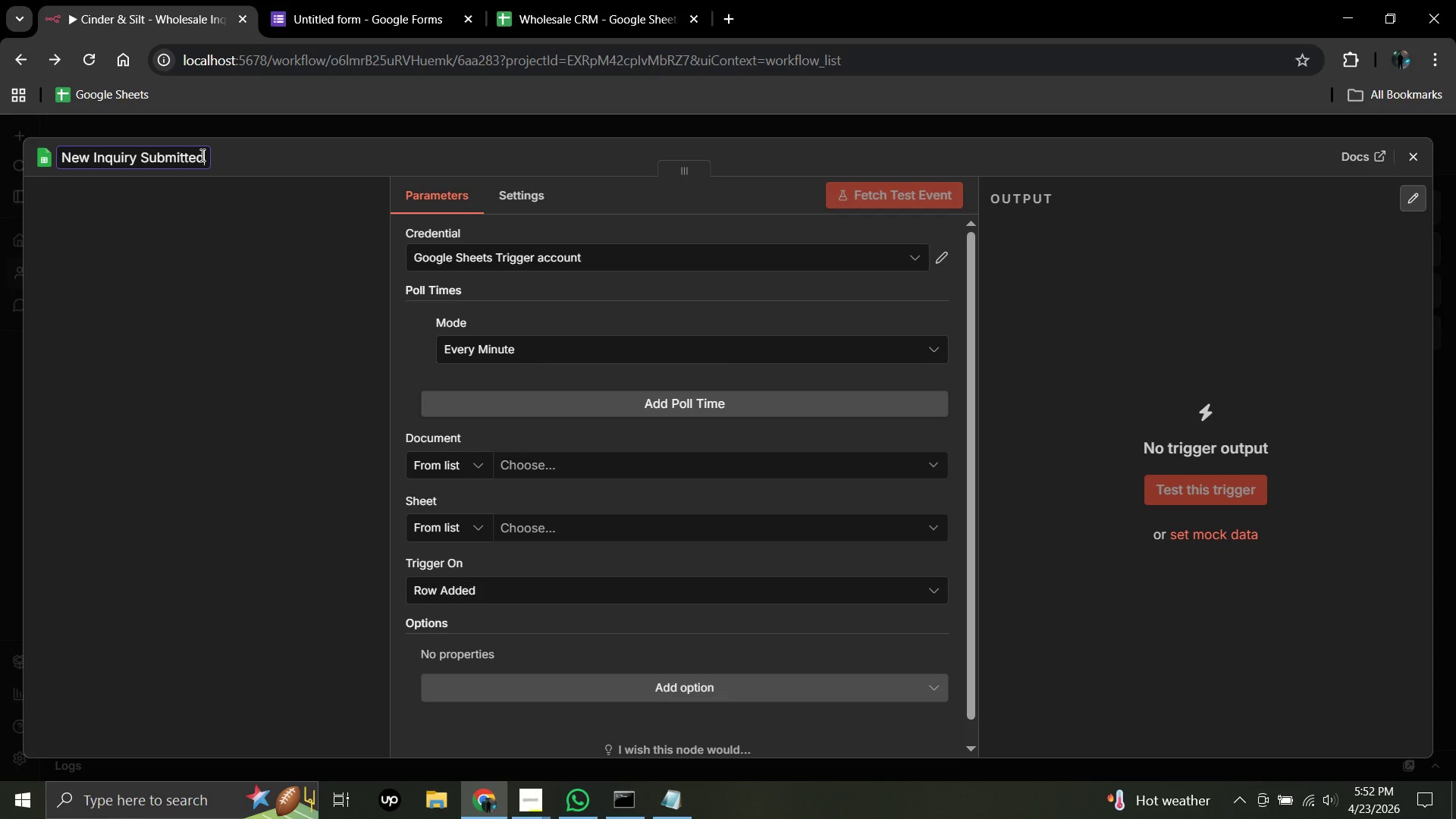 
left_click([544, 461])
 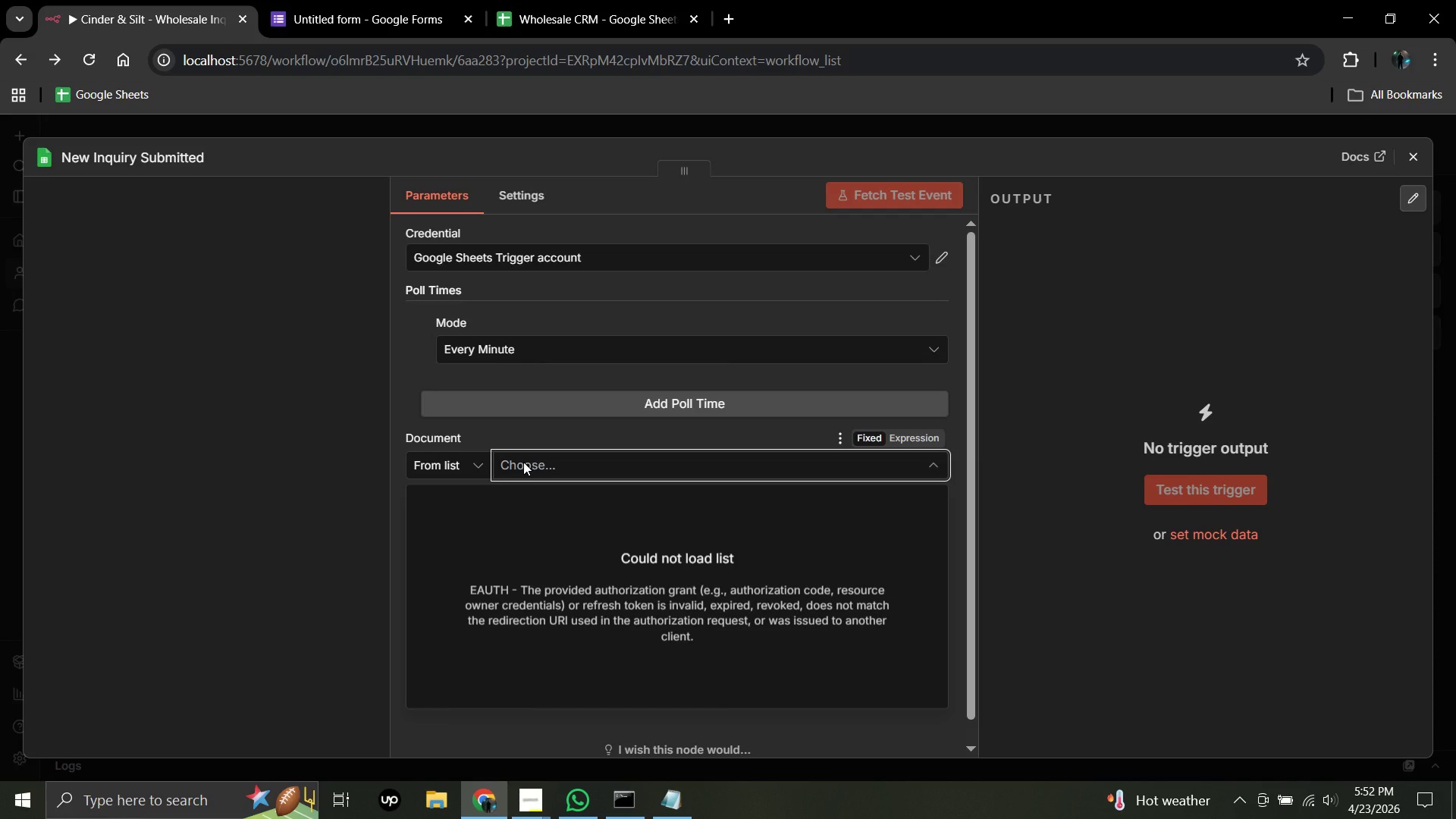 
wait(12.5)
 